 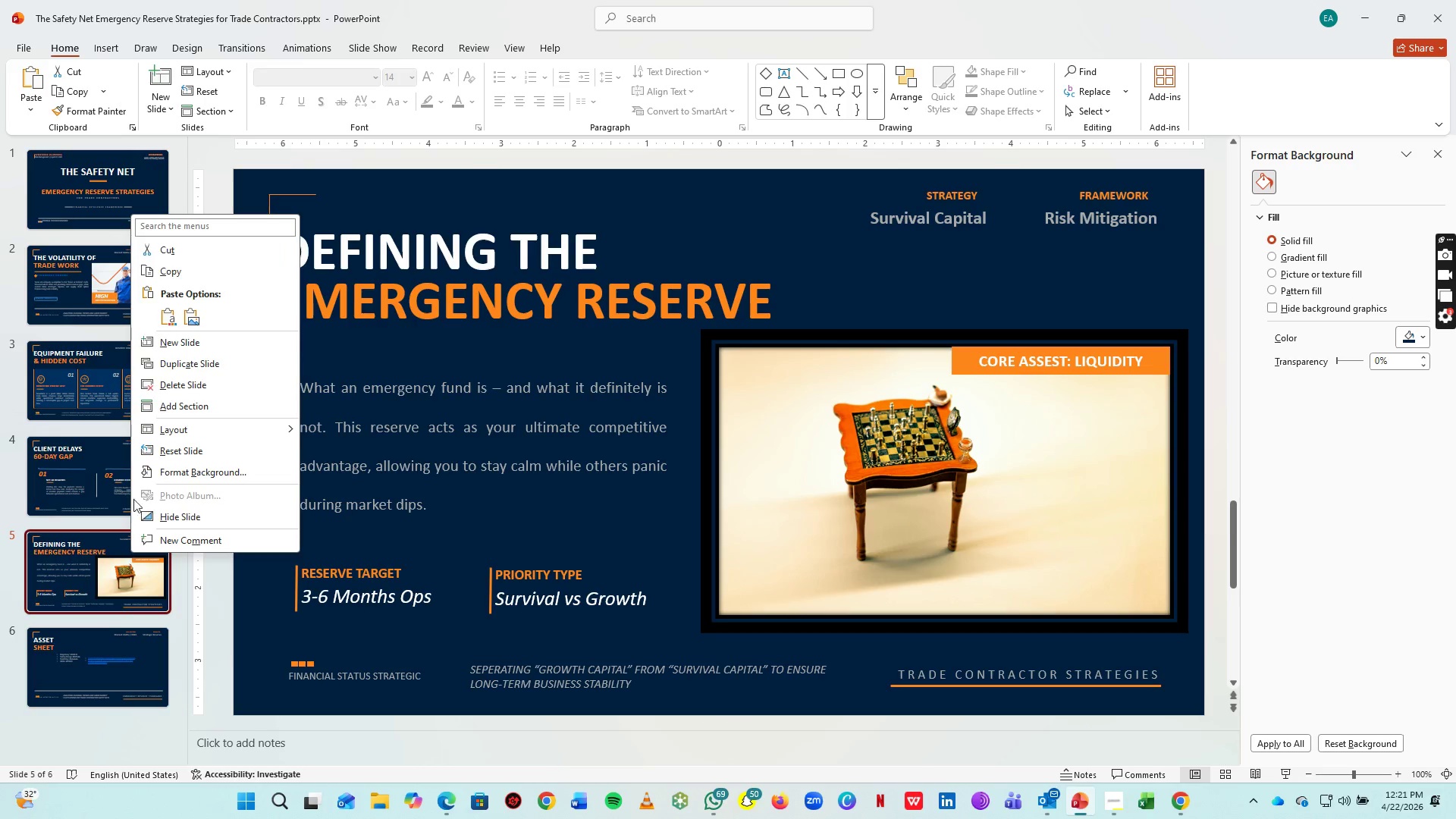 
left_click([193, 366])
 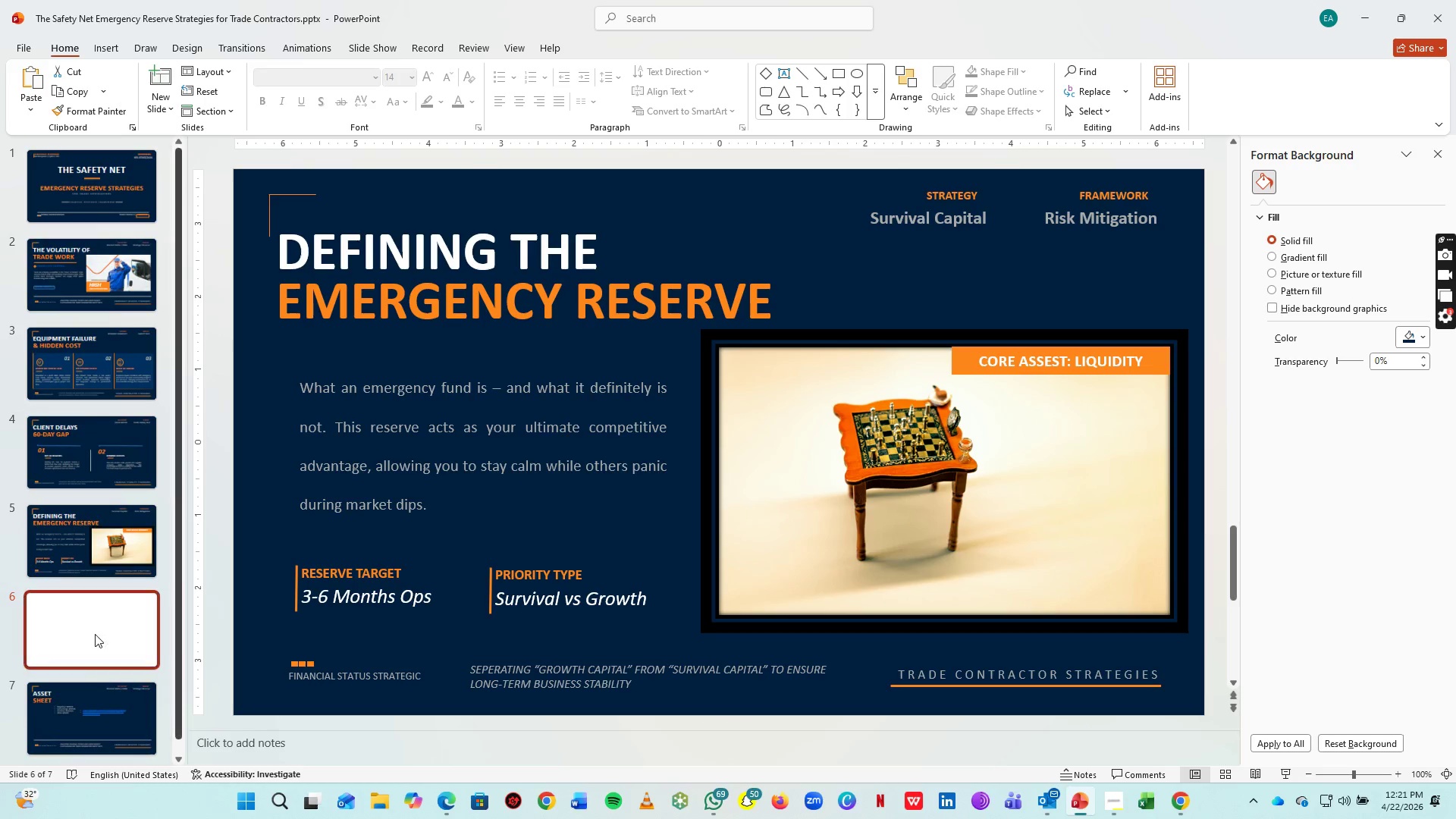 
left_click([95, 634])
 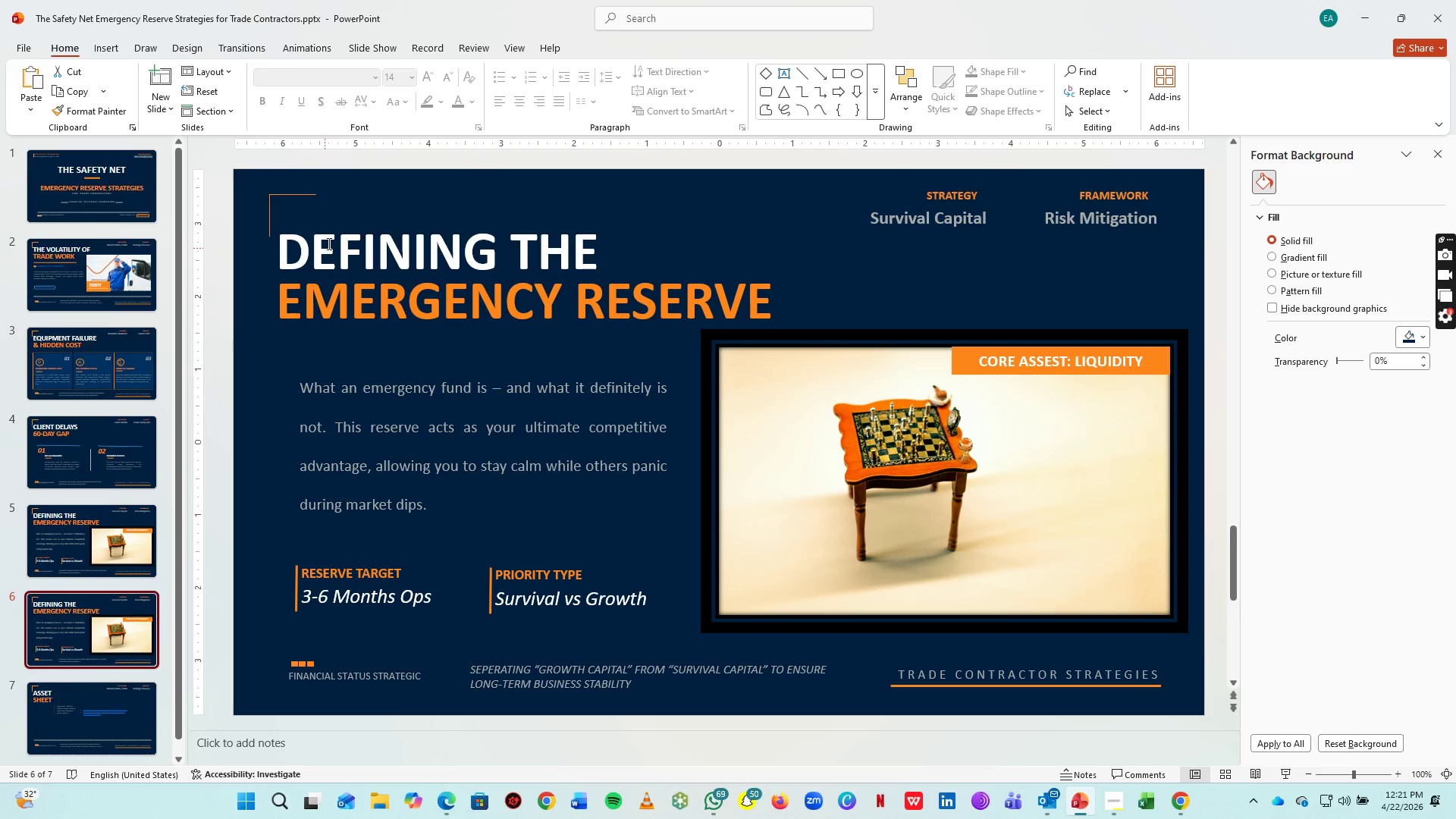 
left_click([334, 240])
 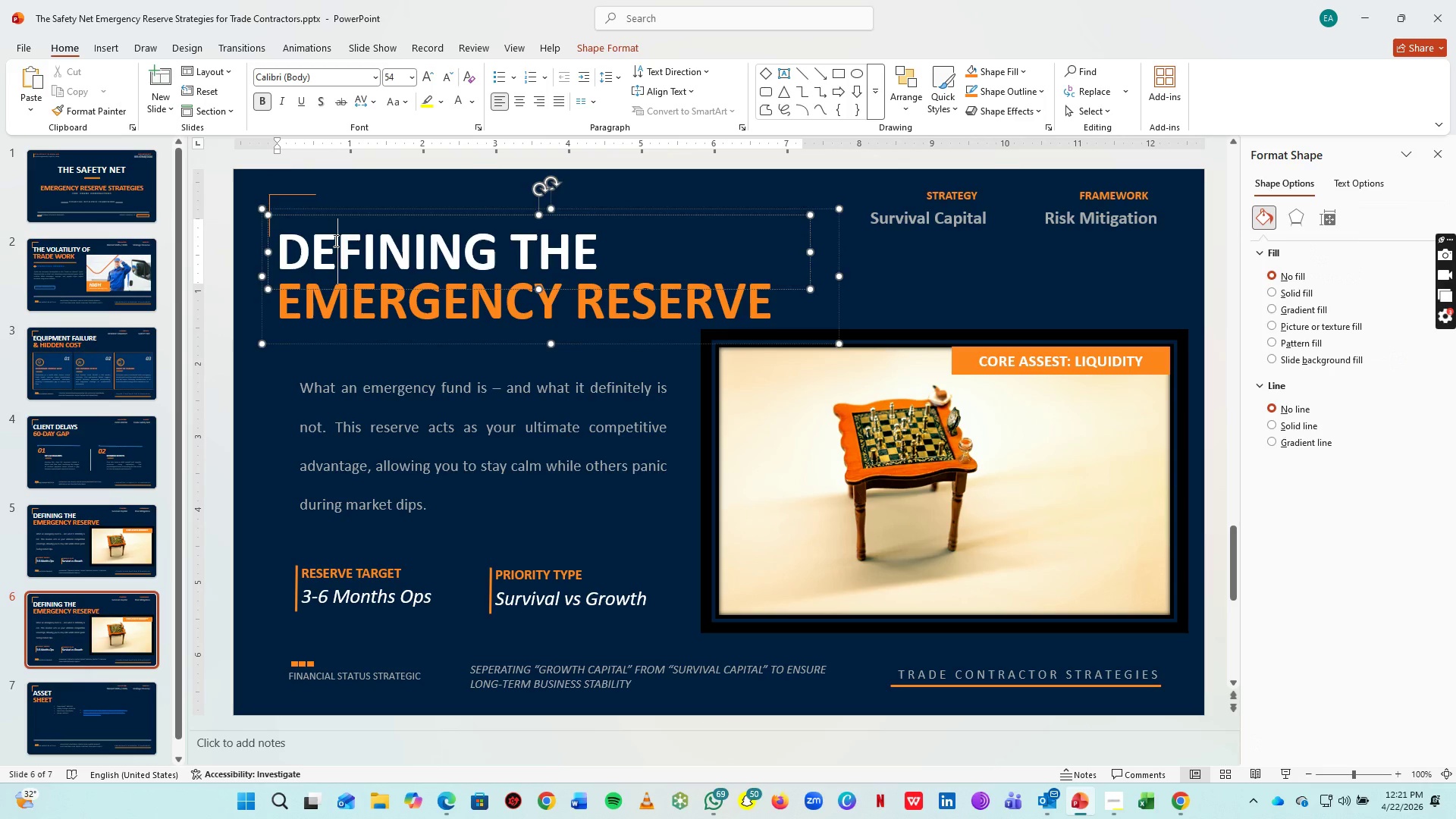 
key(Control+A)
 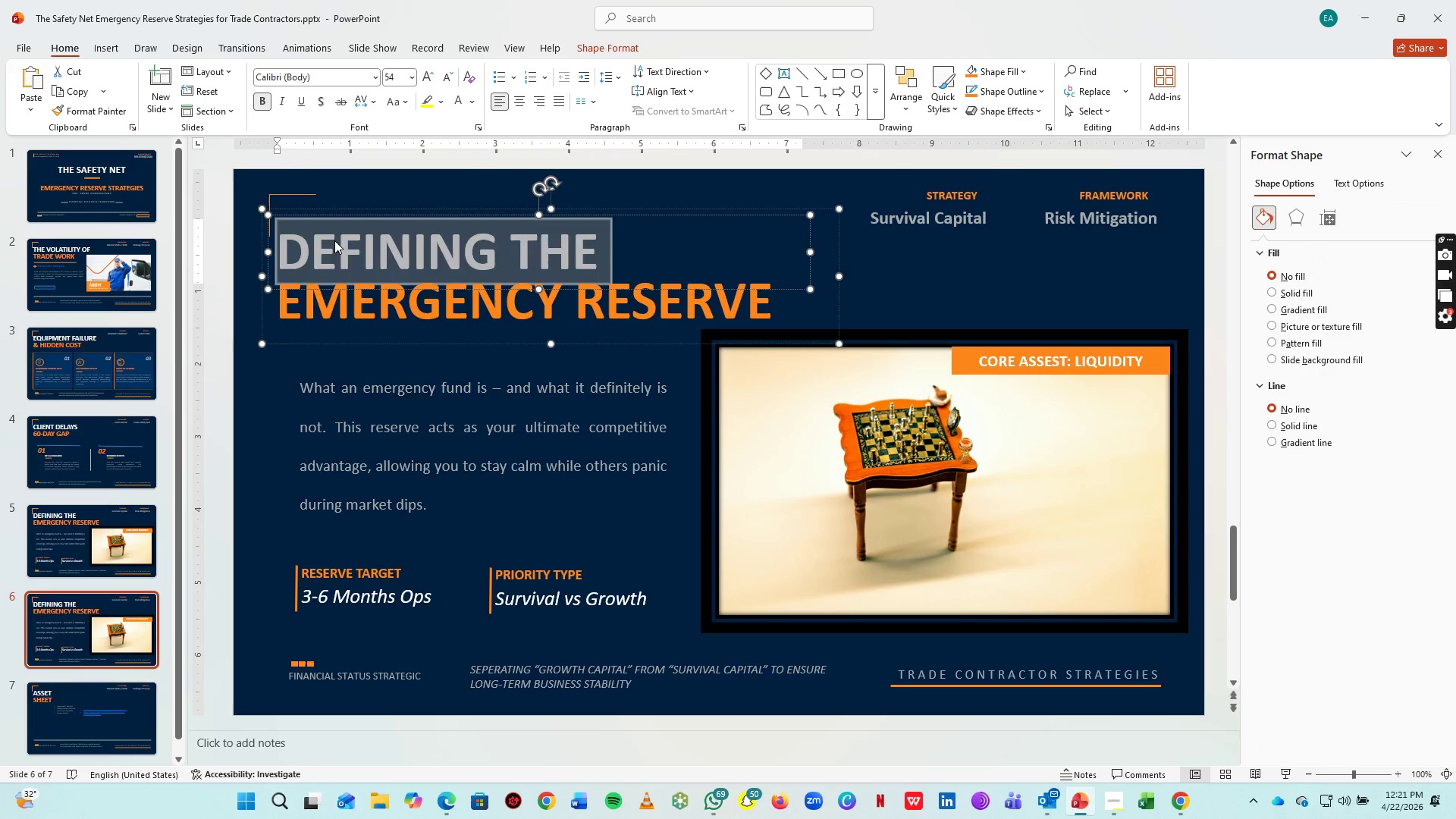 
type(MATH)
 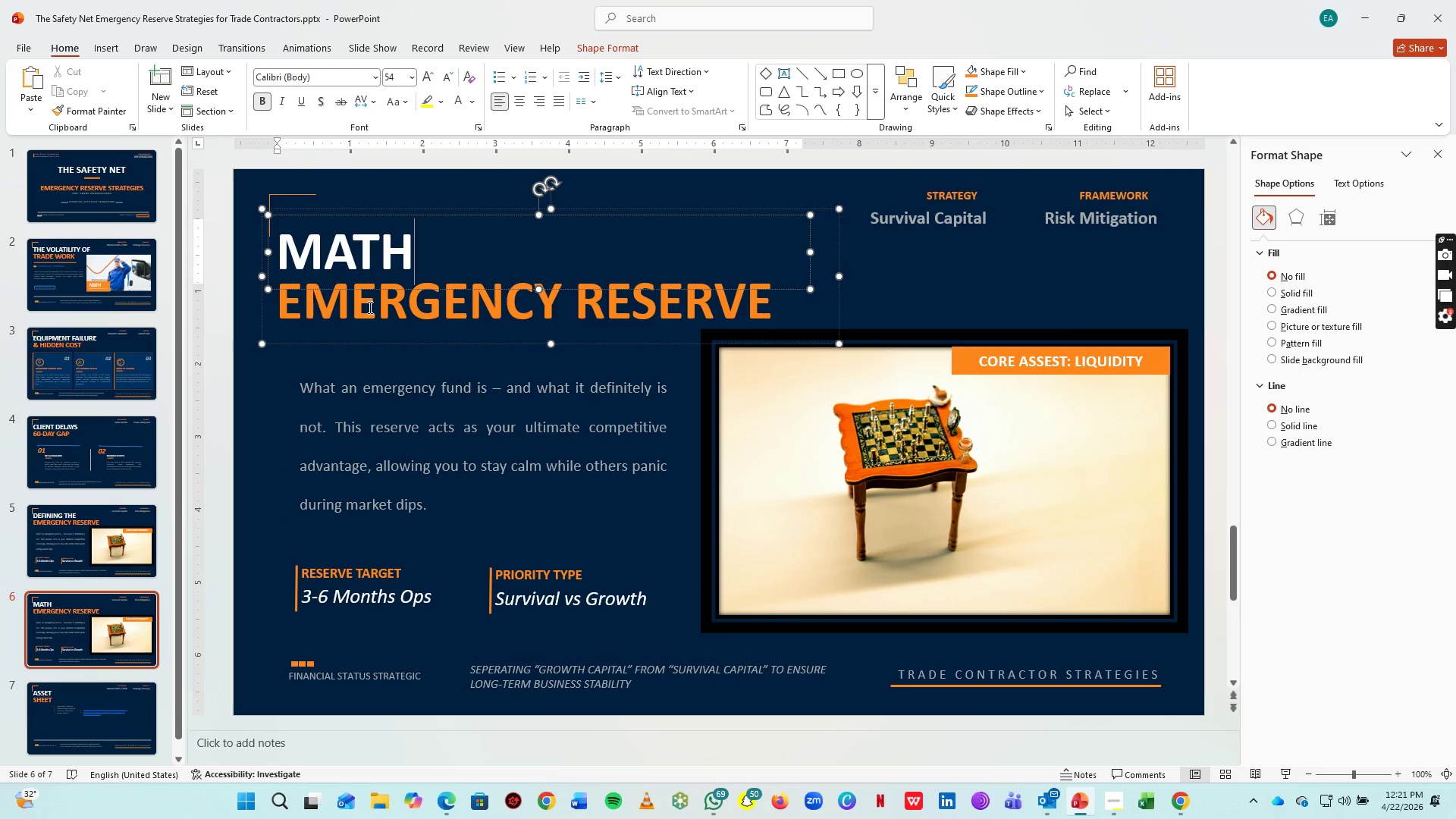 
left_click([369, 307])
 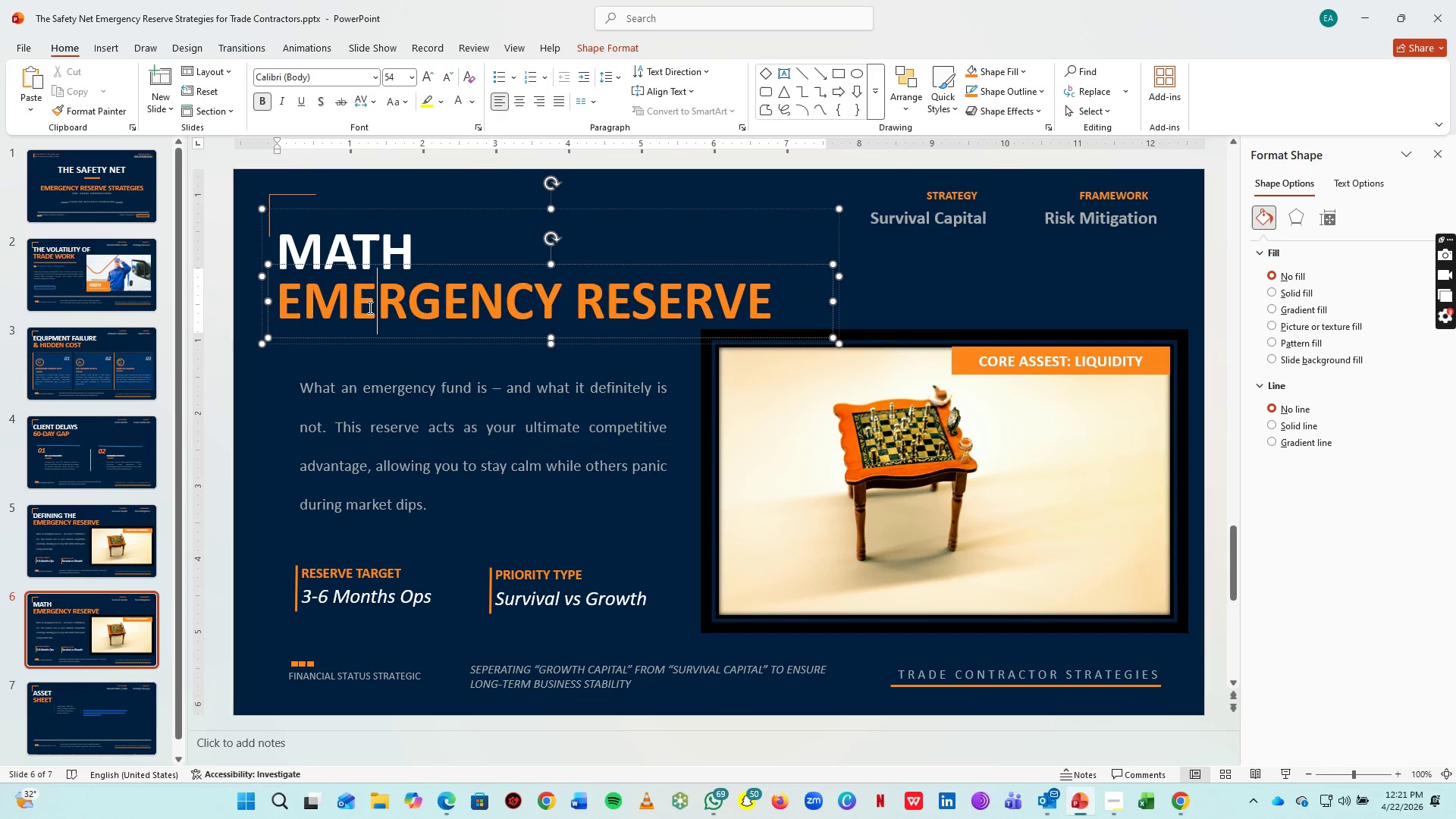 
key(Control+A)
 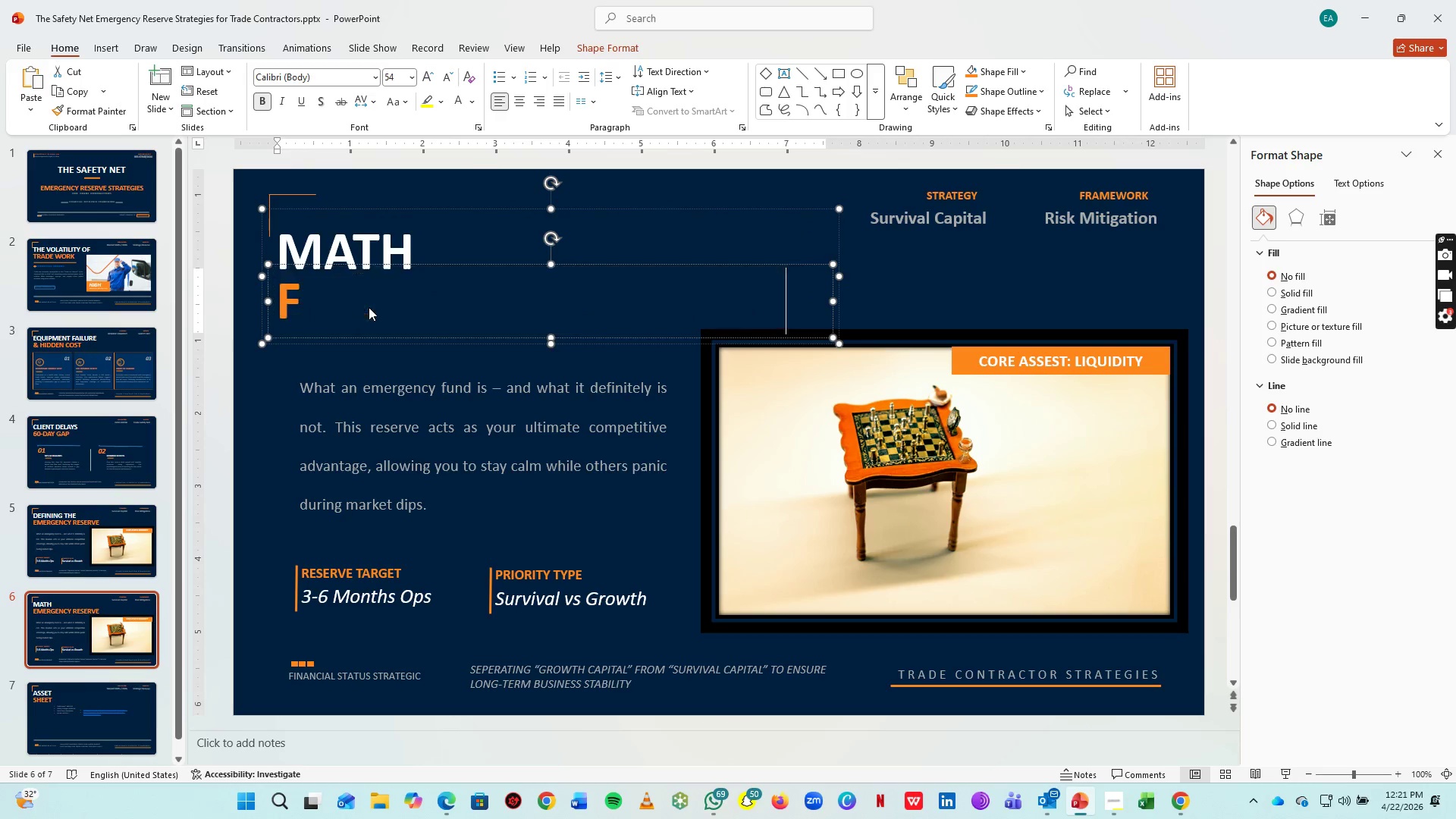 
type(FOUNA)
key(Backspace)
type(SATION)
 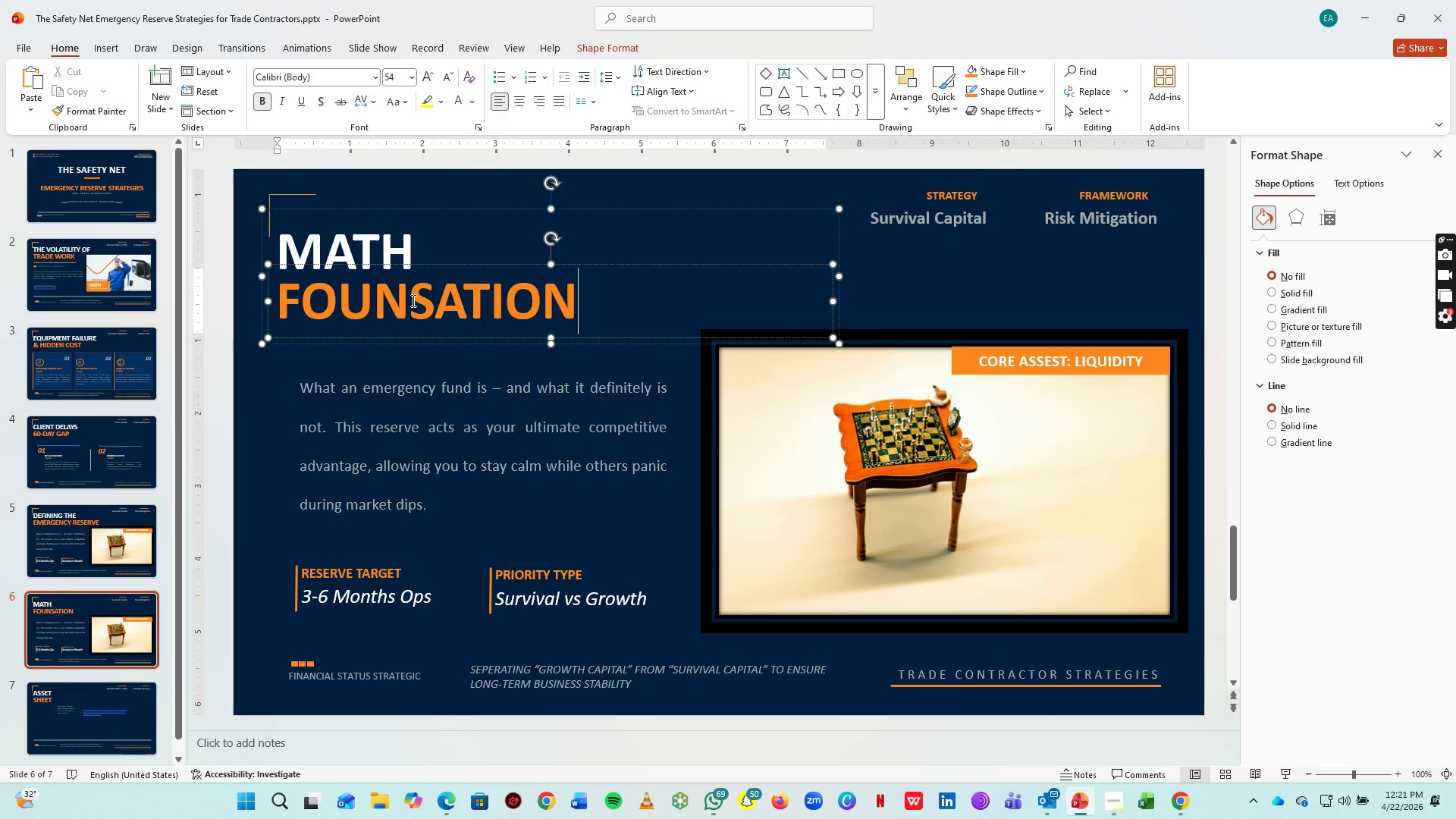 
left_click([416, 302])
 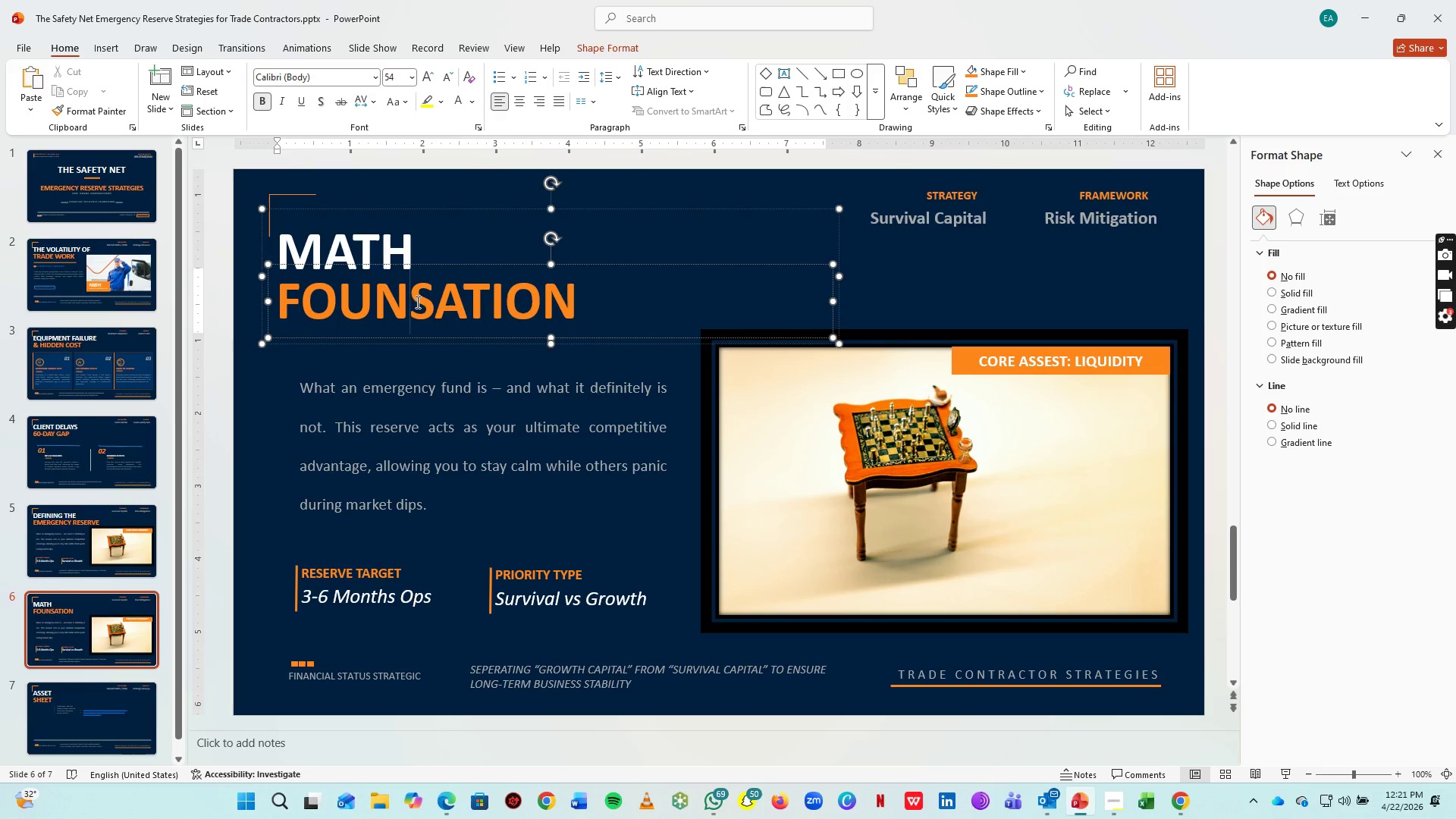 
key(Delete)
 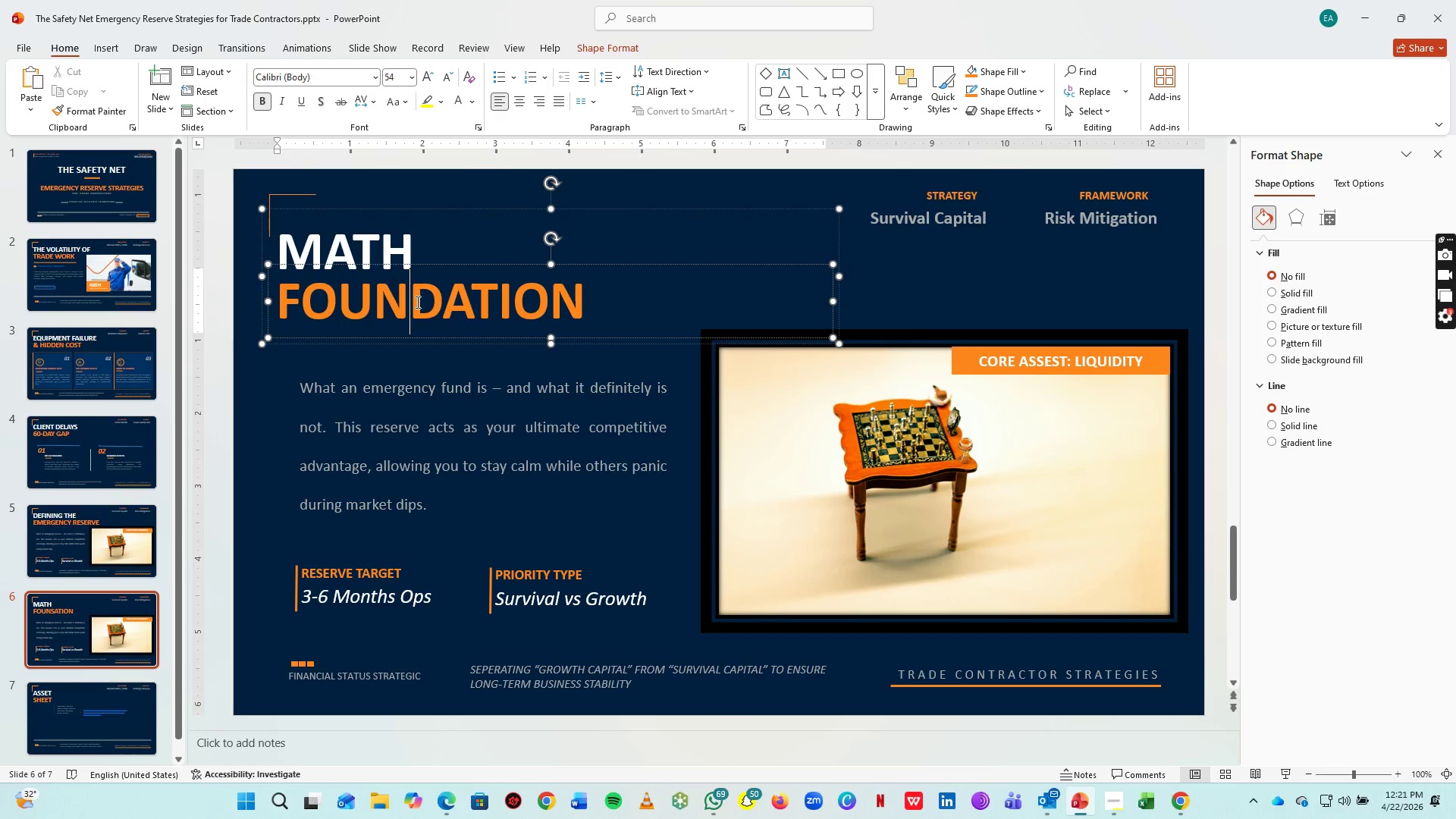 
key(D)
 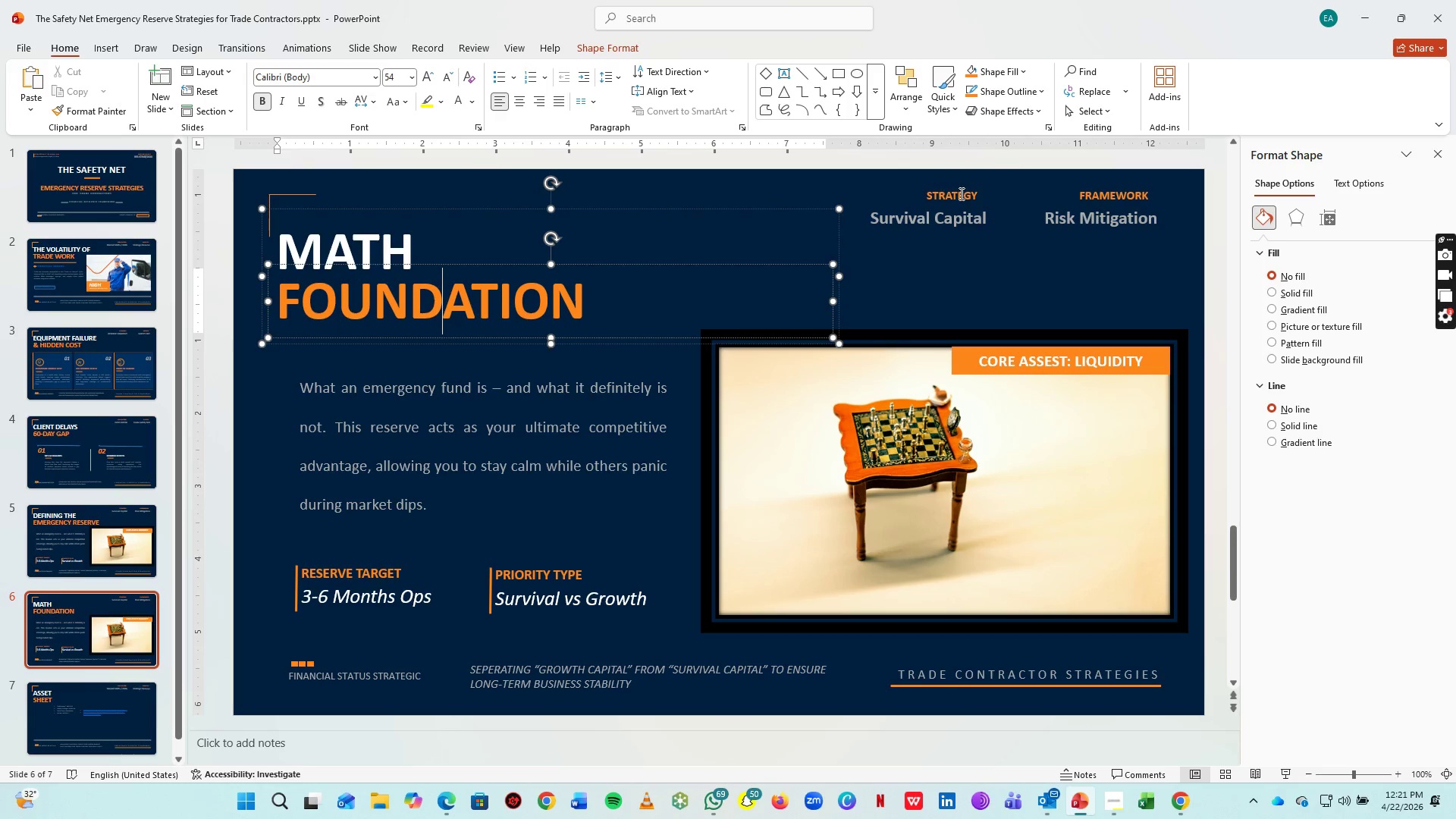 
left_click([960, 197])
 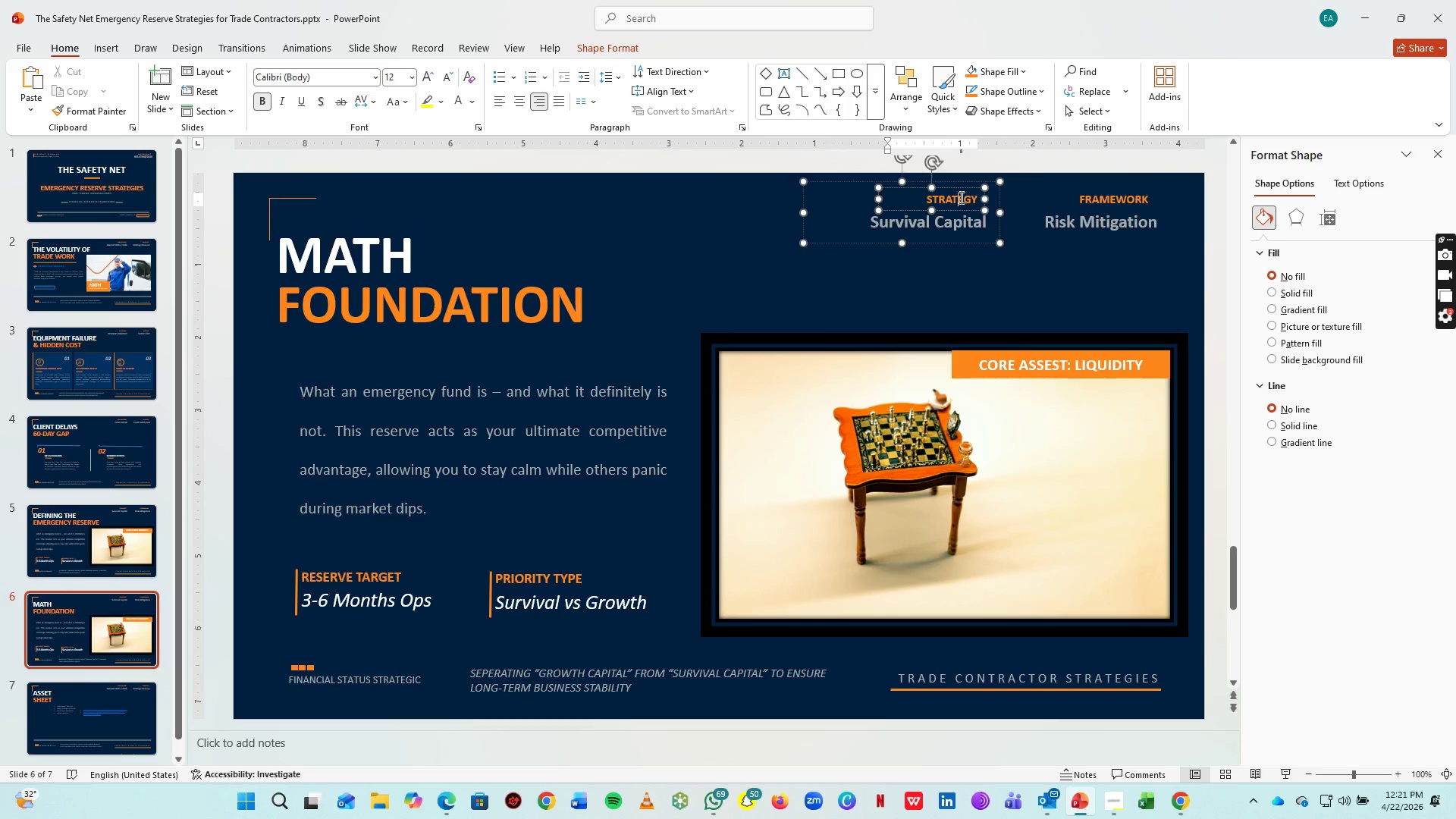 
key(Control+CapsLock)
 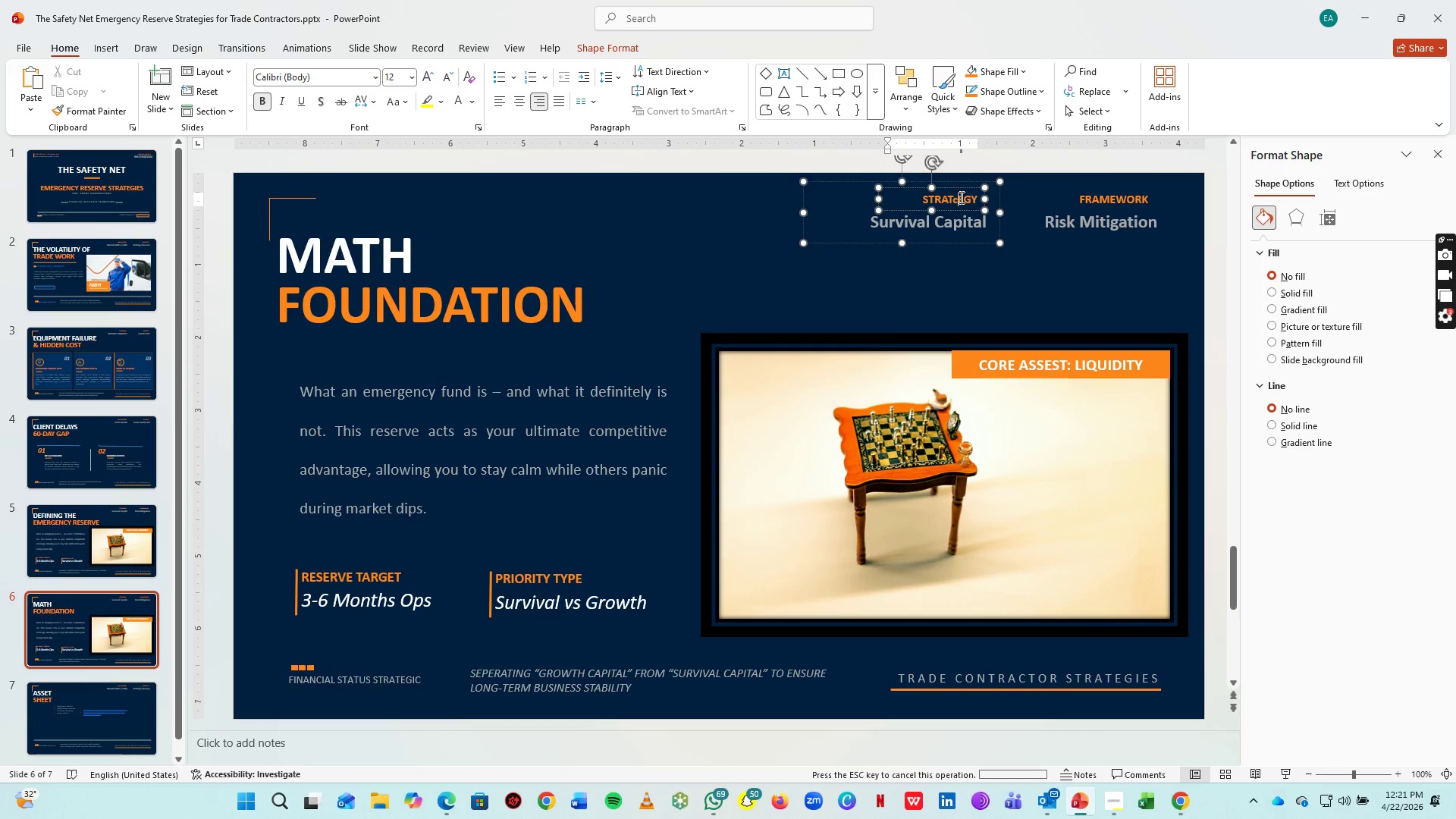 
type(cate)
 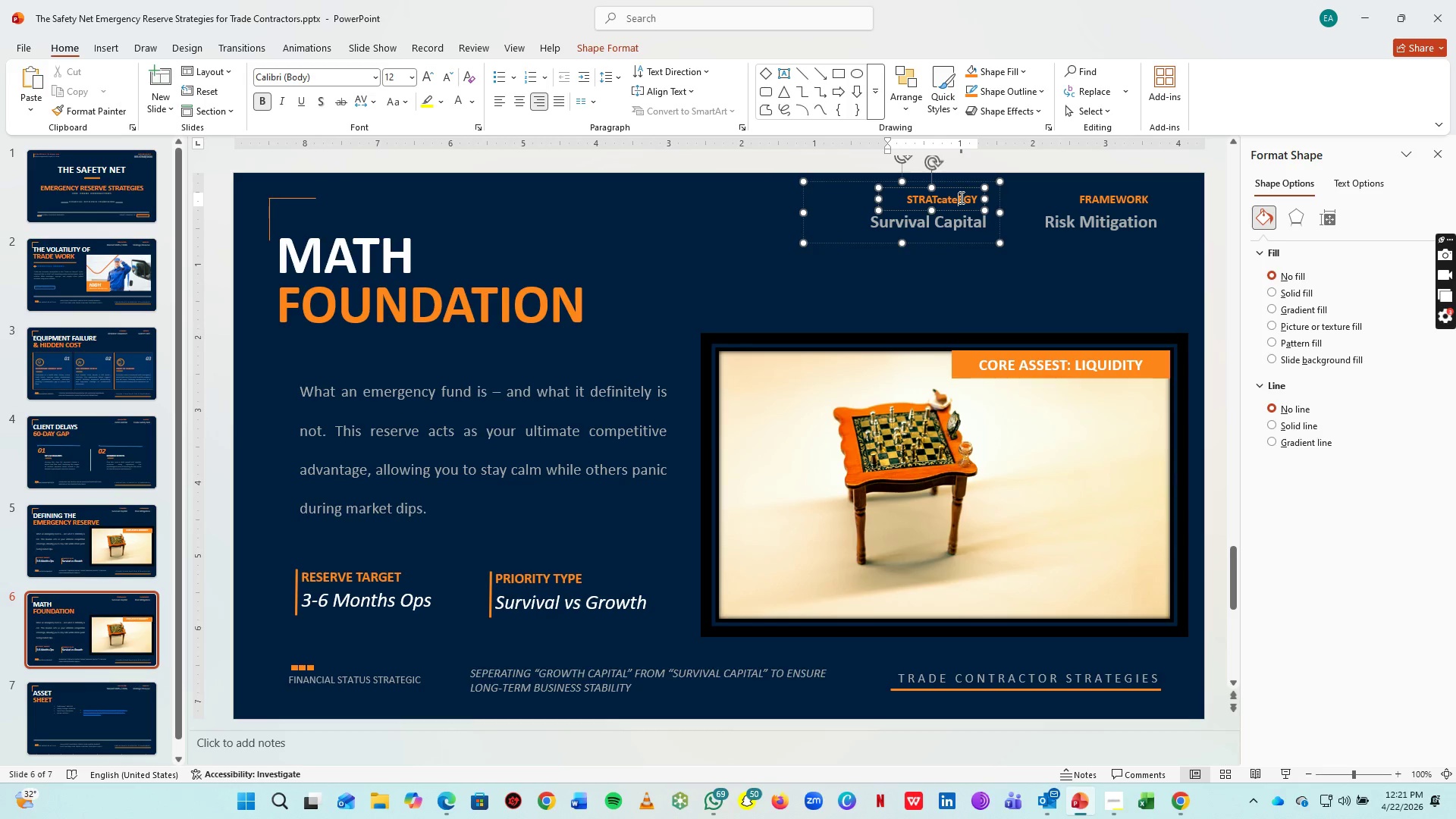 
key(Control+ControlLeft)
 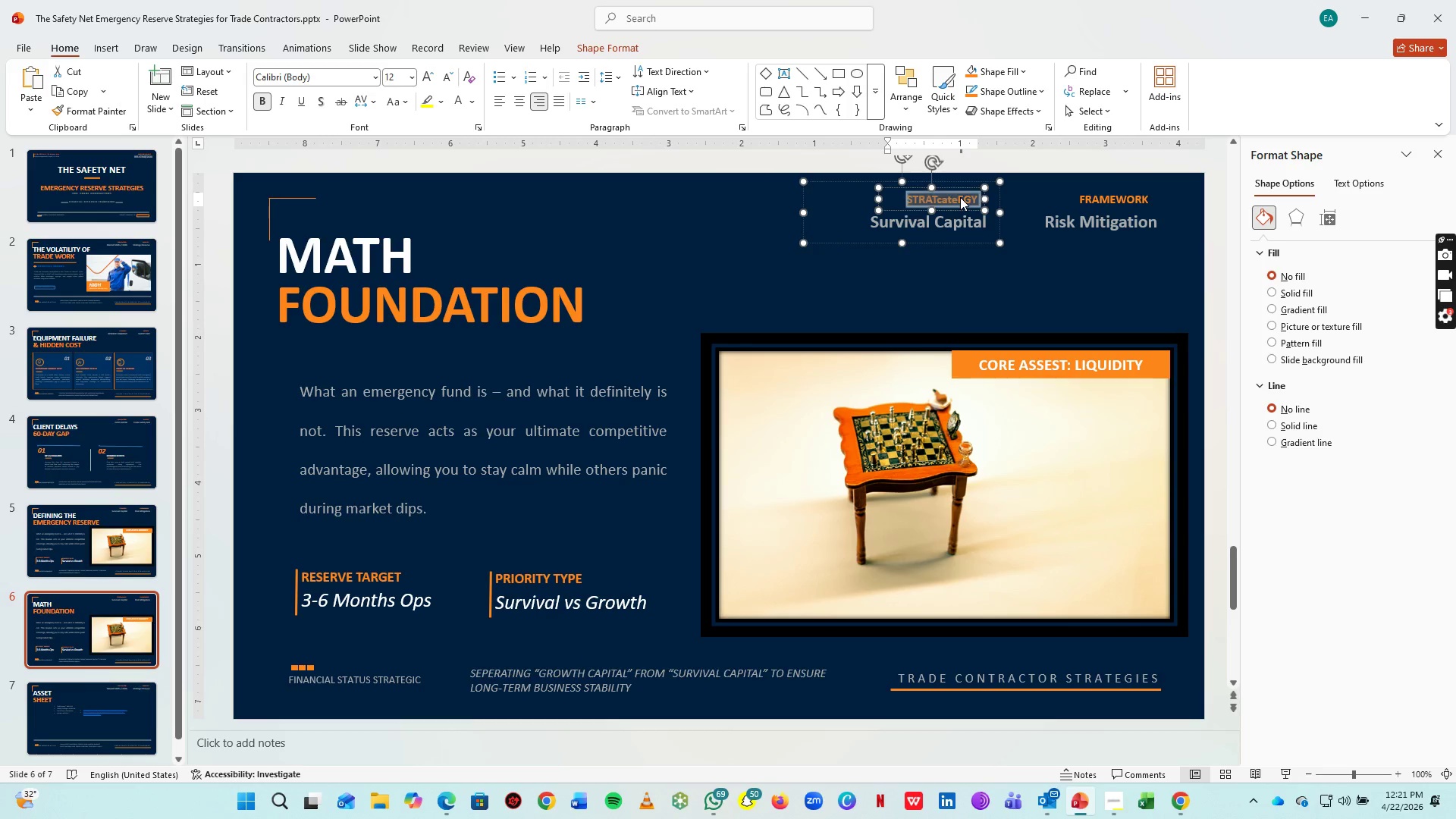 
key(Control+A)
 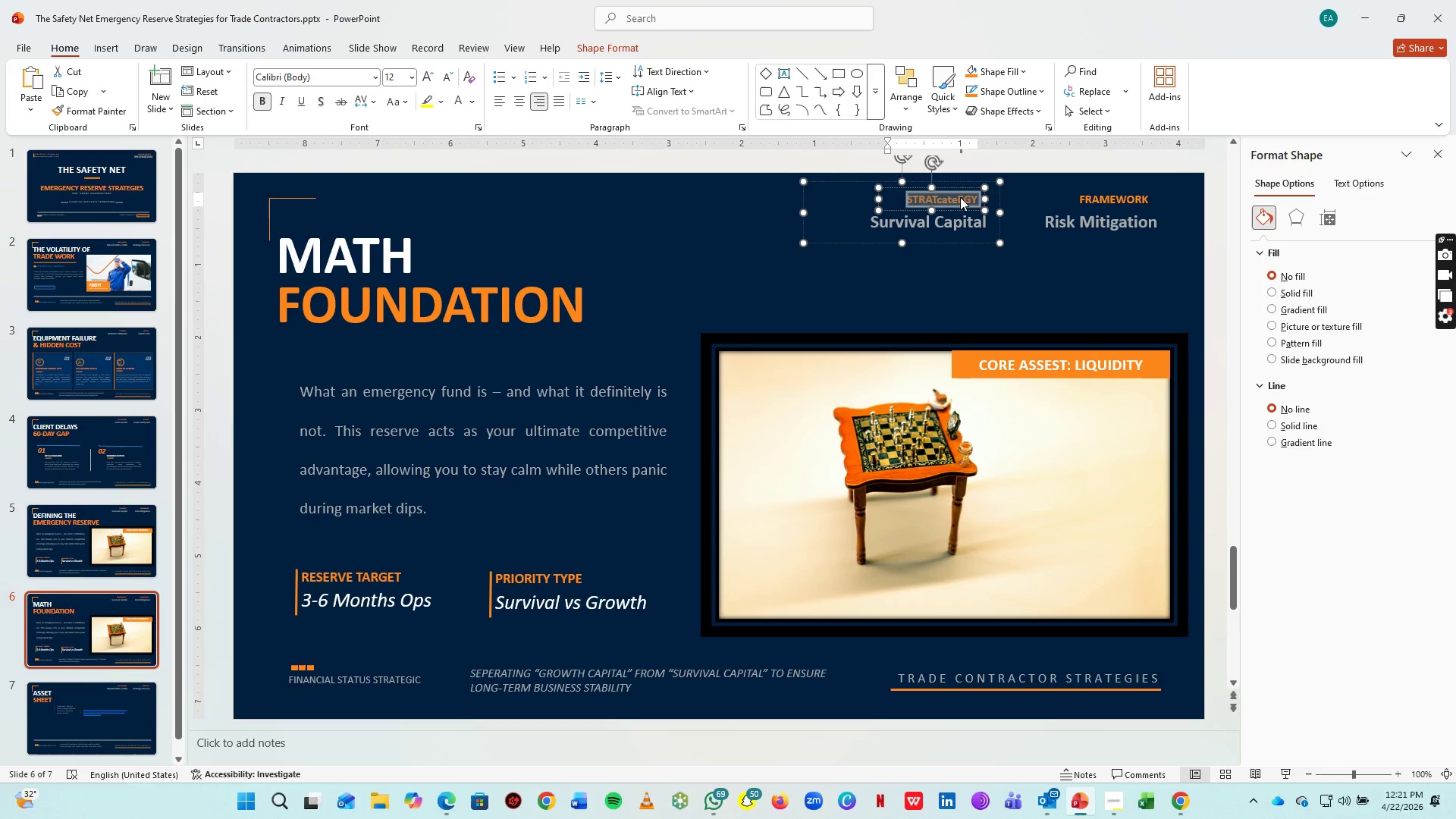 
type(CTEGORY)
 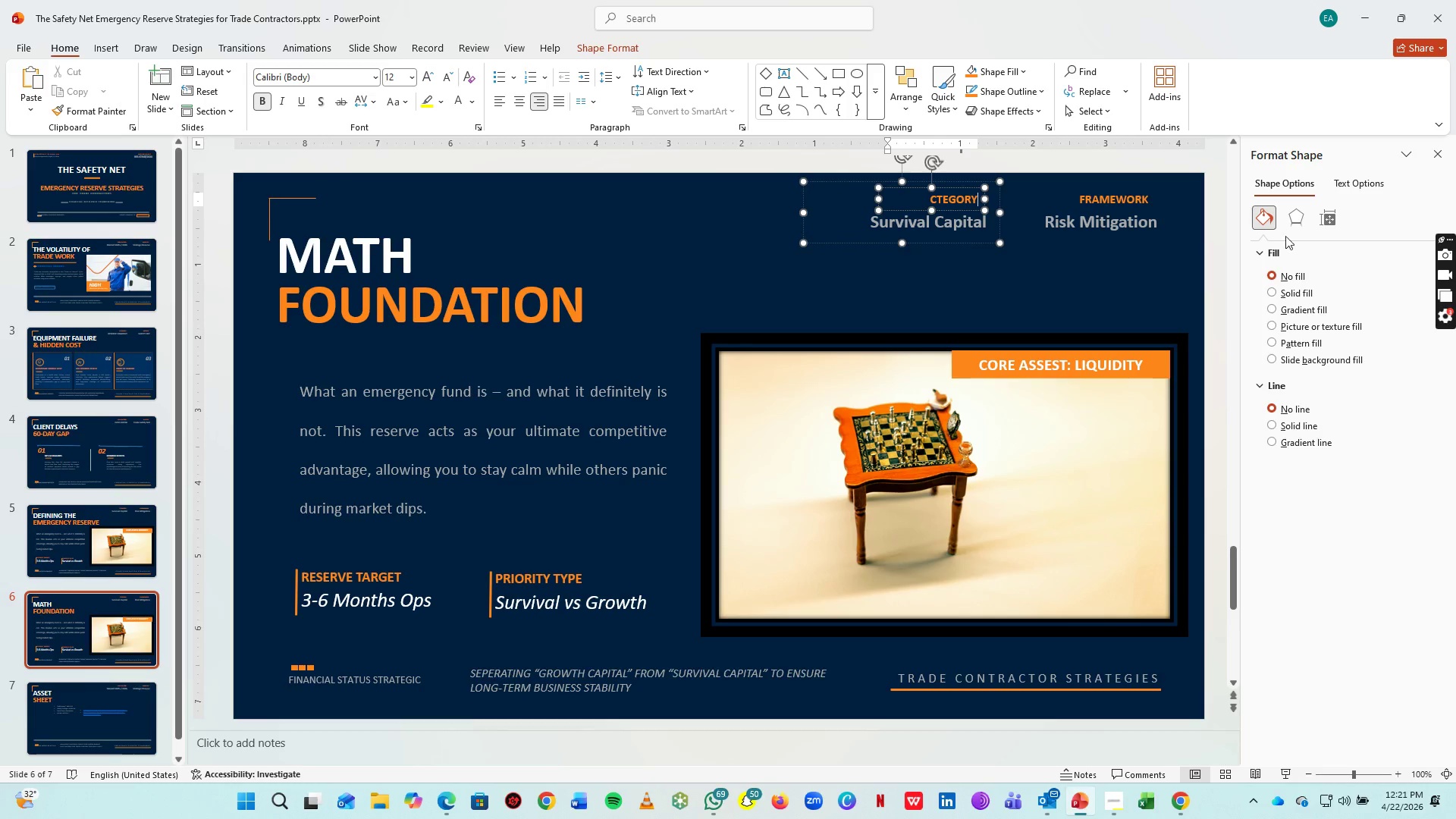 
key(Control+A)
 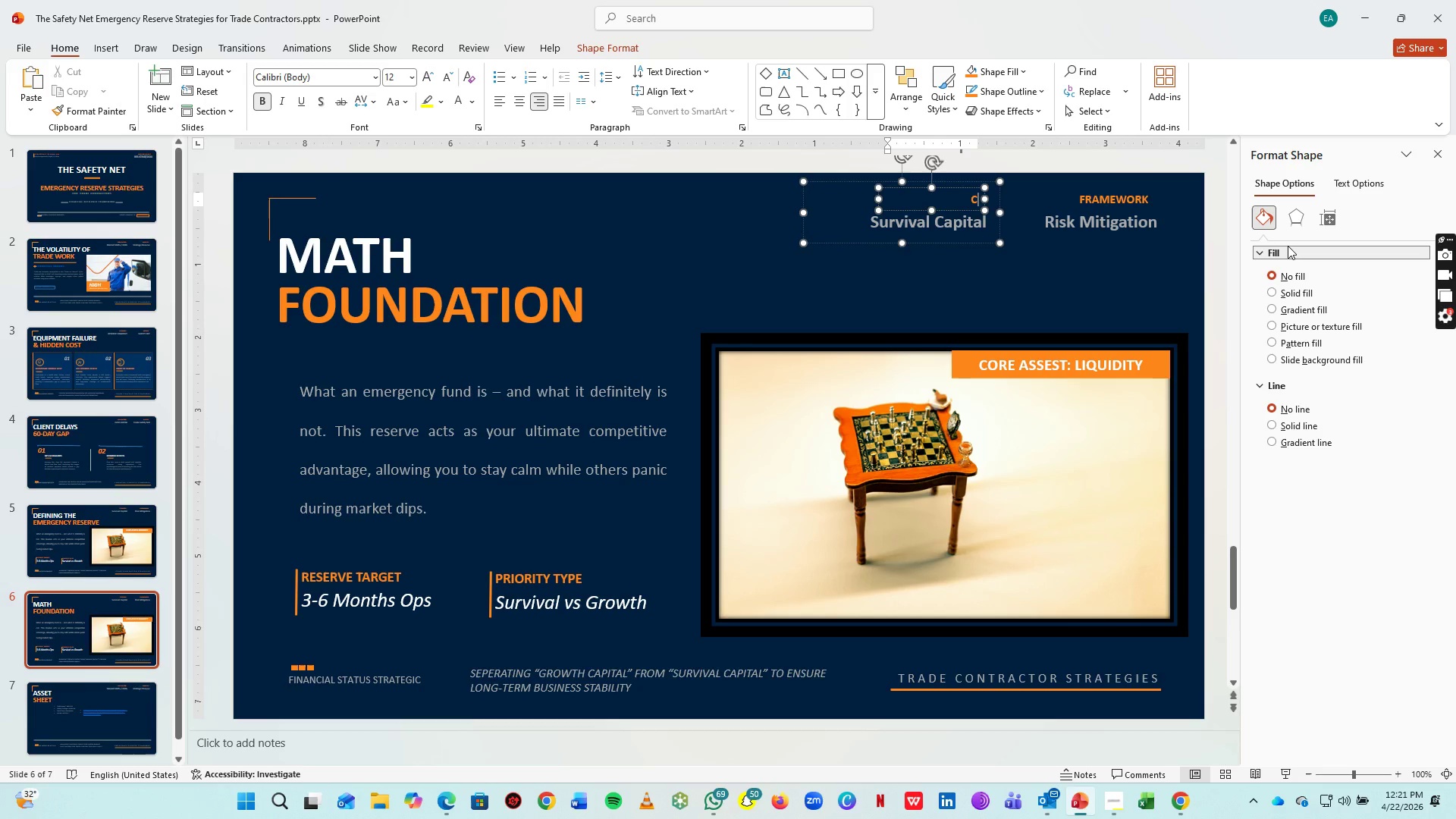 
type(CATEGORY)
 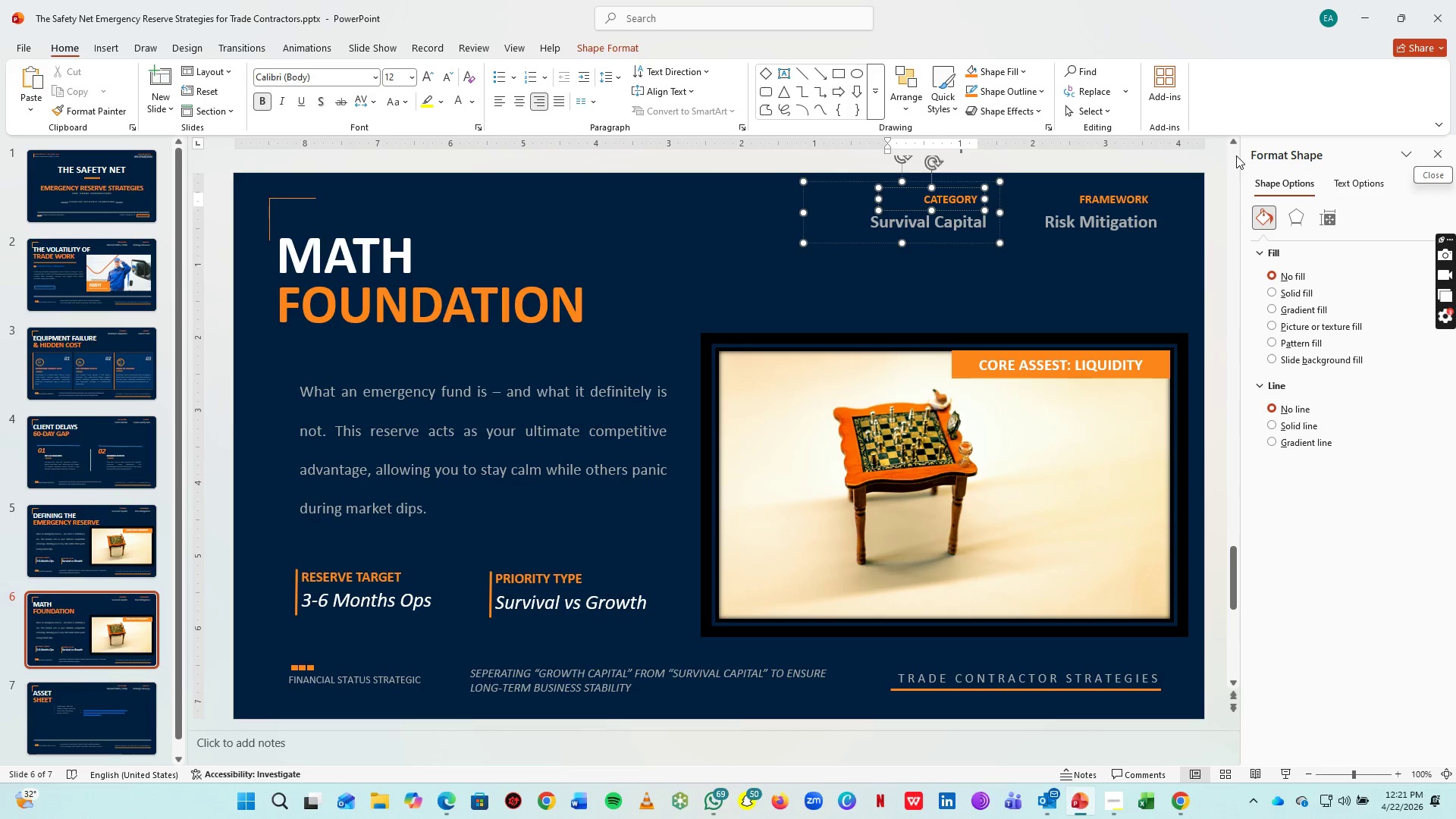 
key(Control+A)
 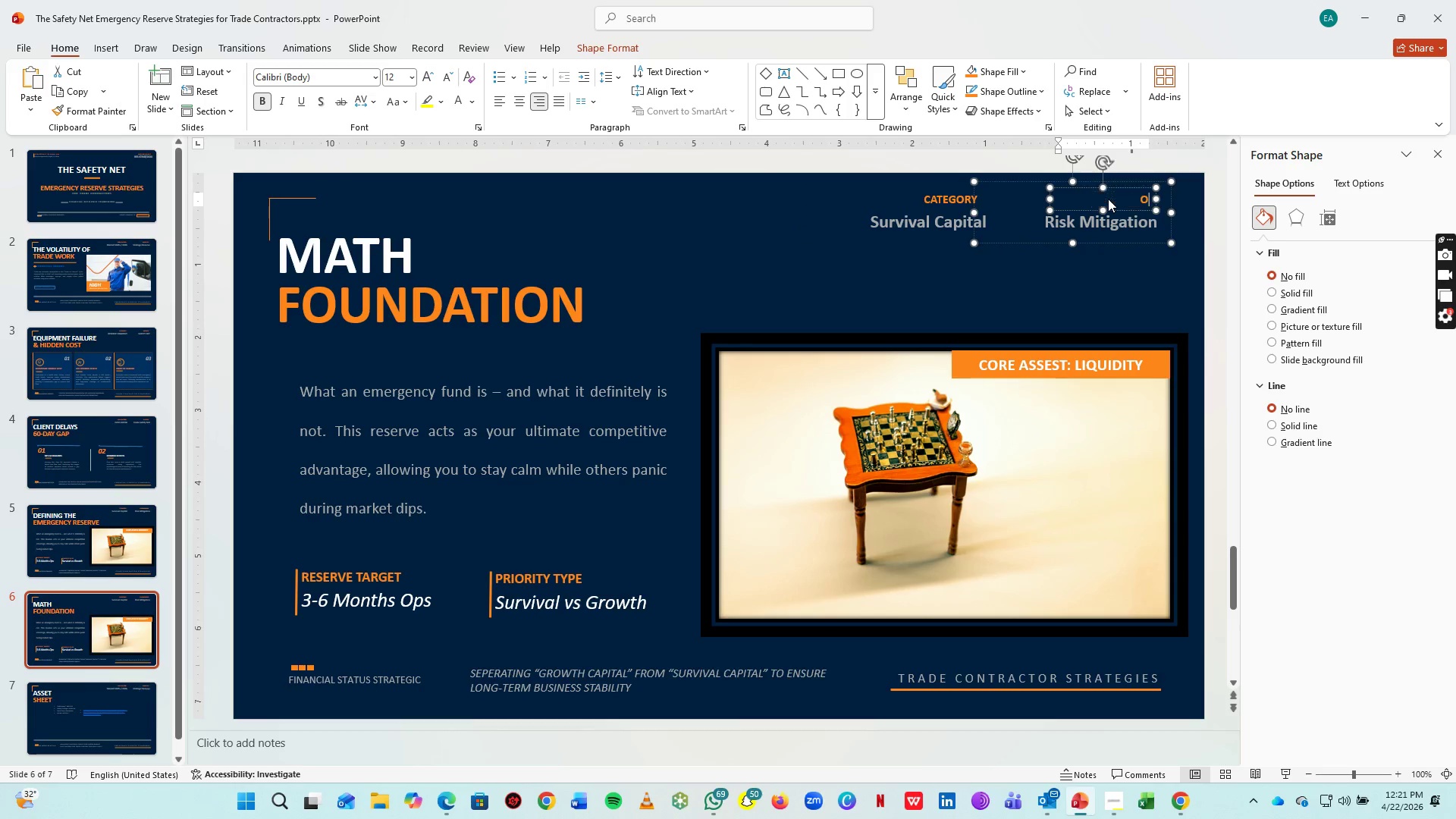 
type(OBJECTIVE)
 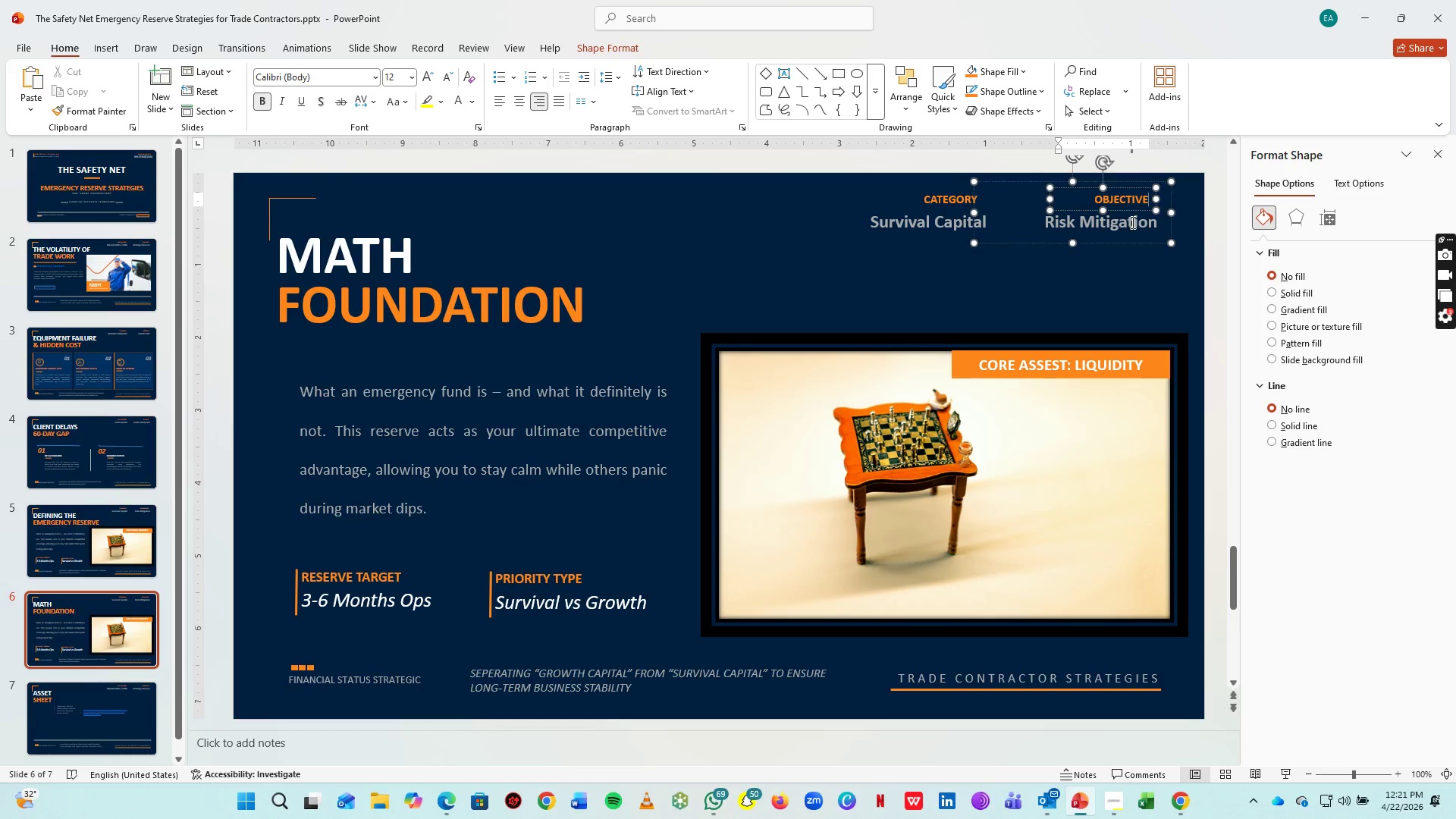 
left_click([1131, 222])
 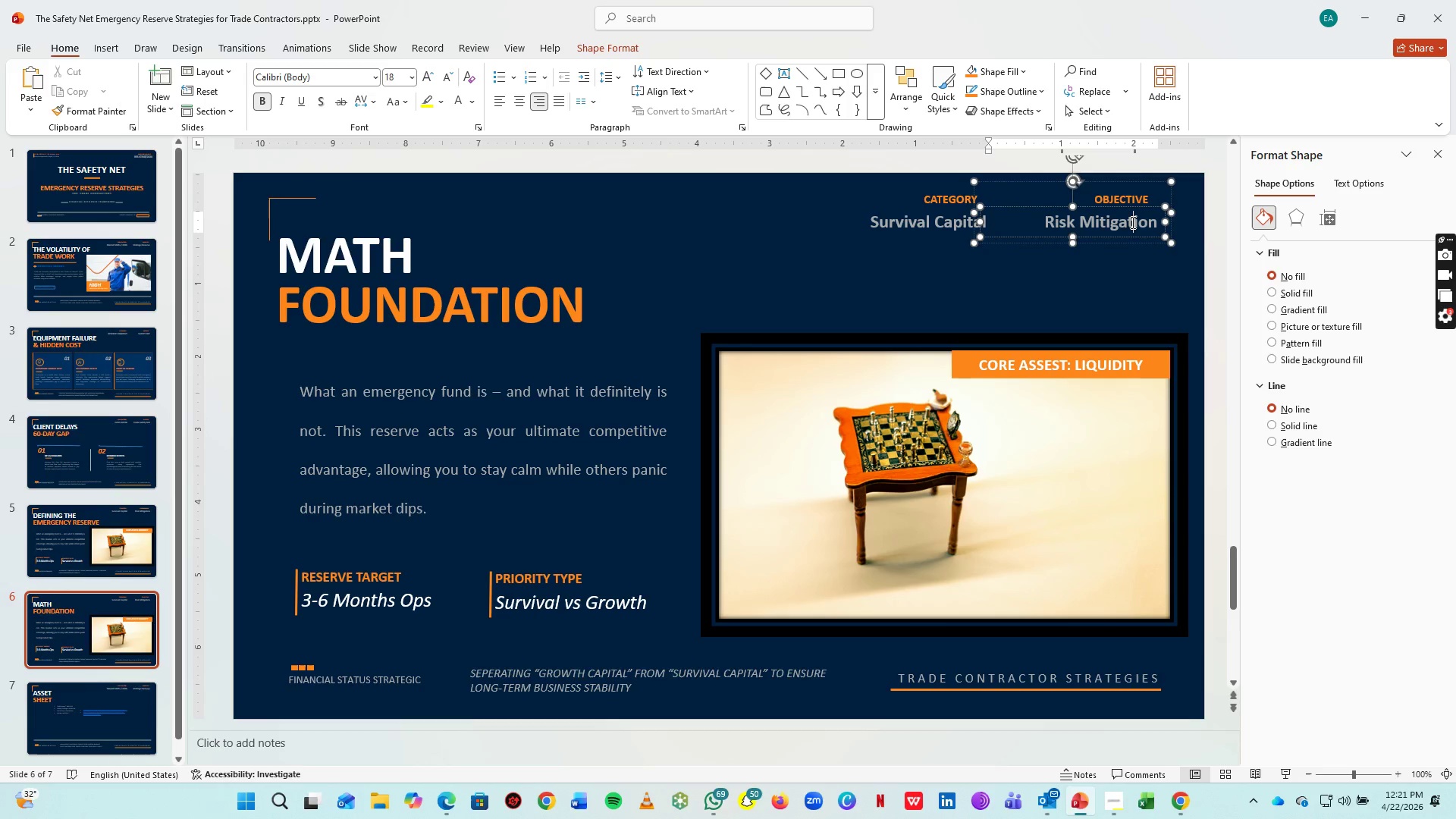 
key(Control+A)
 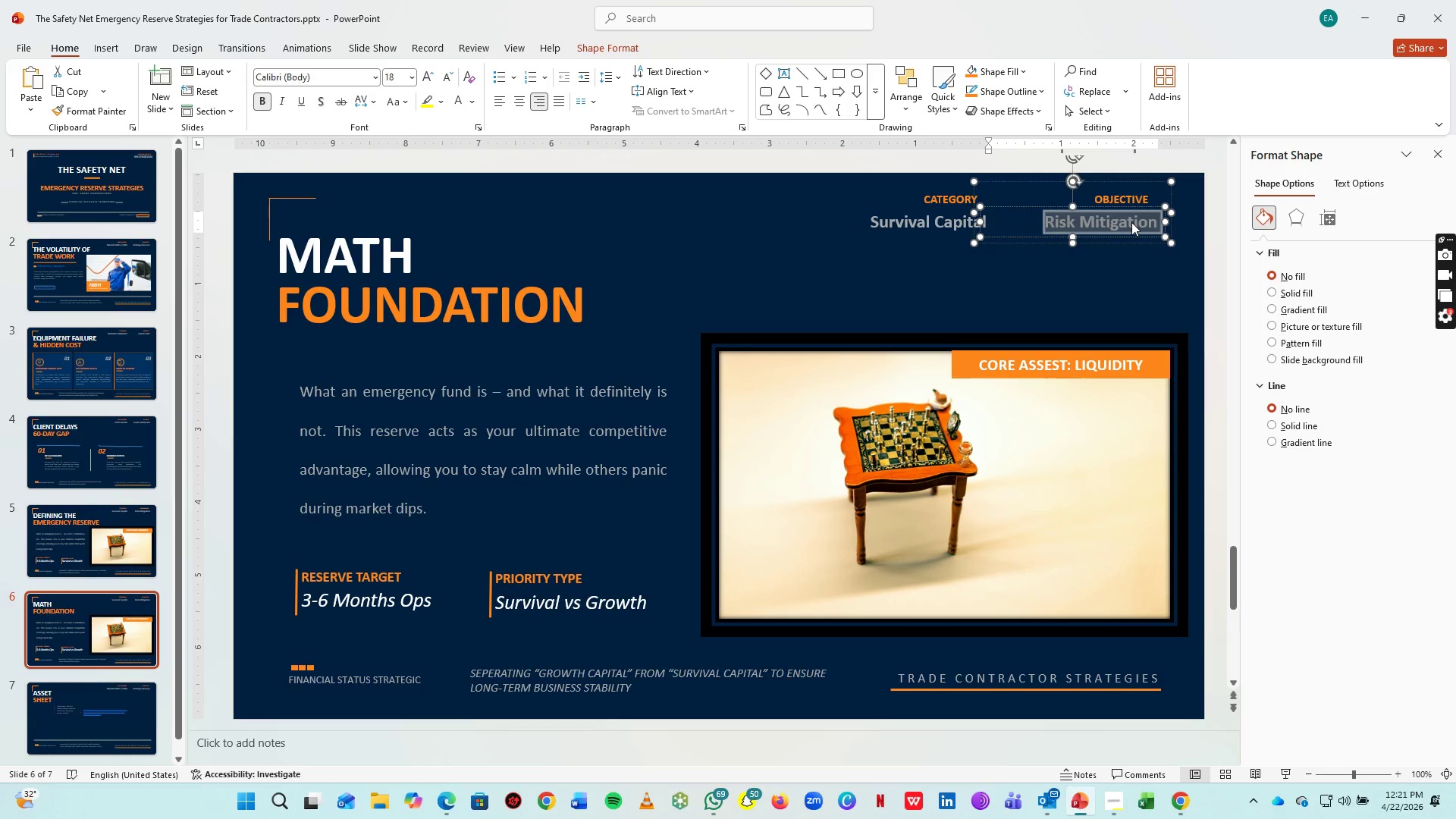 
type(Survival Anlysis)
 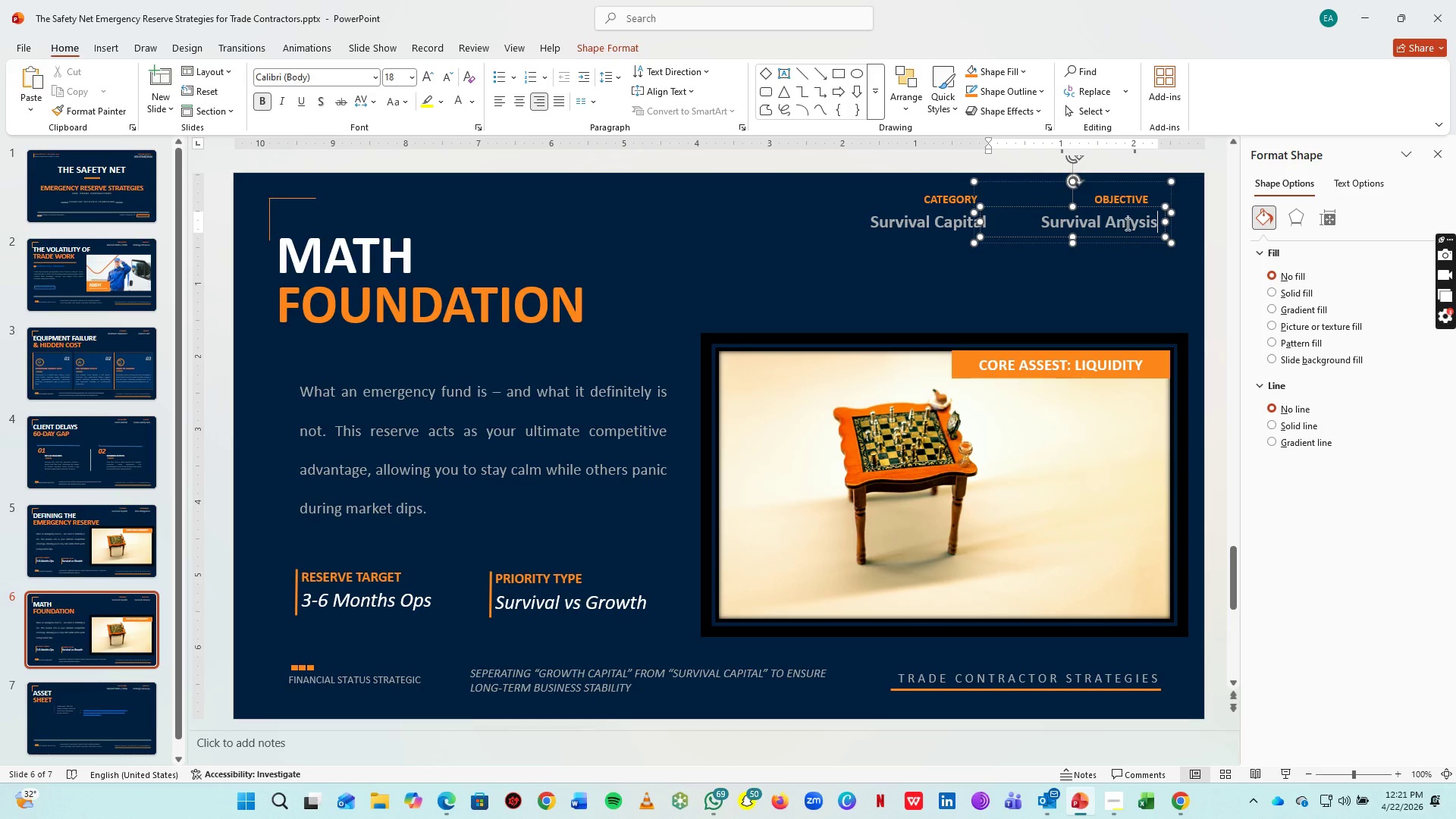 
left_click([1126, 224])
 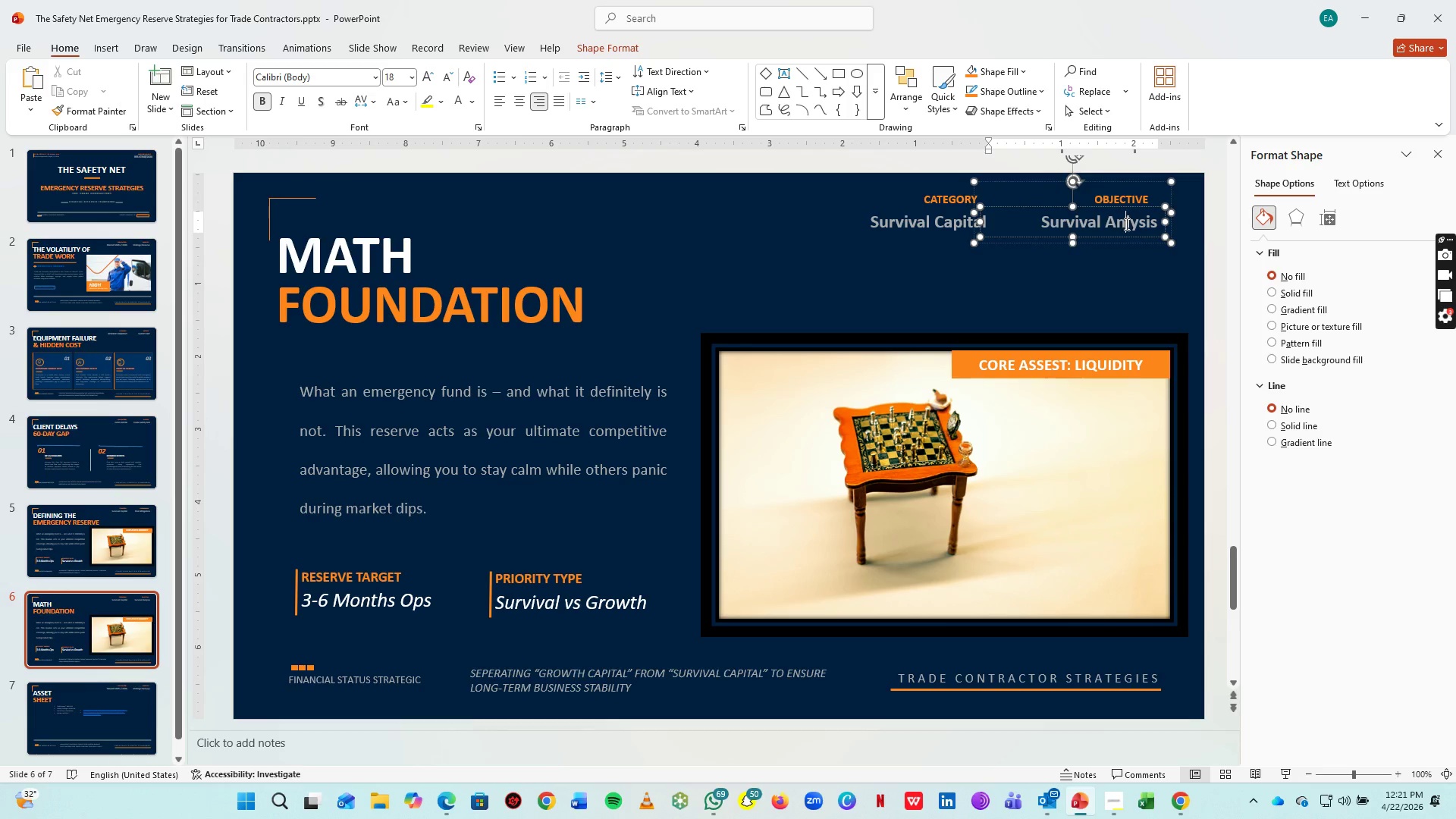 
key(A)
 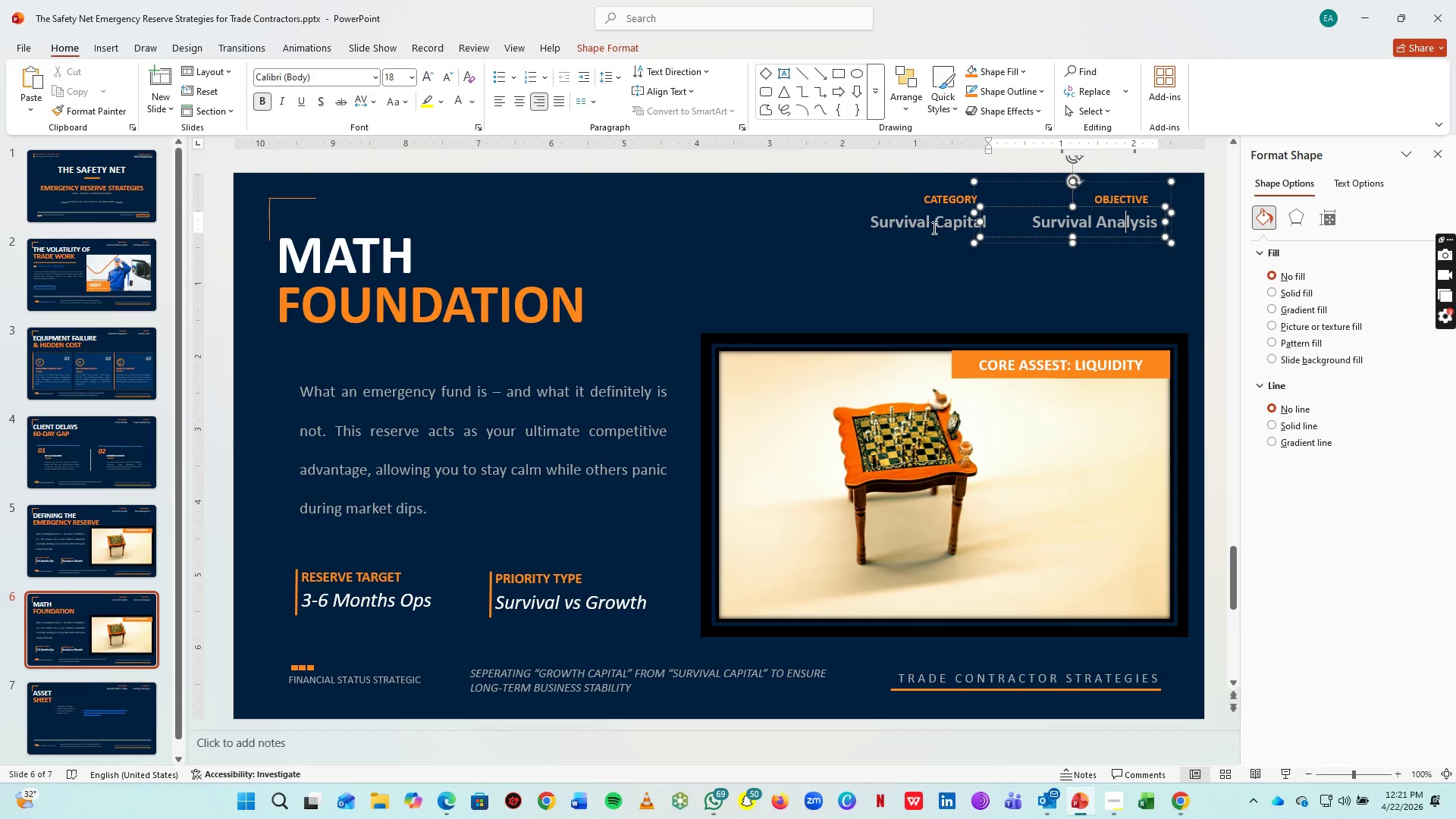 
left_click([933, 228])
 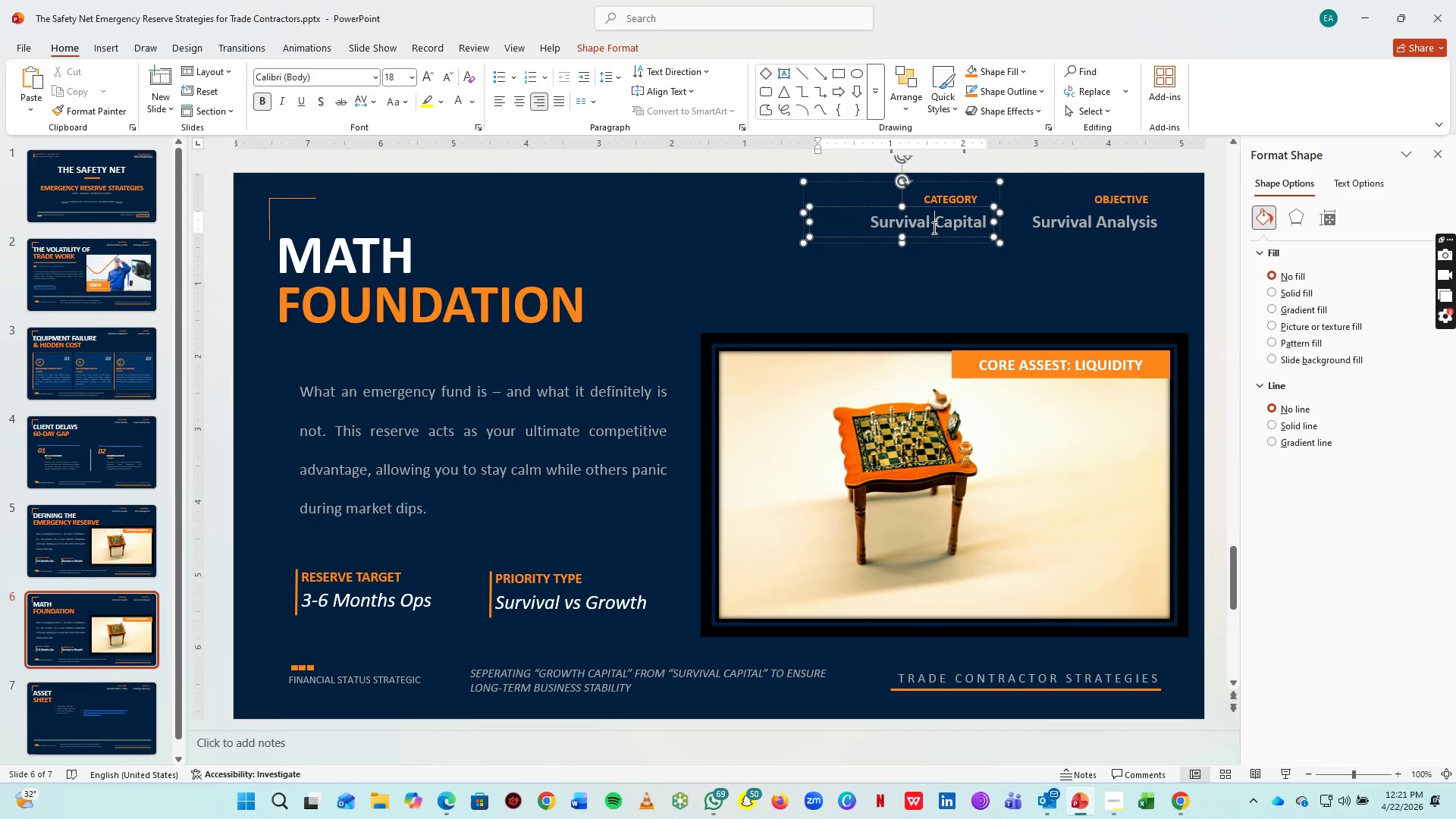 
key(Control+A)
 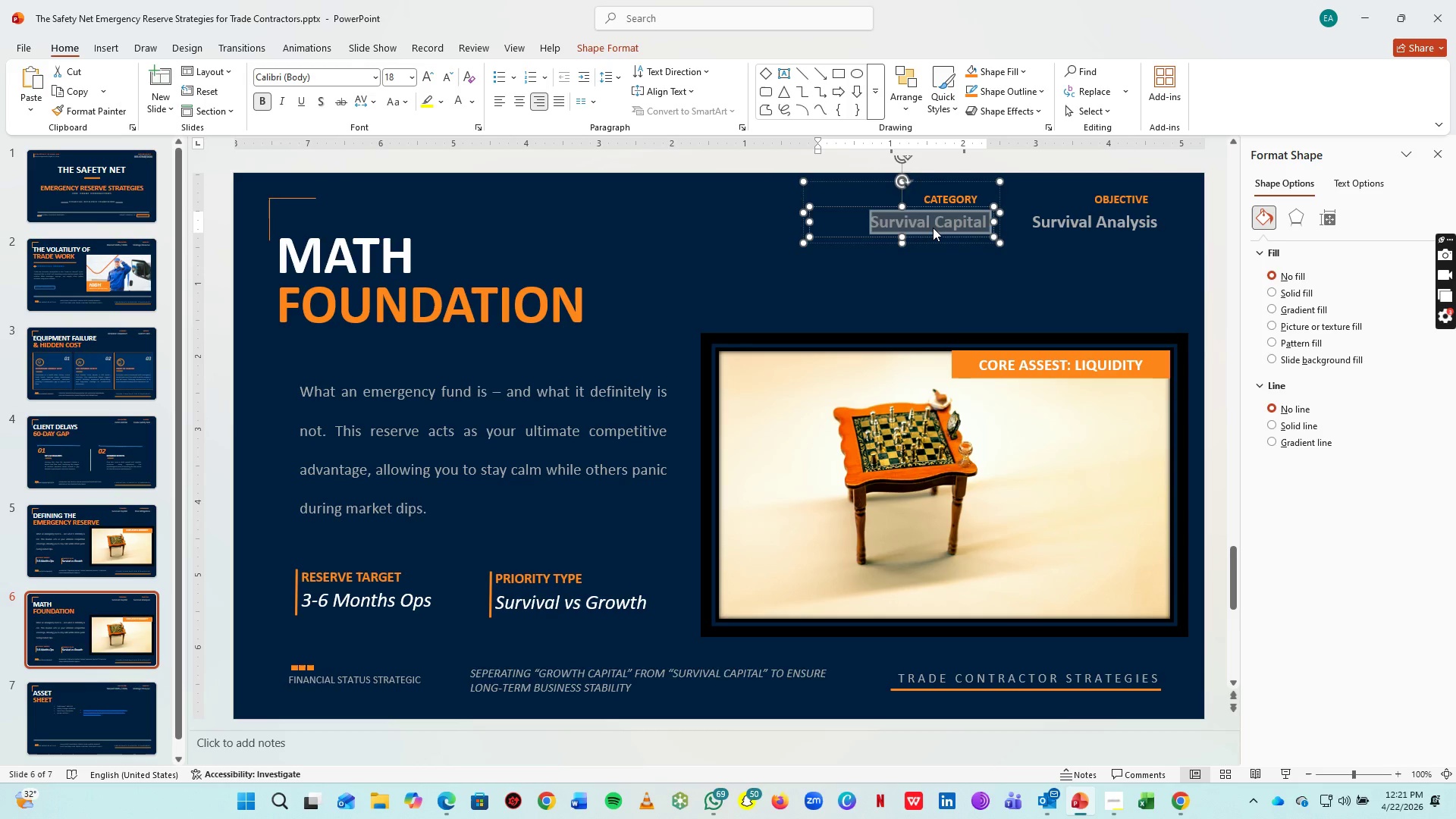 
type(Burn Rate Calculation)
 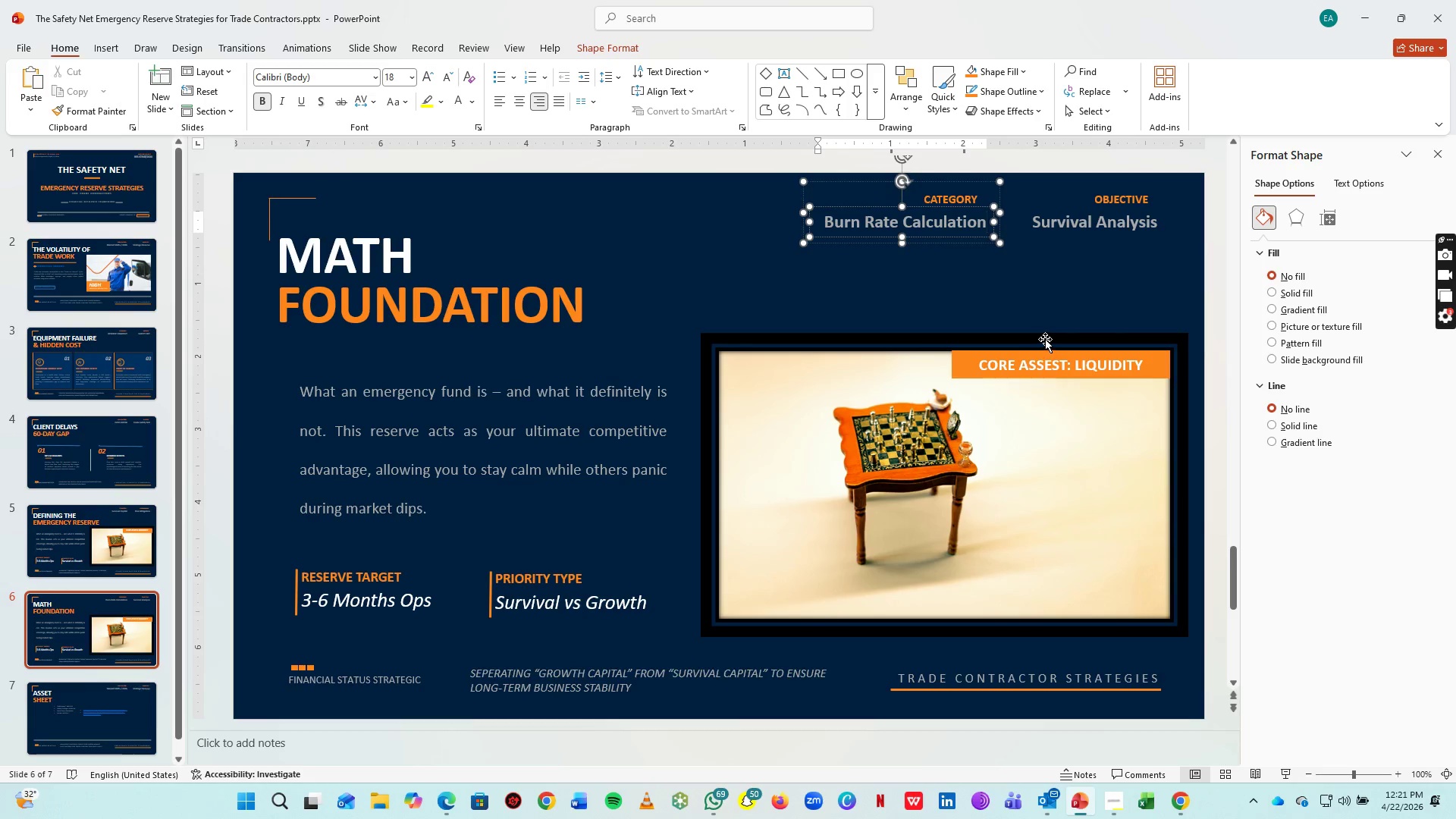 
left_click([1045, 339])
 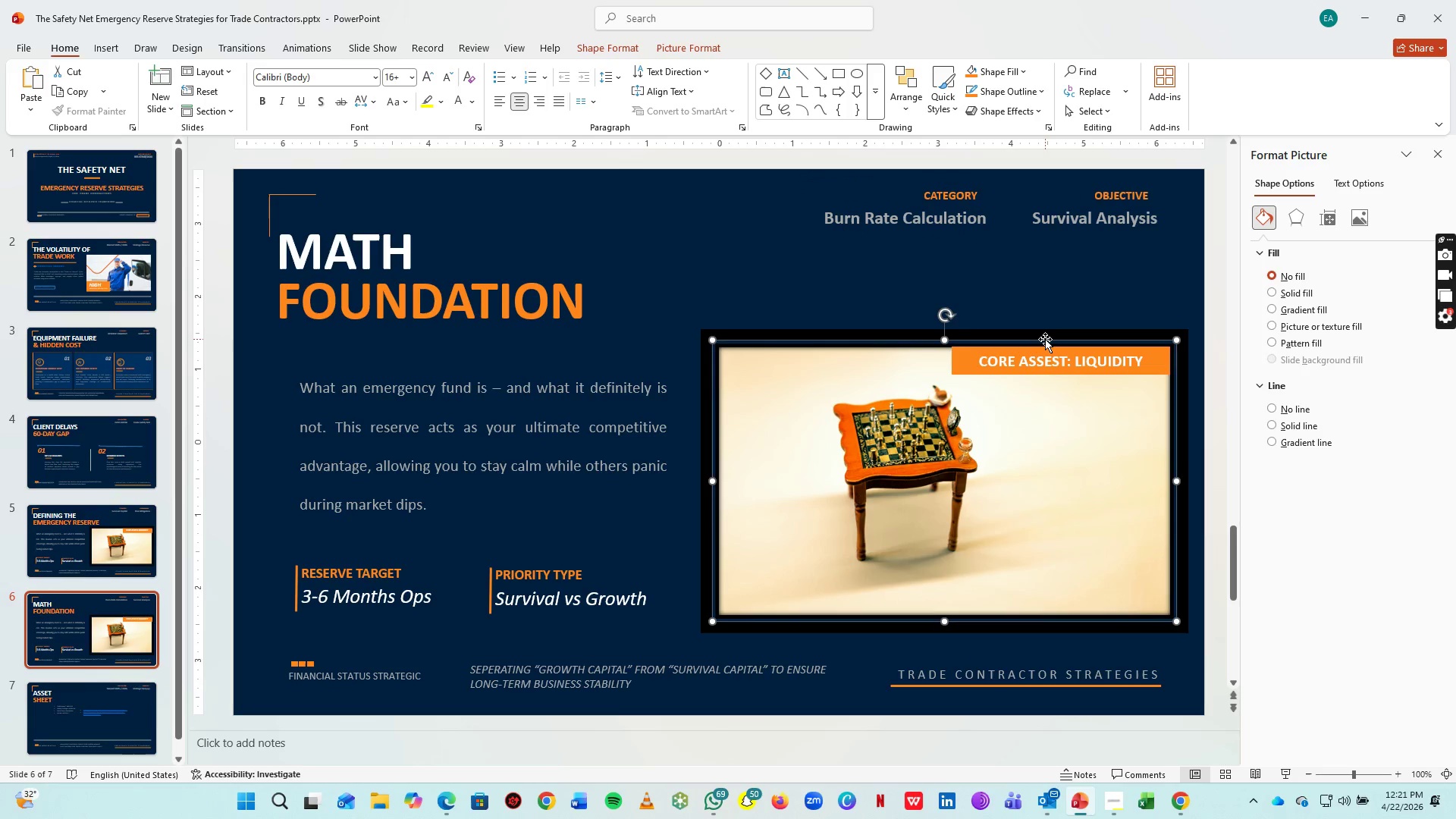 
key(Delete)
 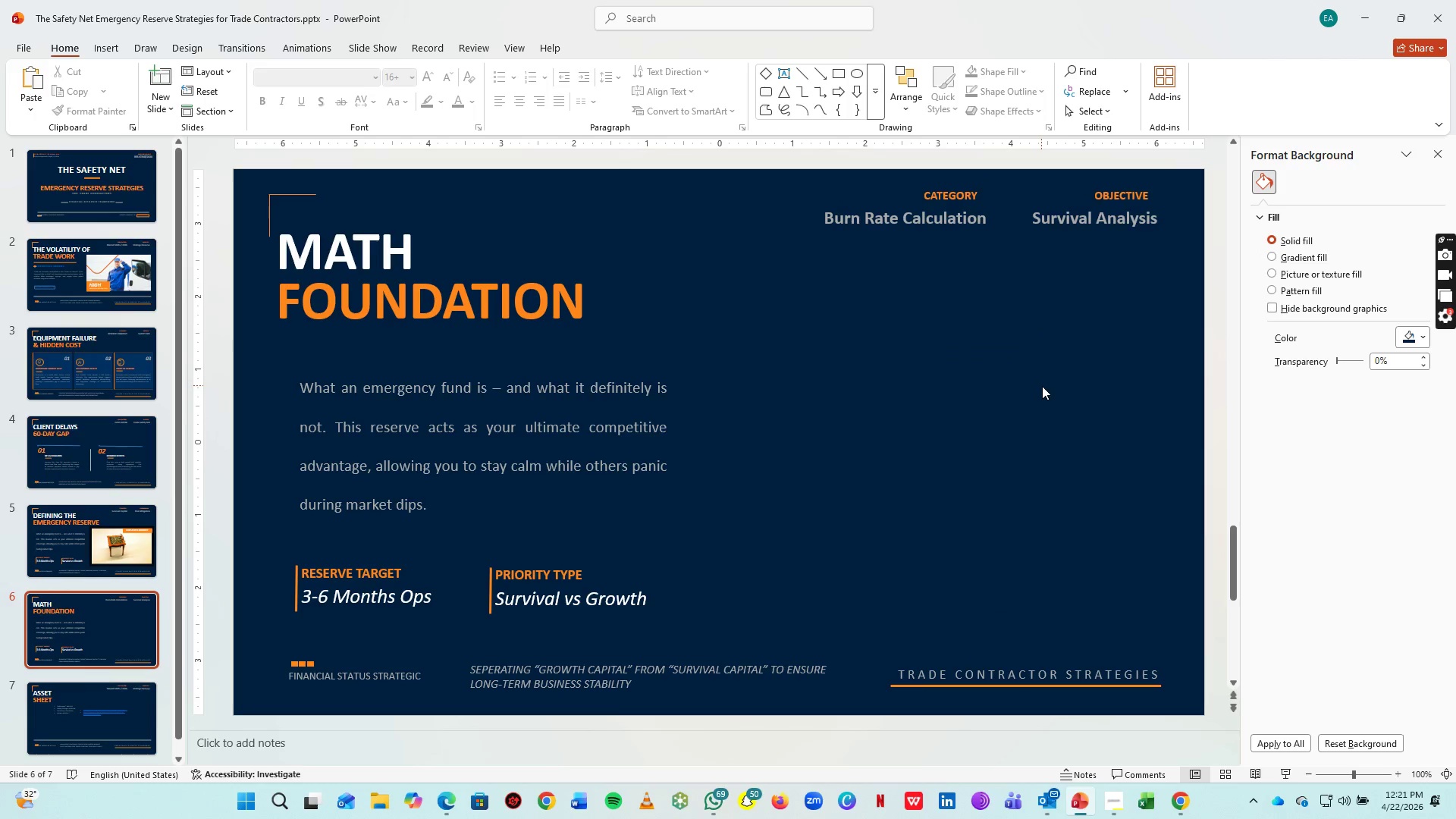 
key(Control+Z)
 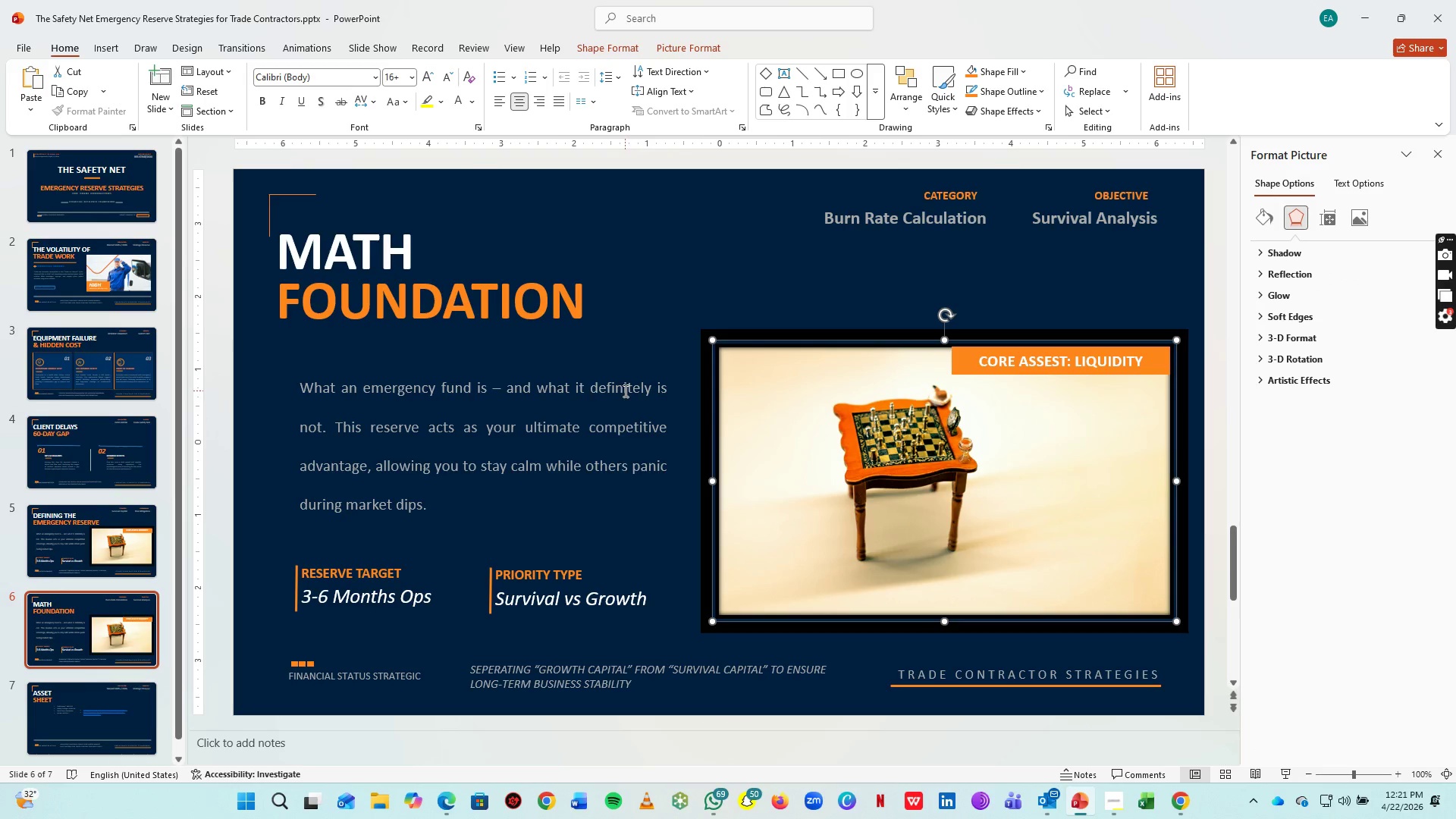 
left_click([616, 397])
 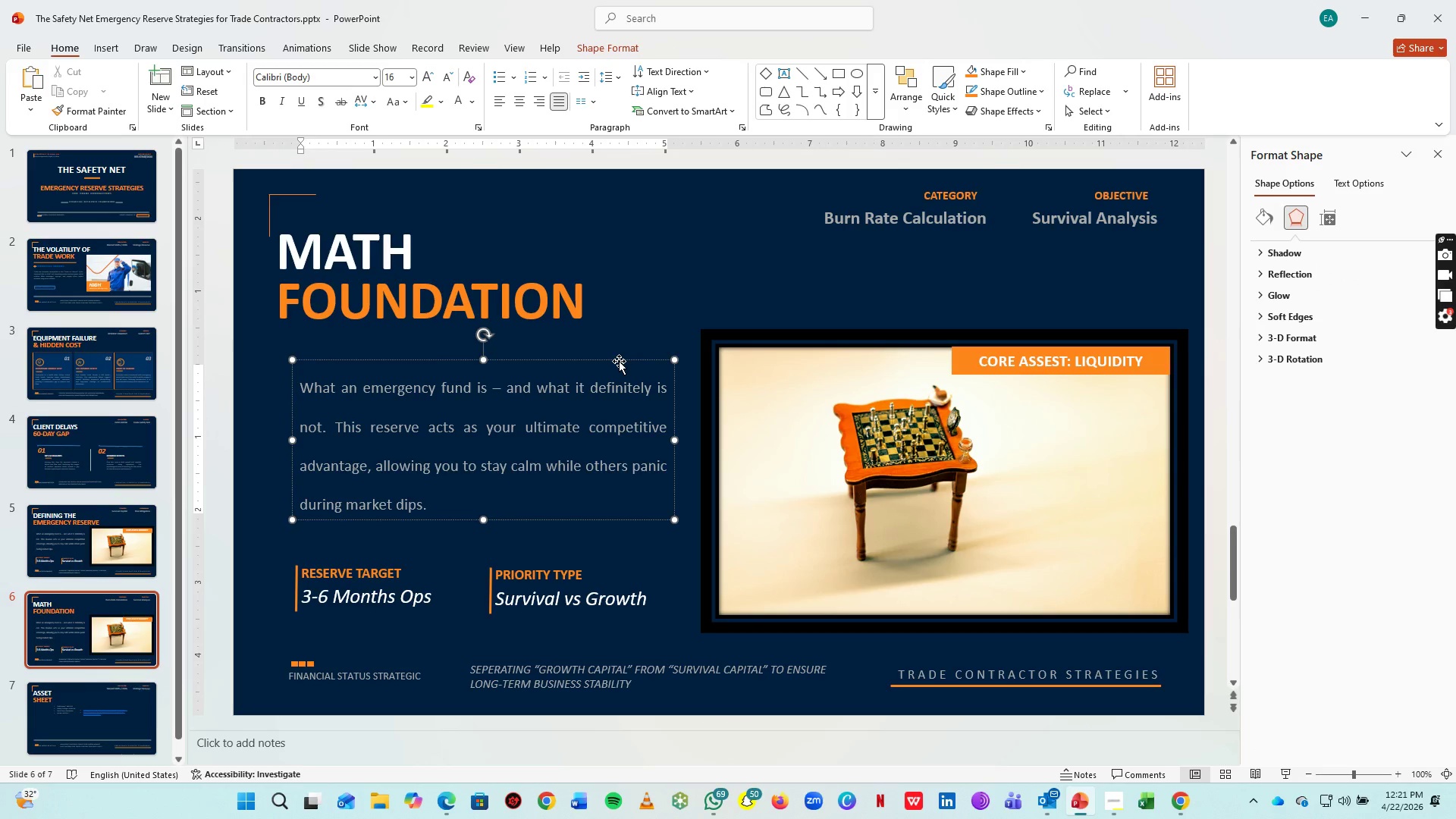 
left_click([569, 442])
 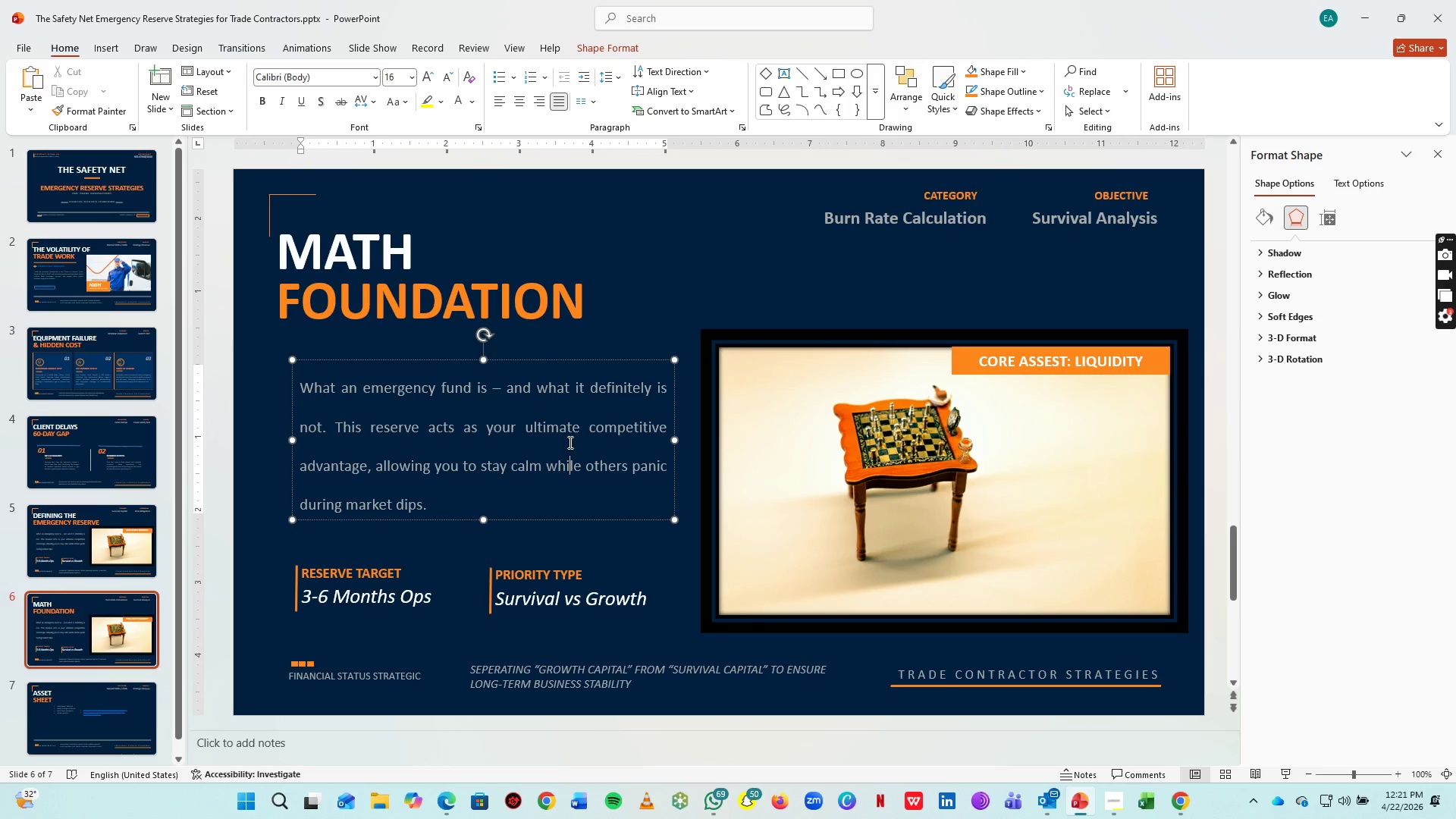 
key(Control+A)
 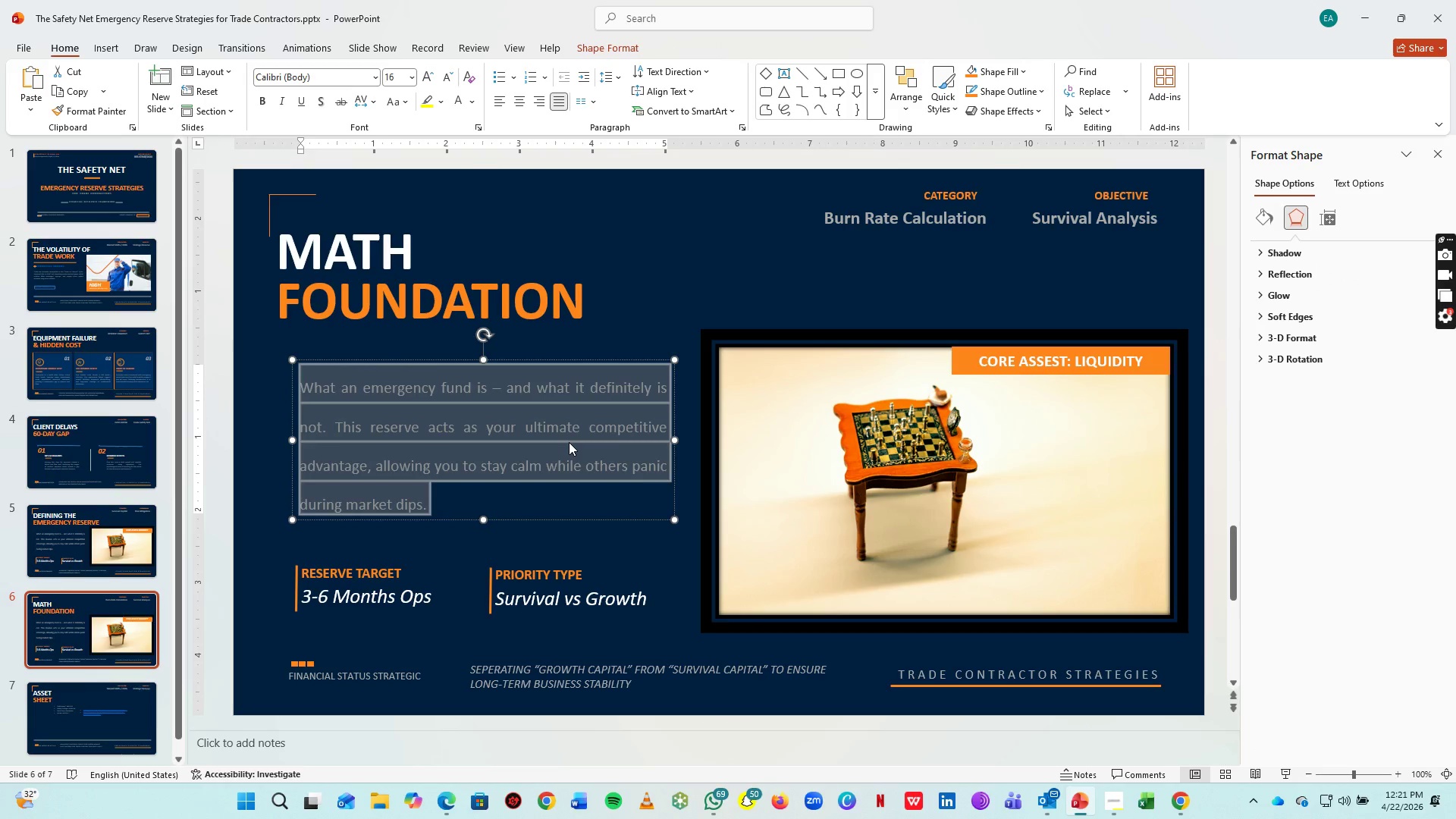 
type(Gross u)
key(Backspace)
type(Burn is your total monthly cash out. net Burn equals minus revenue, )
key(Backspace)
key(Backspace)
type(,)
key(Backspace)
type(. u)
key(Backspace)
type(uSE)
key(Backspace)
key(Backspace)
key(Backspace)
type(Use the formula: Monthly fixed cos)
key(Backspace)
key(Backspace)
key(Backspace)
key(Backspace)
key(Backspace)
type(d Costd +)
key(Backspace)
key(Backspace)
key(Backspace)
 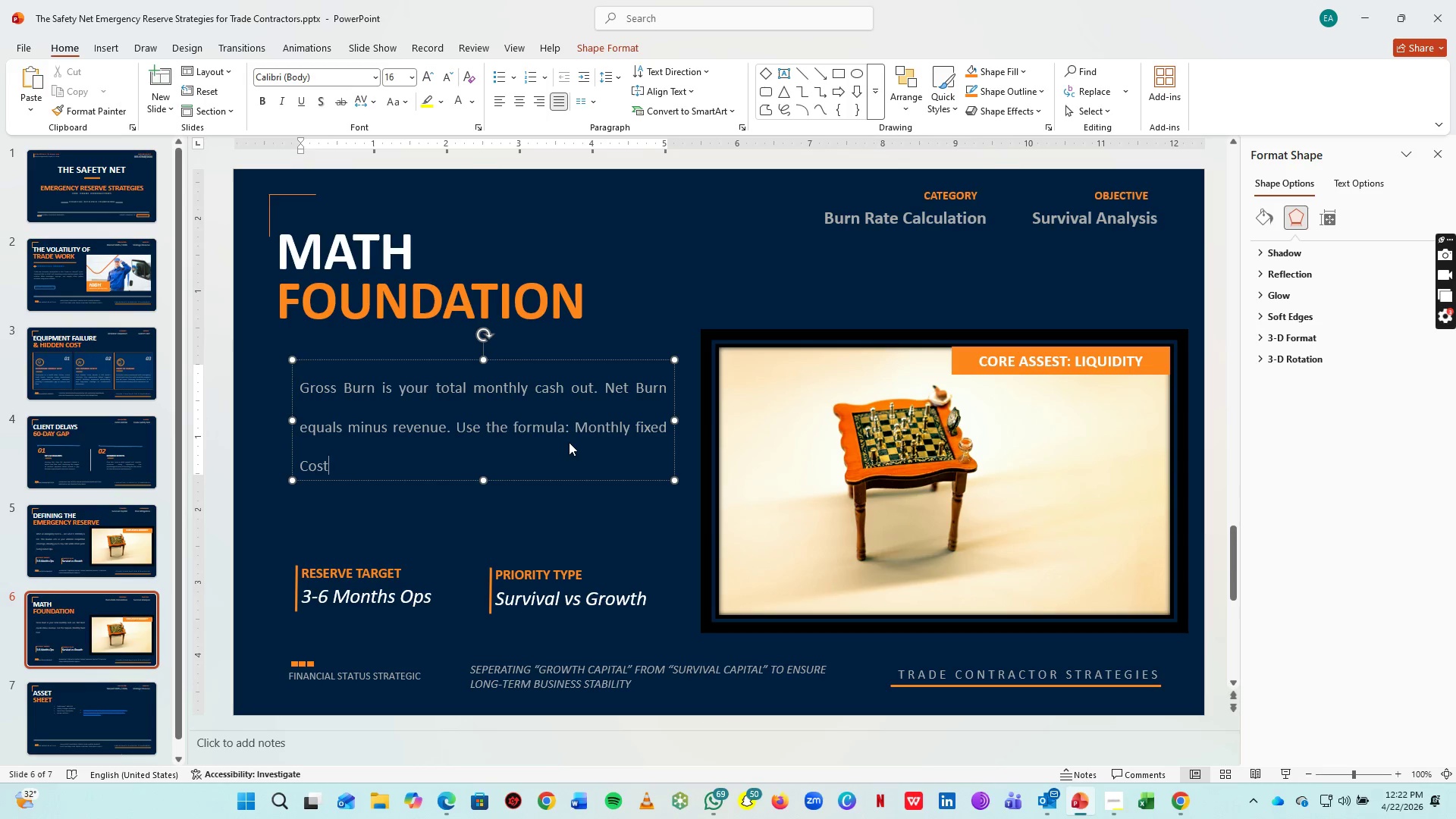 
wait(6.05)
 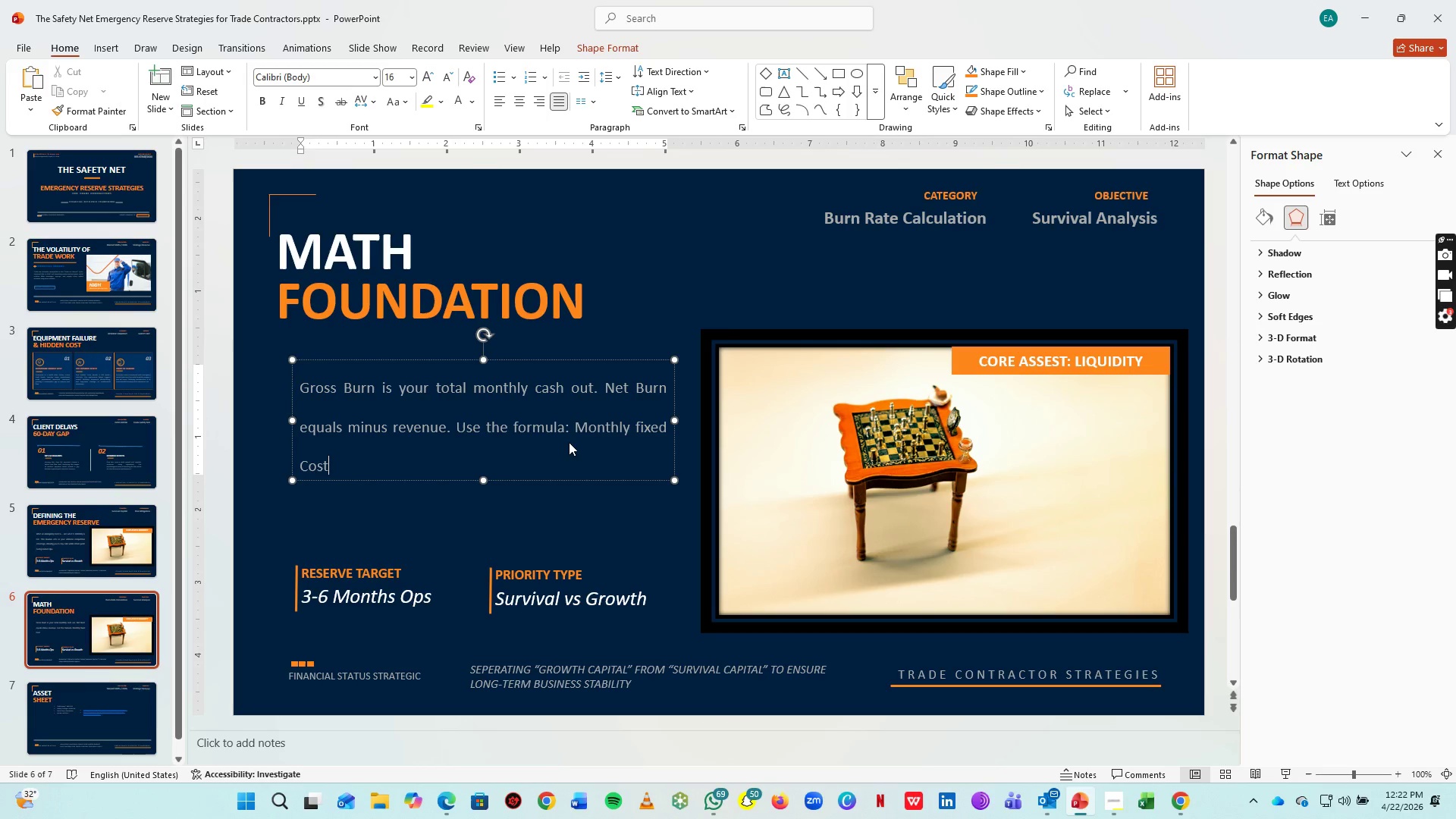 
type(s + Avg Variable Overhead to define baseline outflow)
 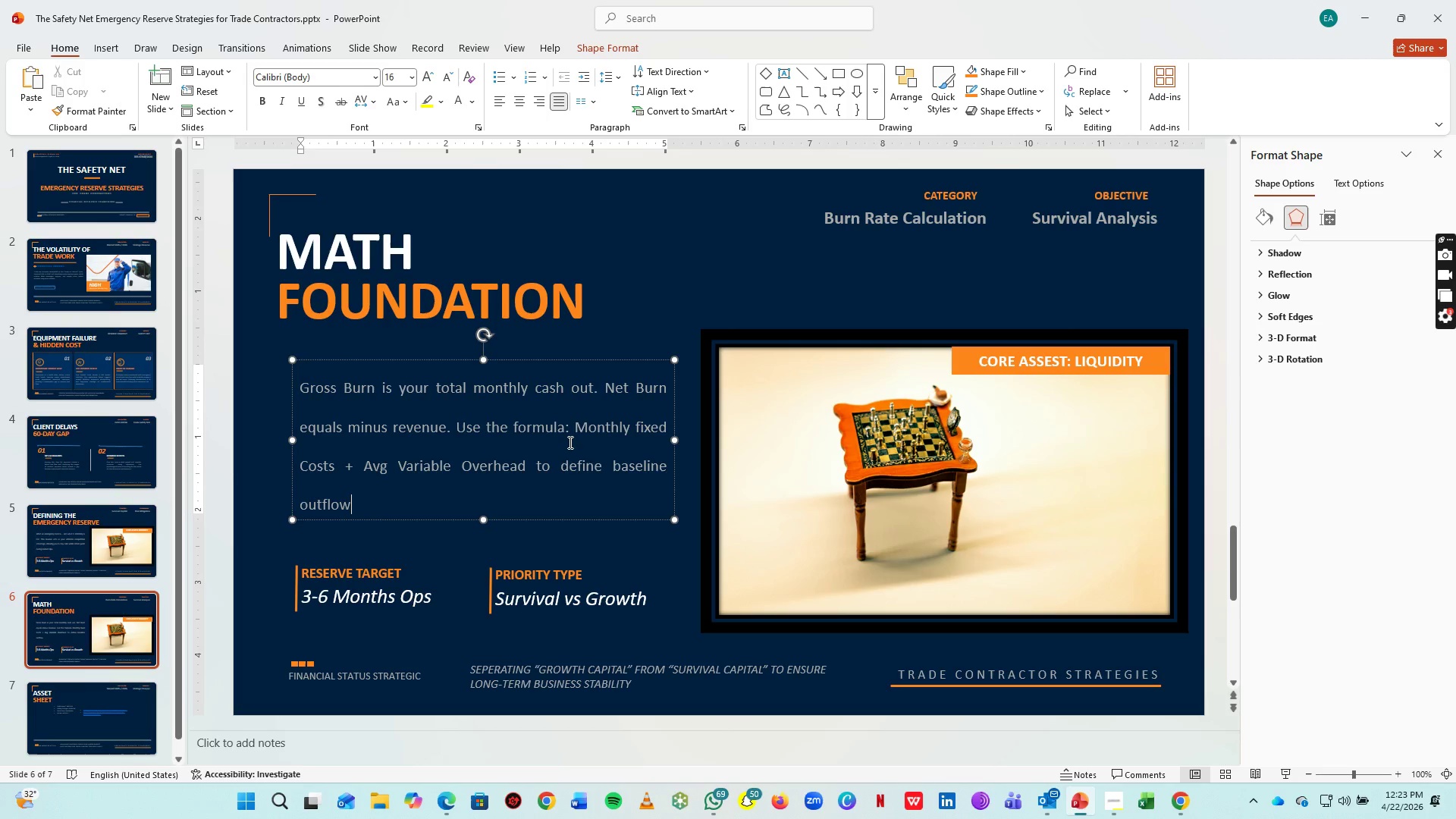 
key(Period)
 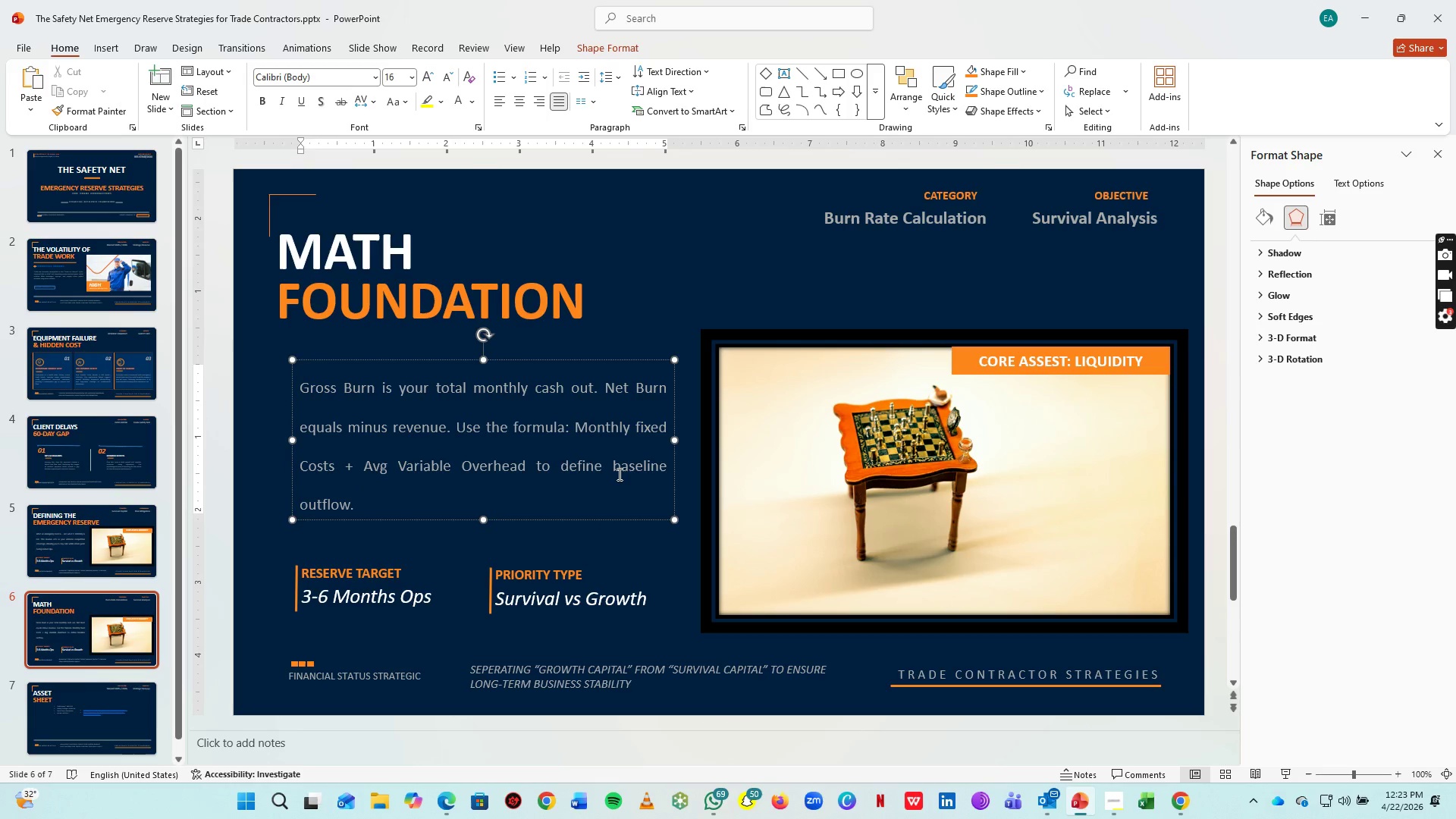 
left_click([550, 479])
 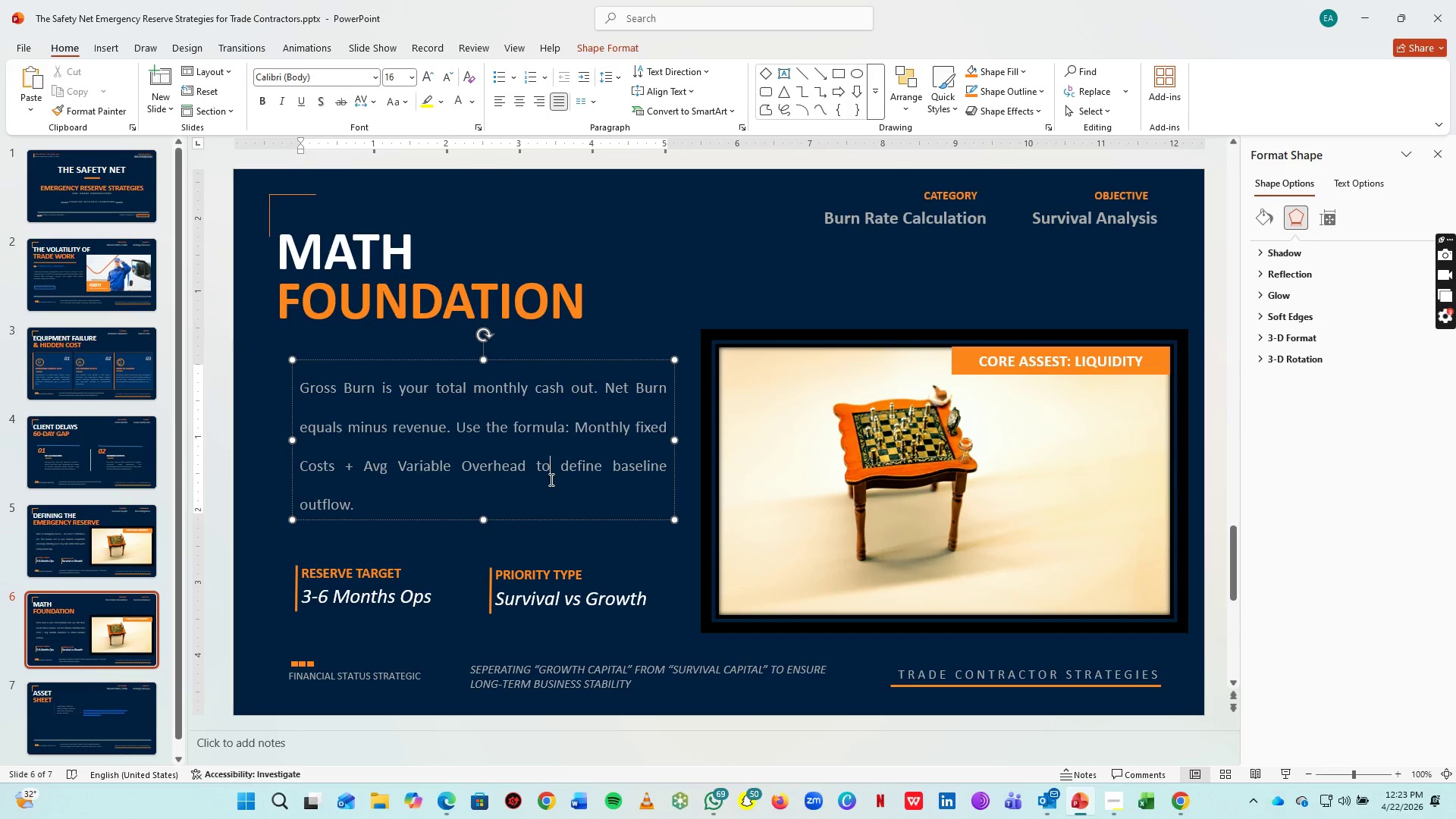 
key(Control+ControlLeft)
 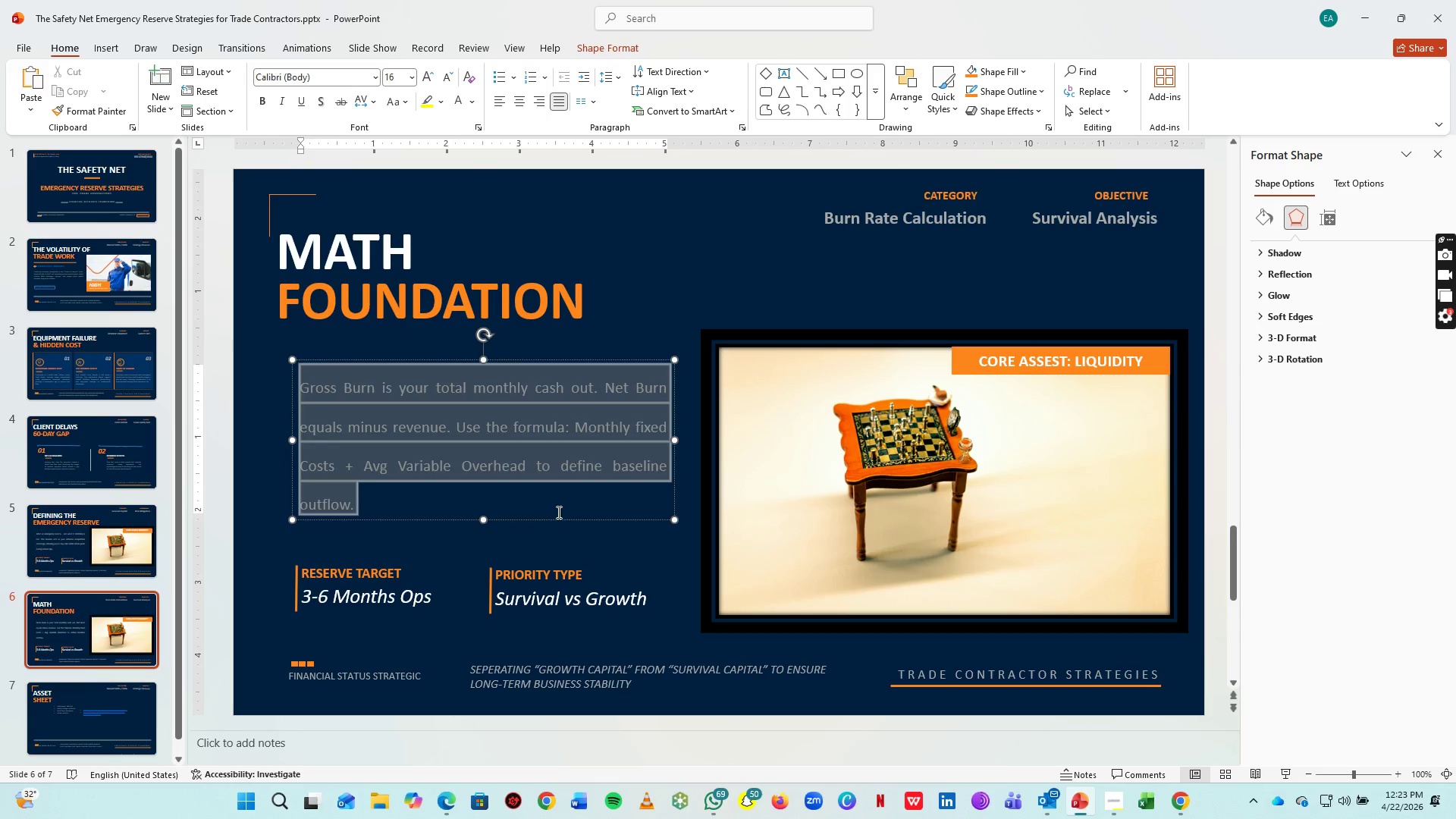 
key(Control+A)
 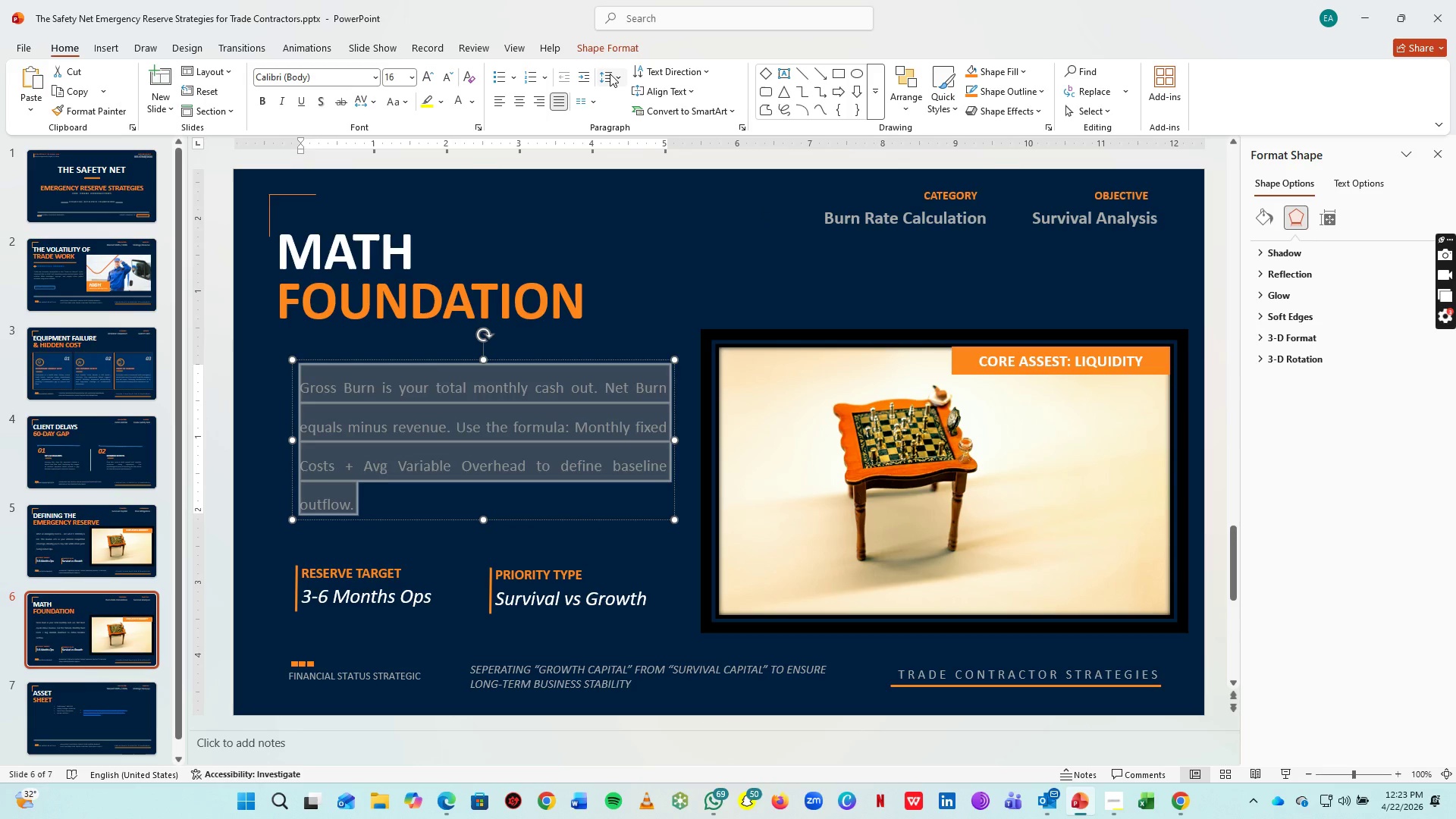 
left_click([605, 74])
 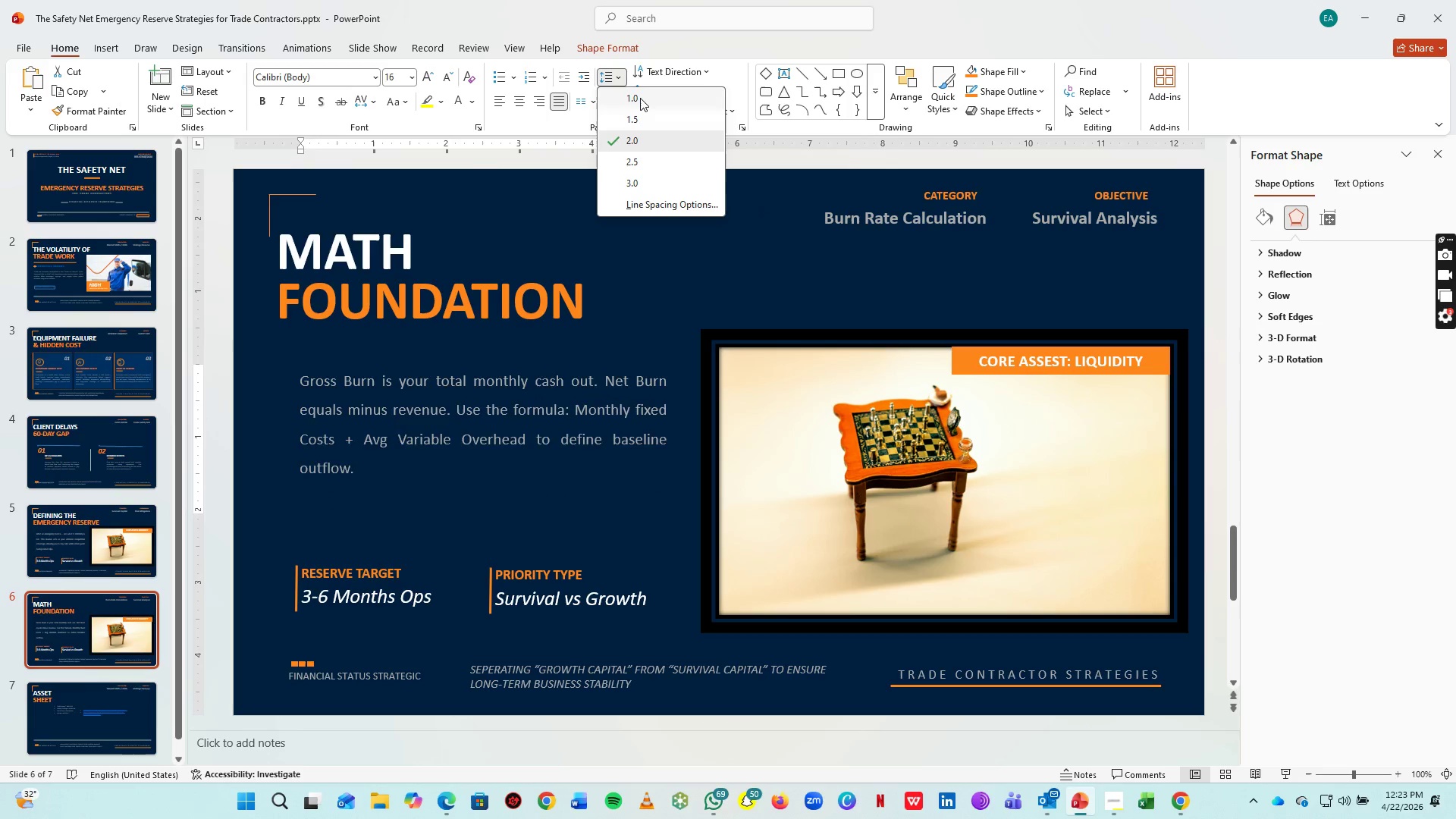 
left_click([640, 98])
 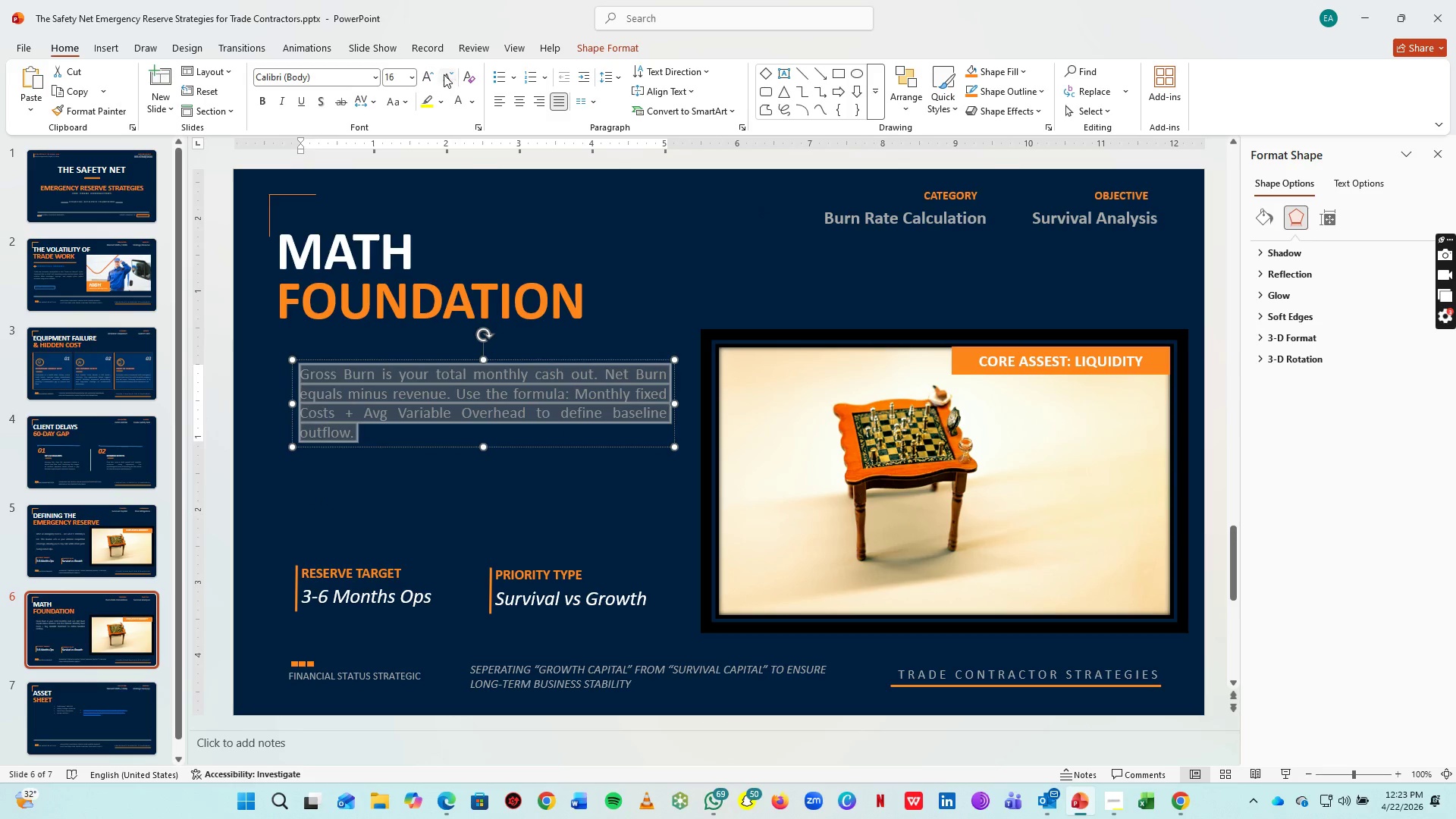 
double_click([445, 74])
 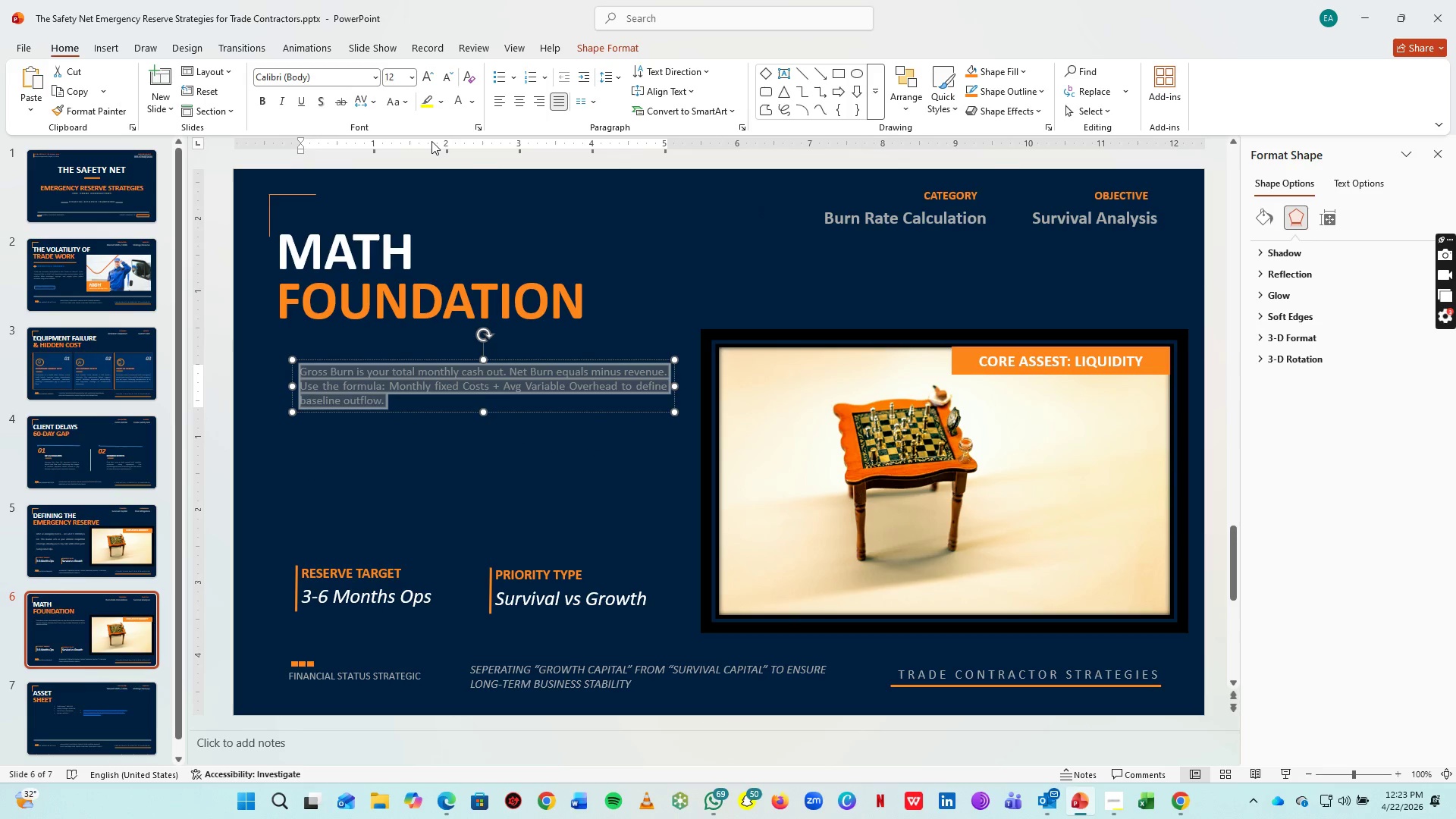 
left_click([427, 73])
 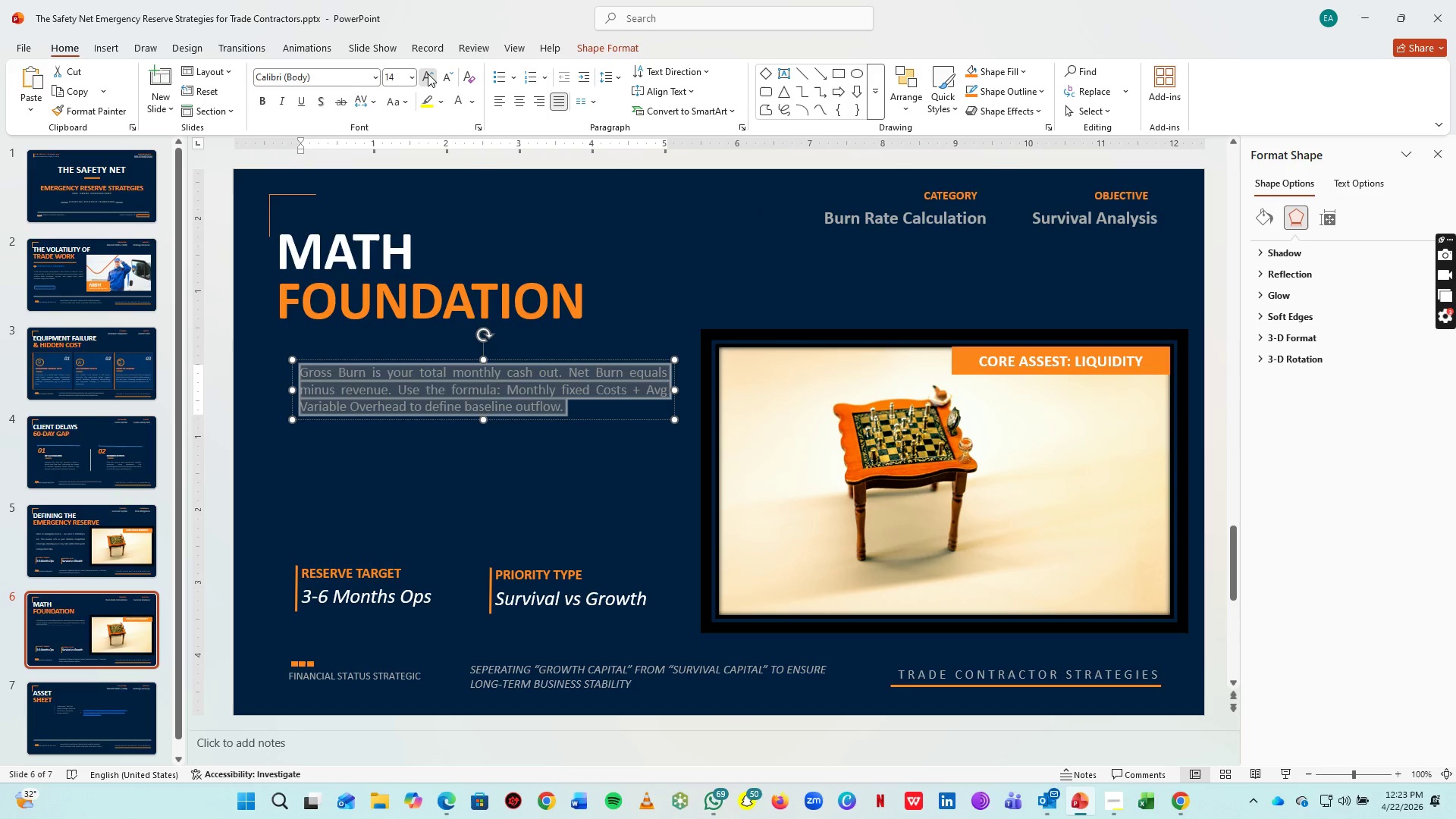 
left_click([428, 74])
 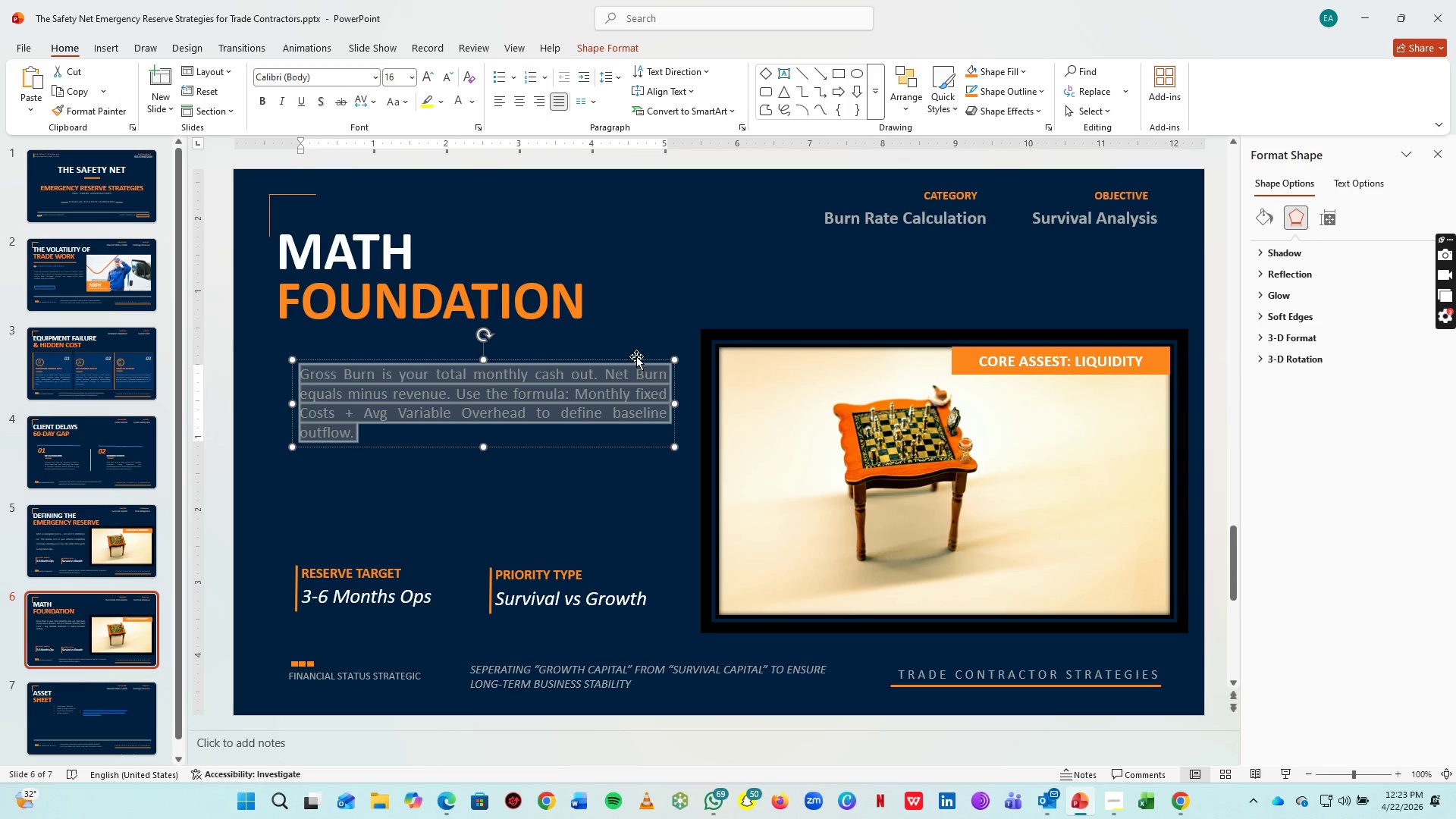 
left_click_drag(start_coordinate=[676, 403], to_coordinate=[588, 413])
 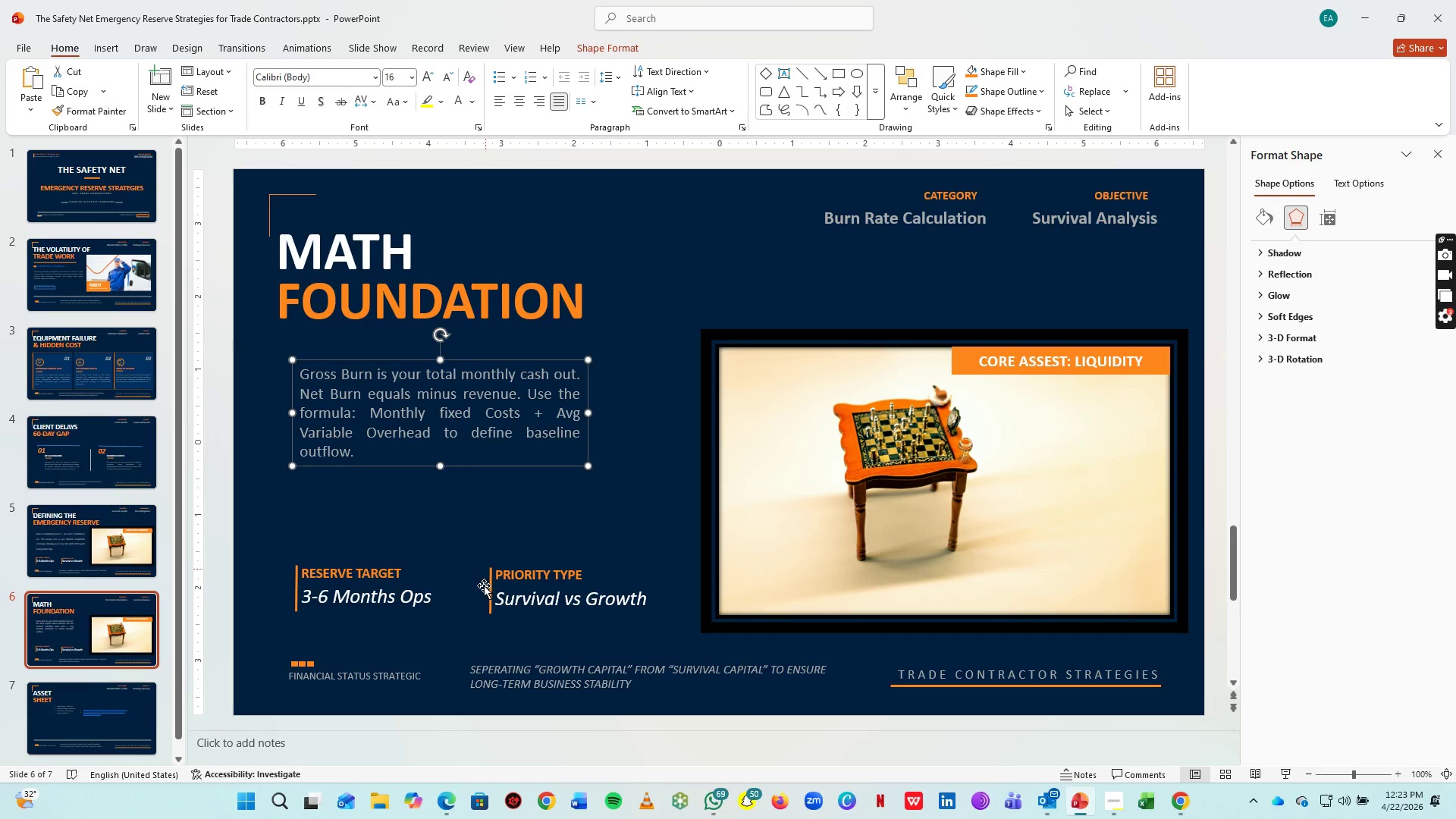 
left_click([393, 583])
 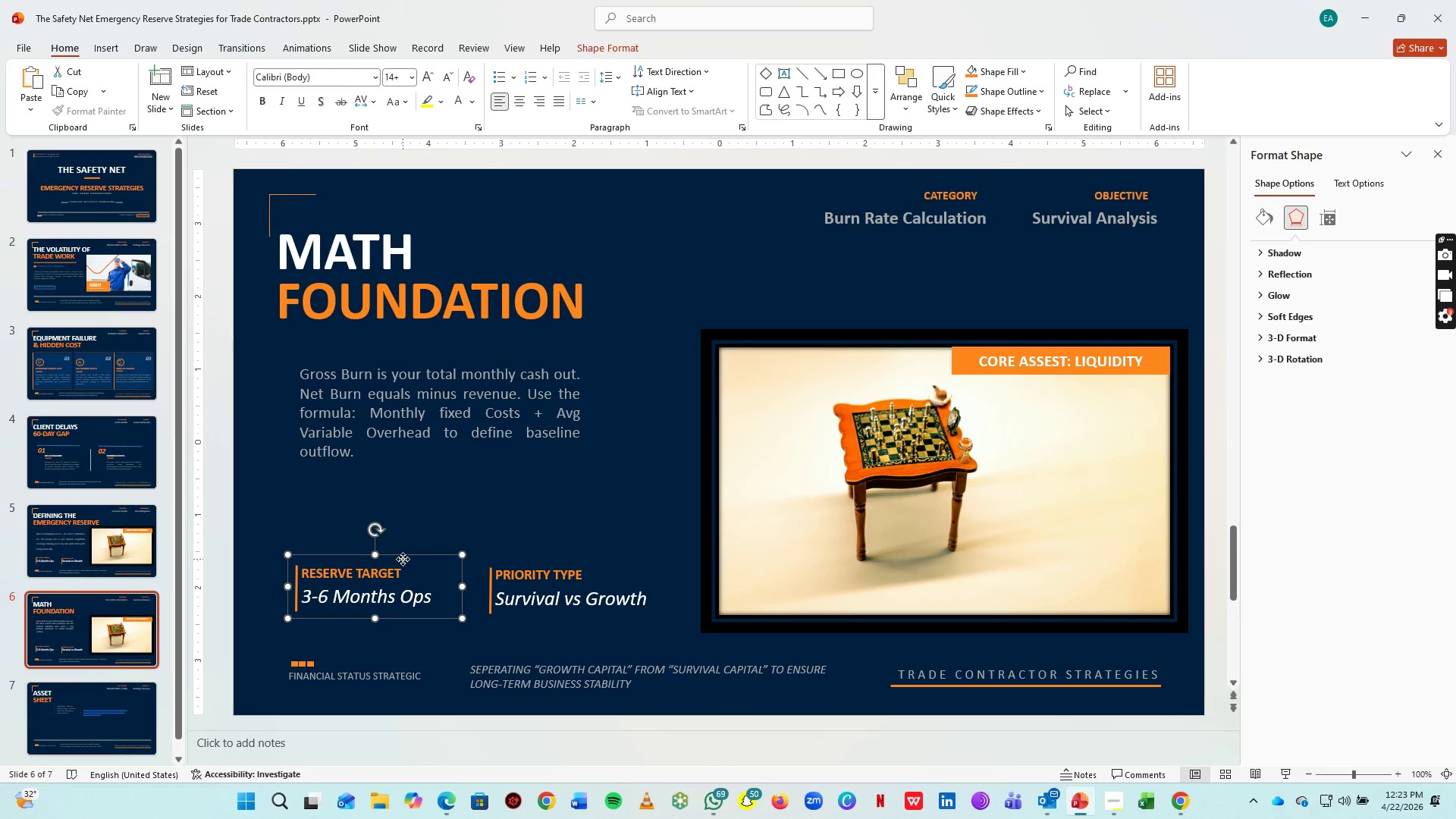 
left_click([403, 559])
 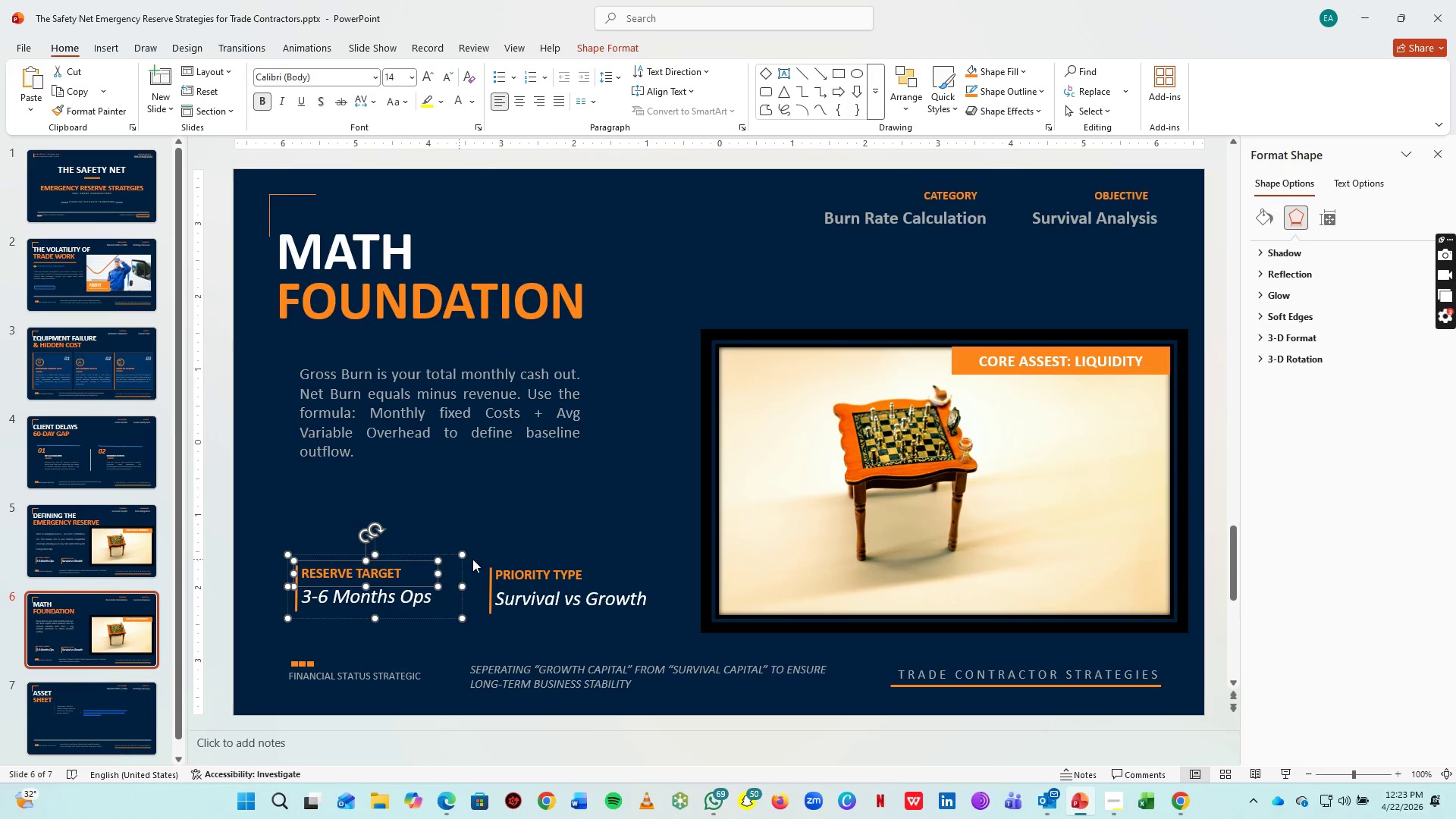 
hold_key(key=Delete, duration=1.38)
 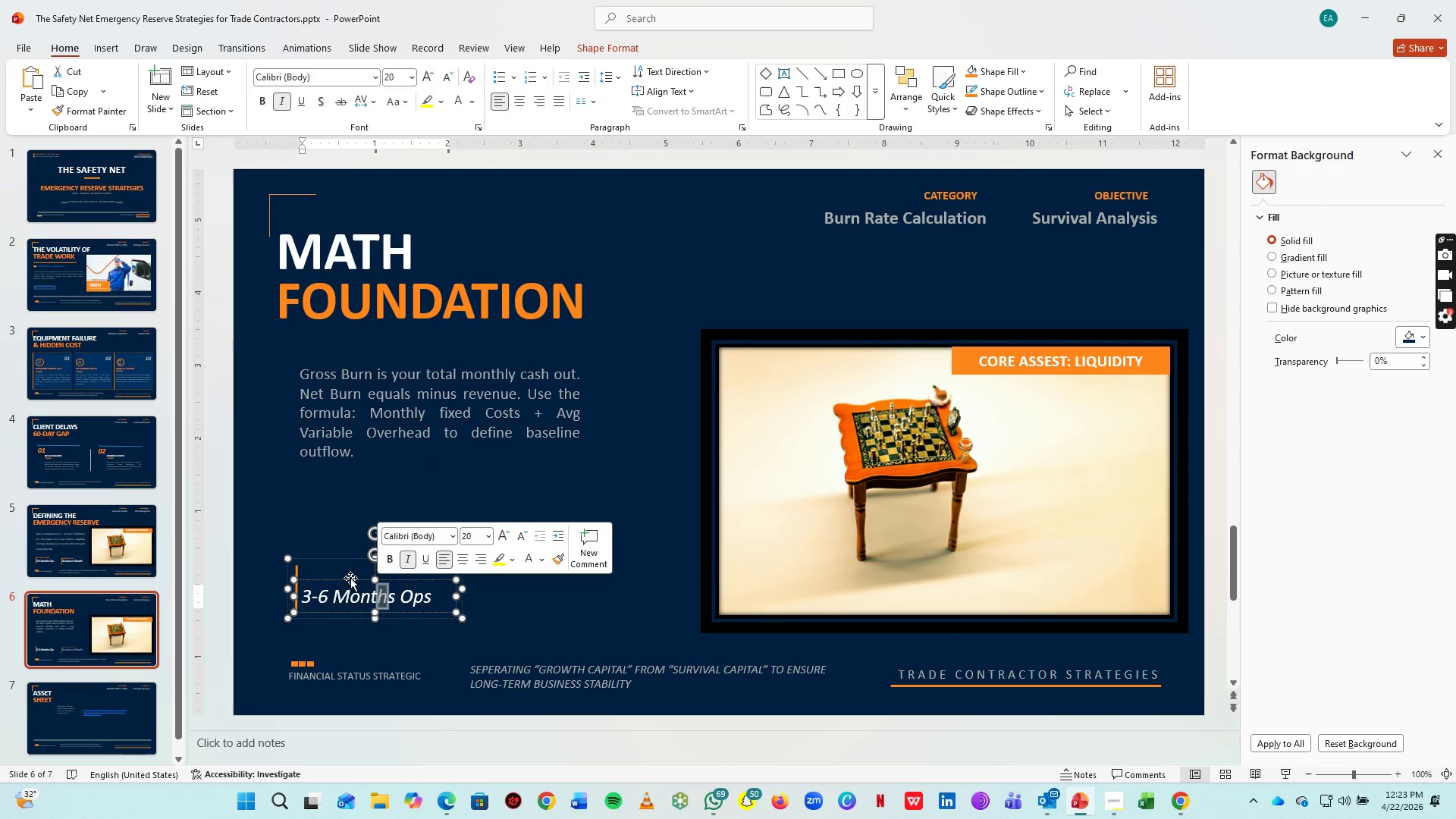 
left_click([541, 564])
 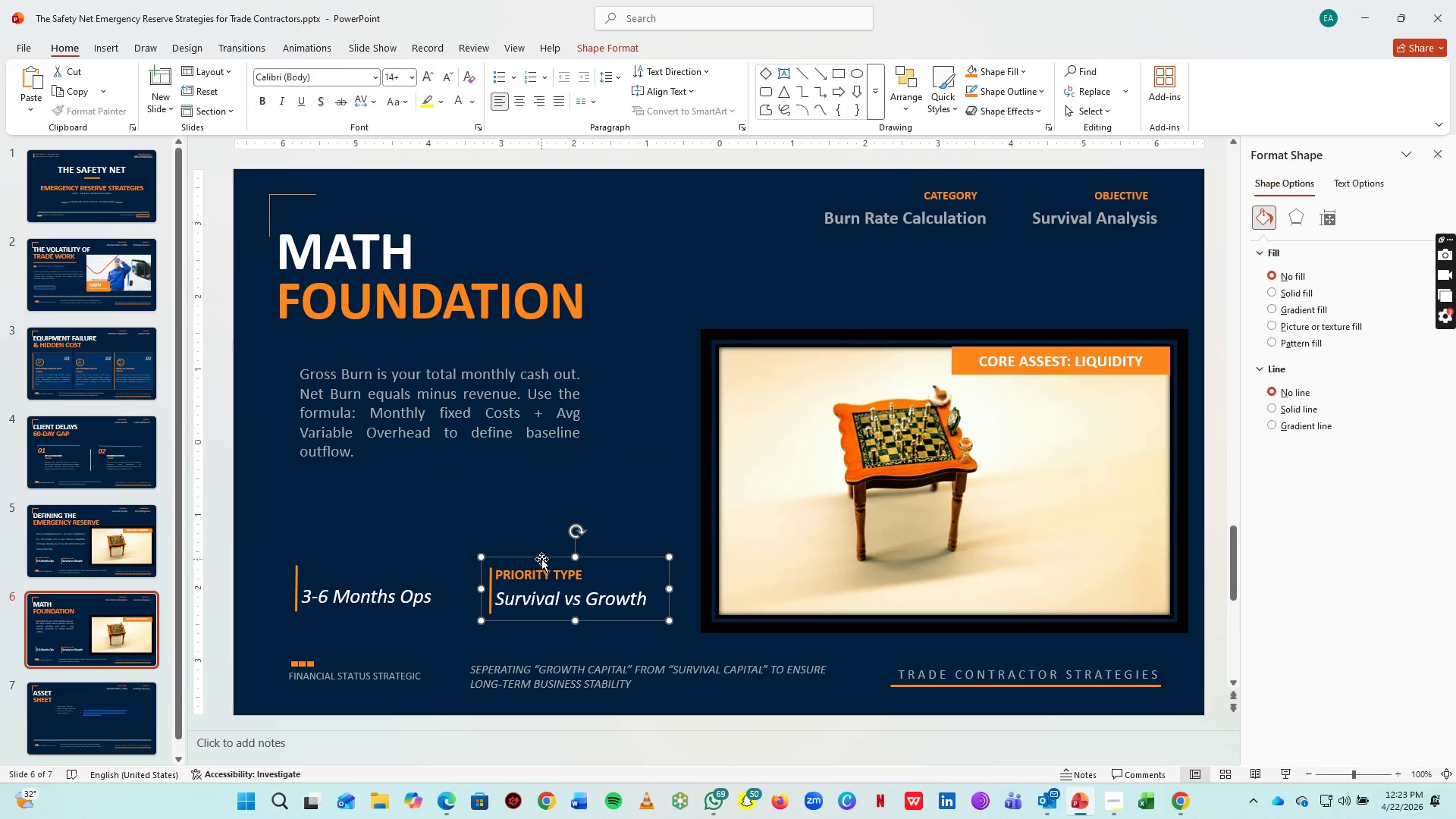 
left_click([541, 559])
 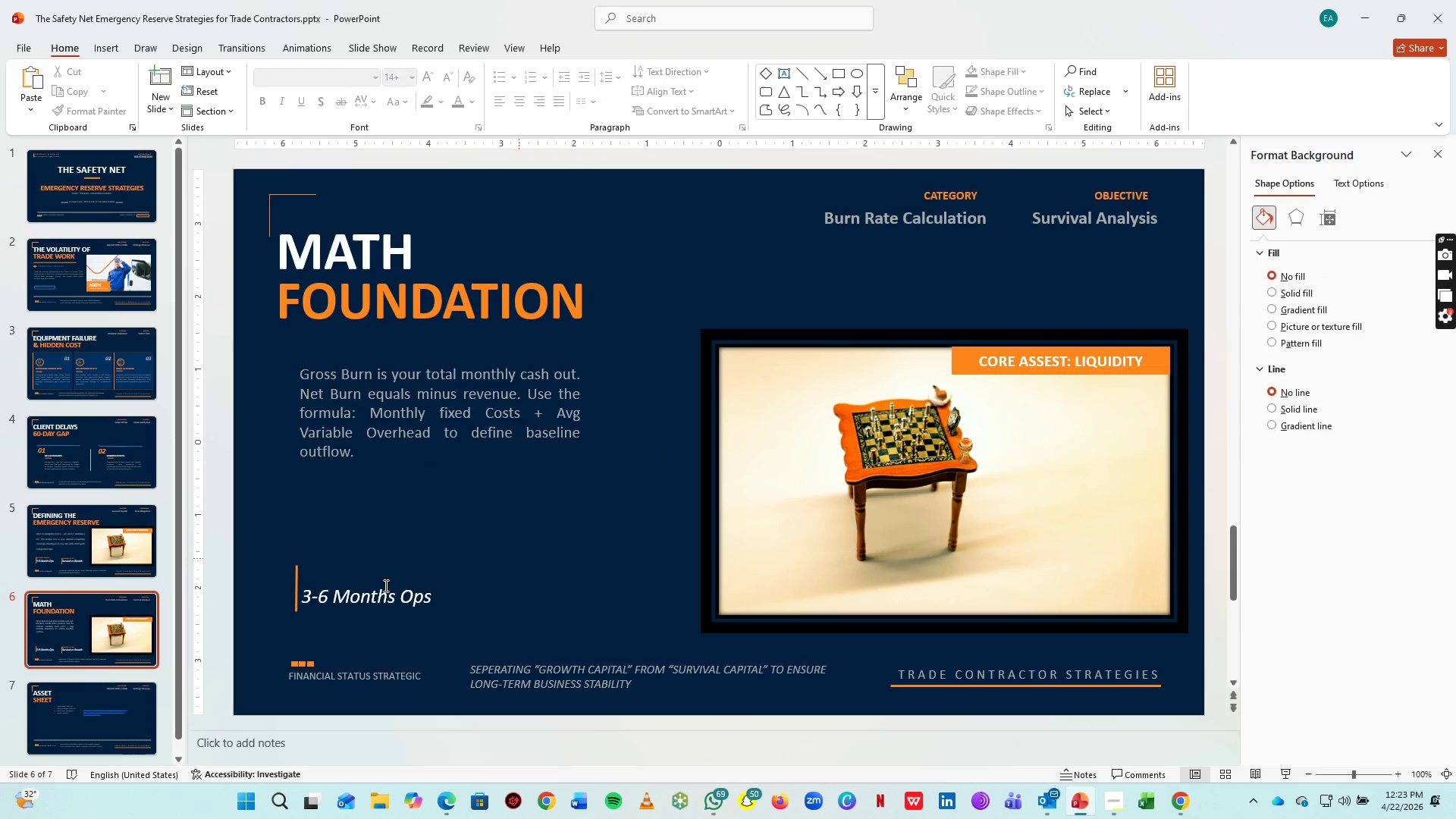 
left_click_drag(start_coordinate=[384, 585], to_coordinate=[378, 585])
 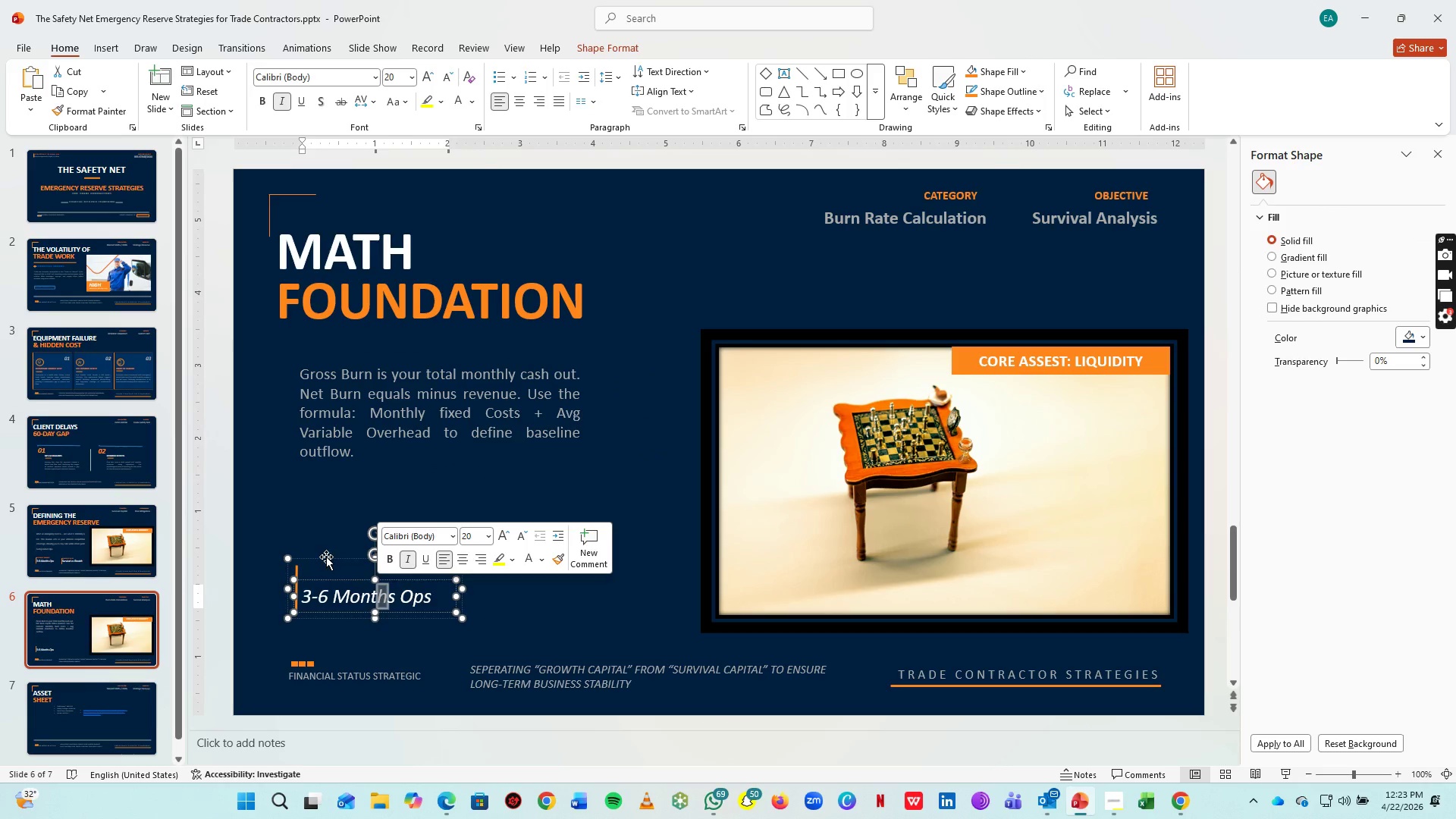 
left_click([326, 557])
 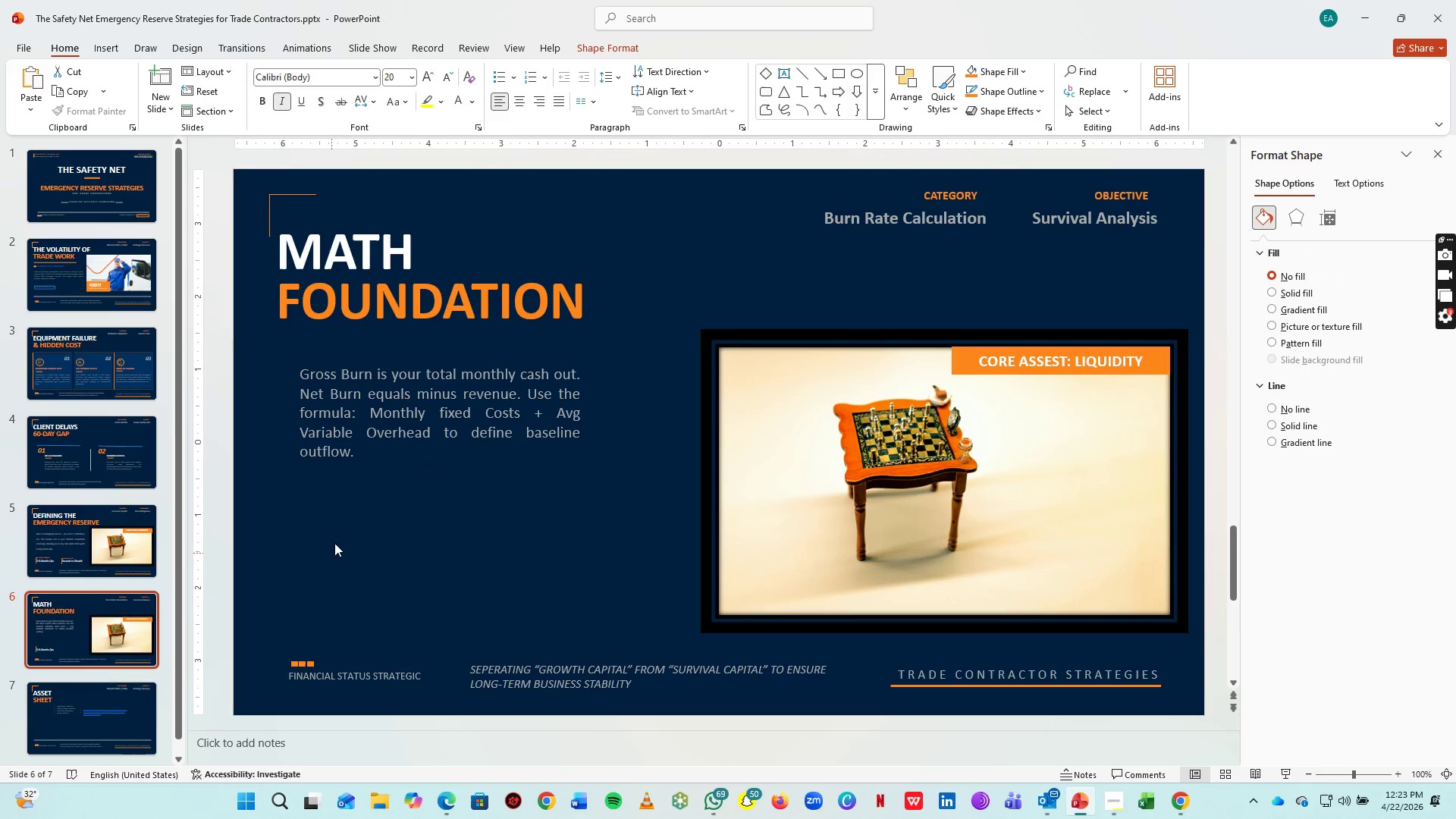 
key(Delete)
 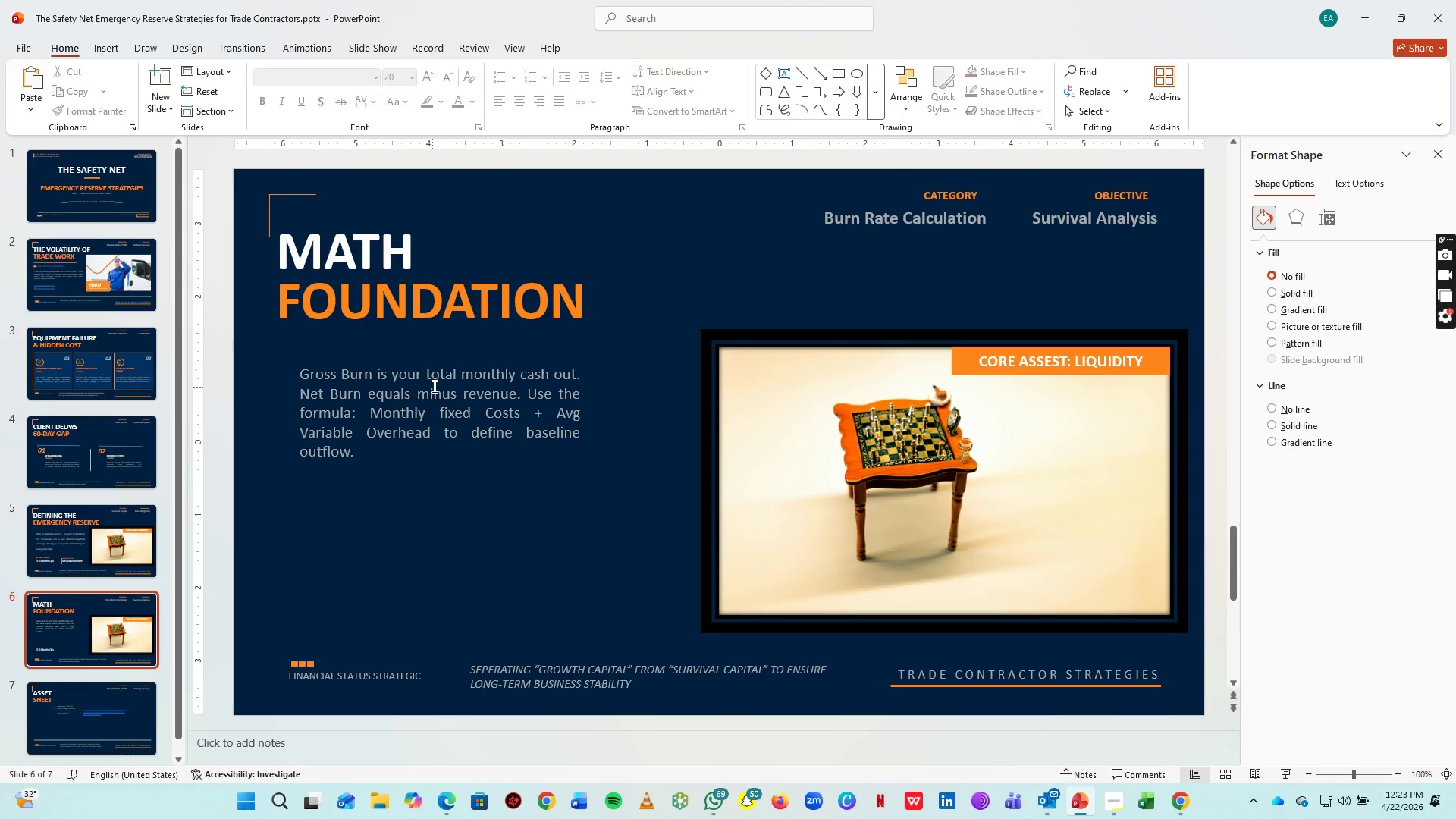 
left_click_drag(start_coordinate=[433, 386], to_coordinate=[459, 613])
 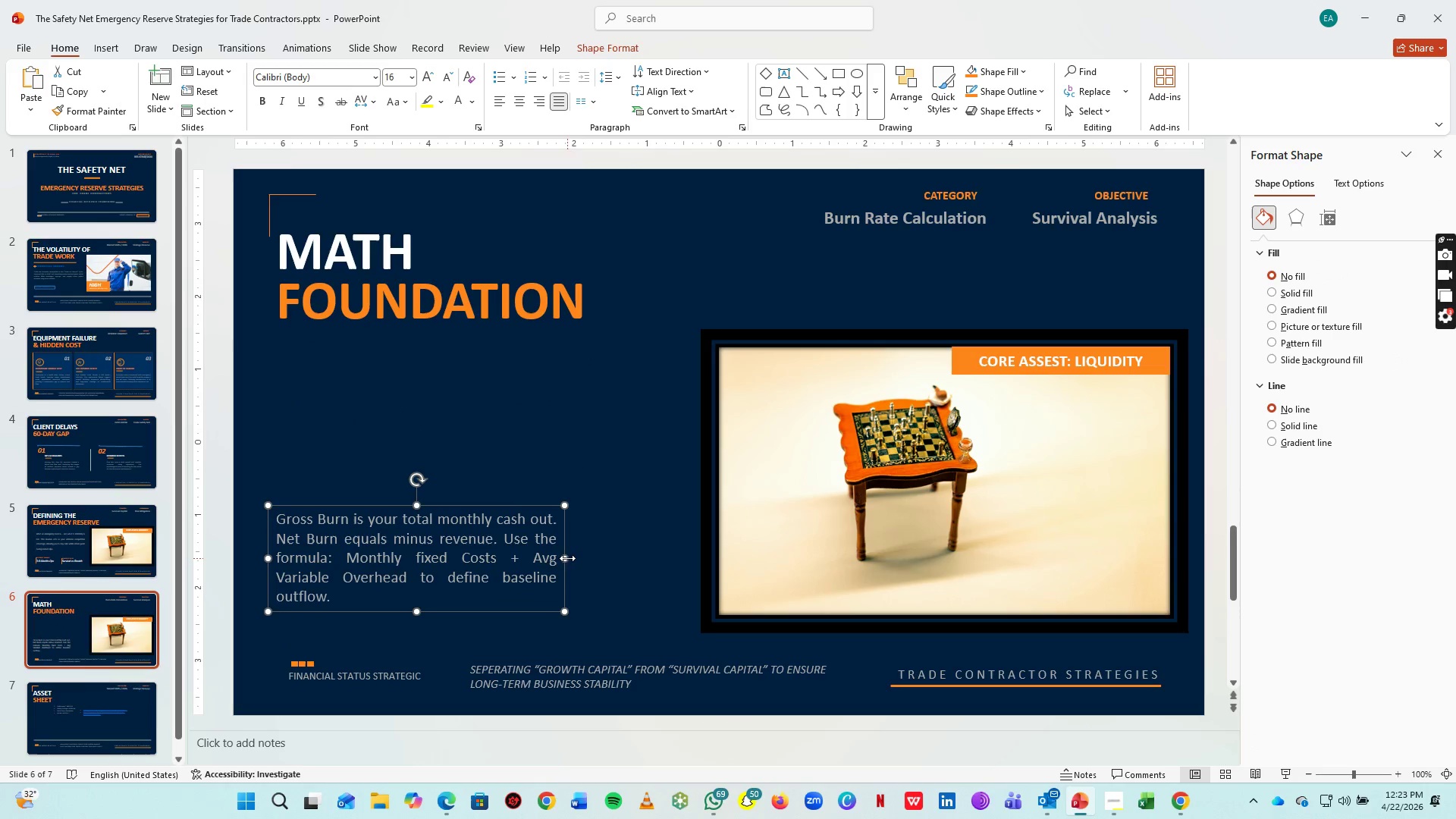 
left_click([564, 558])
 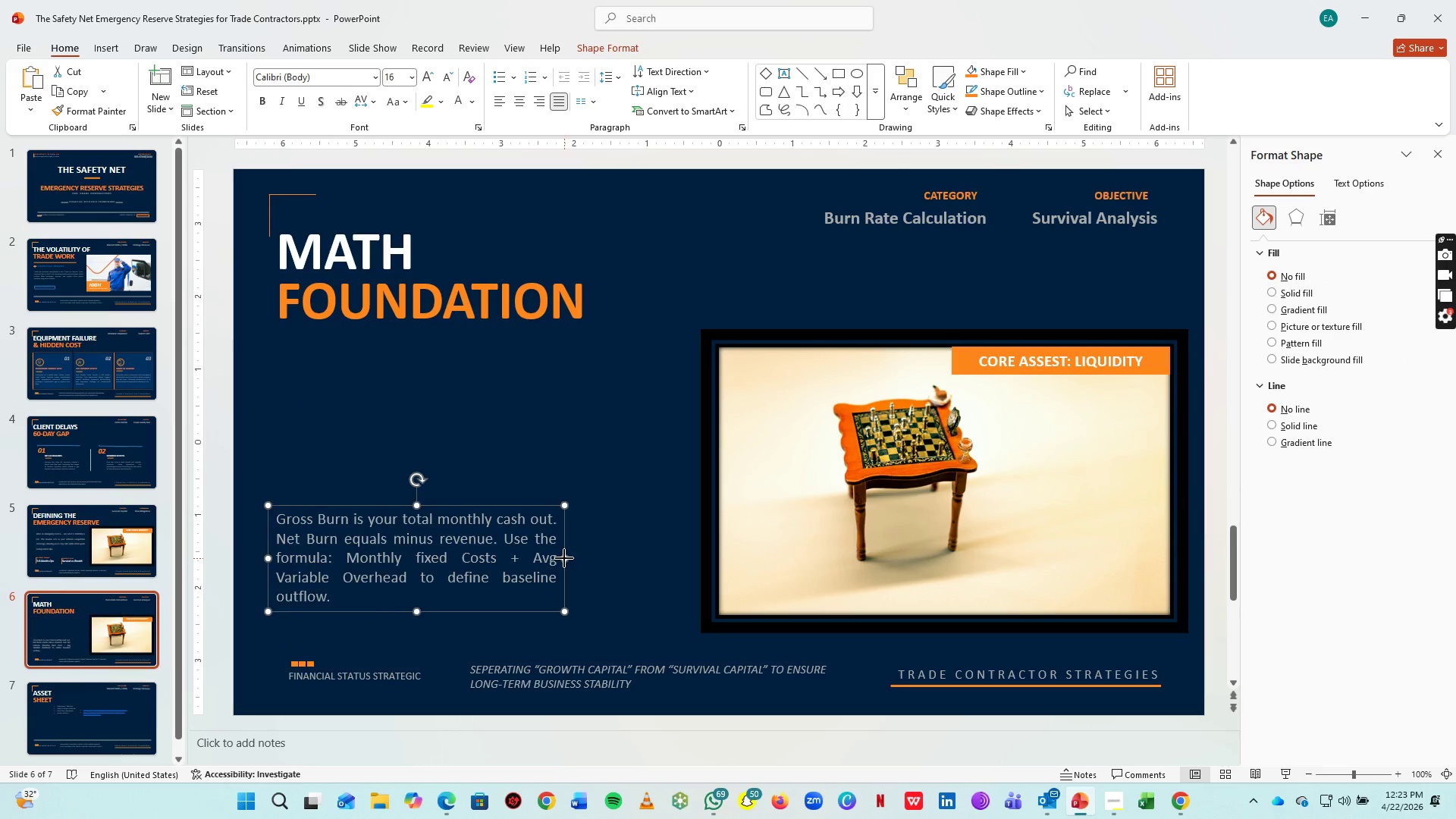 
left_click_drag(start_coordinate=[564, 558], to_coordinate=[522, 558])
 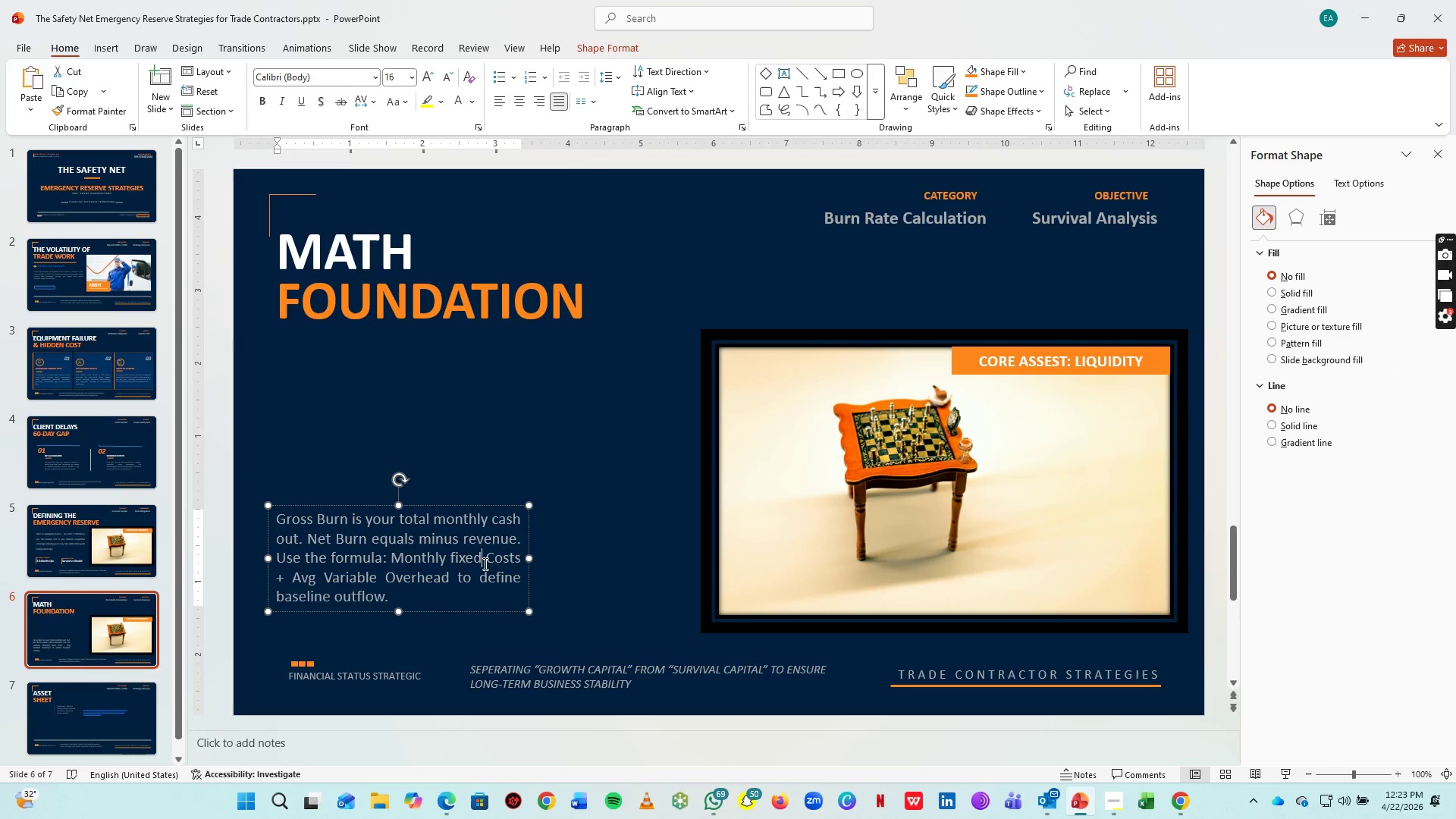 
left_click([484, 563])
 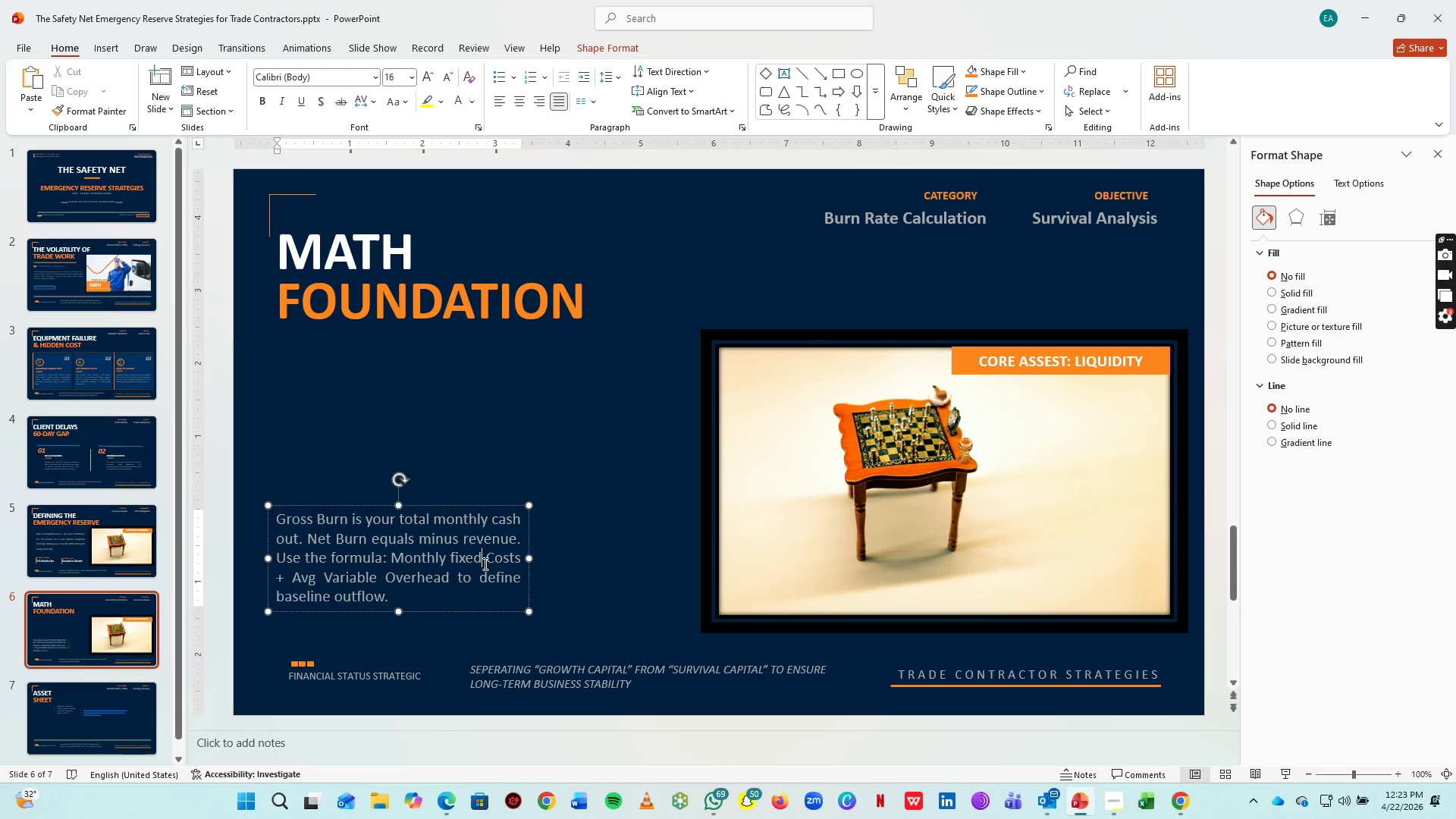 
key(Control+A)
 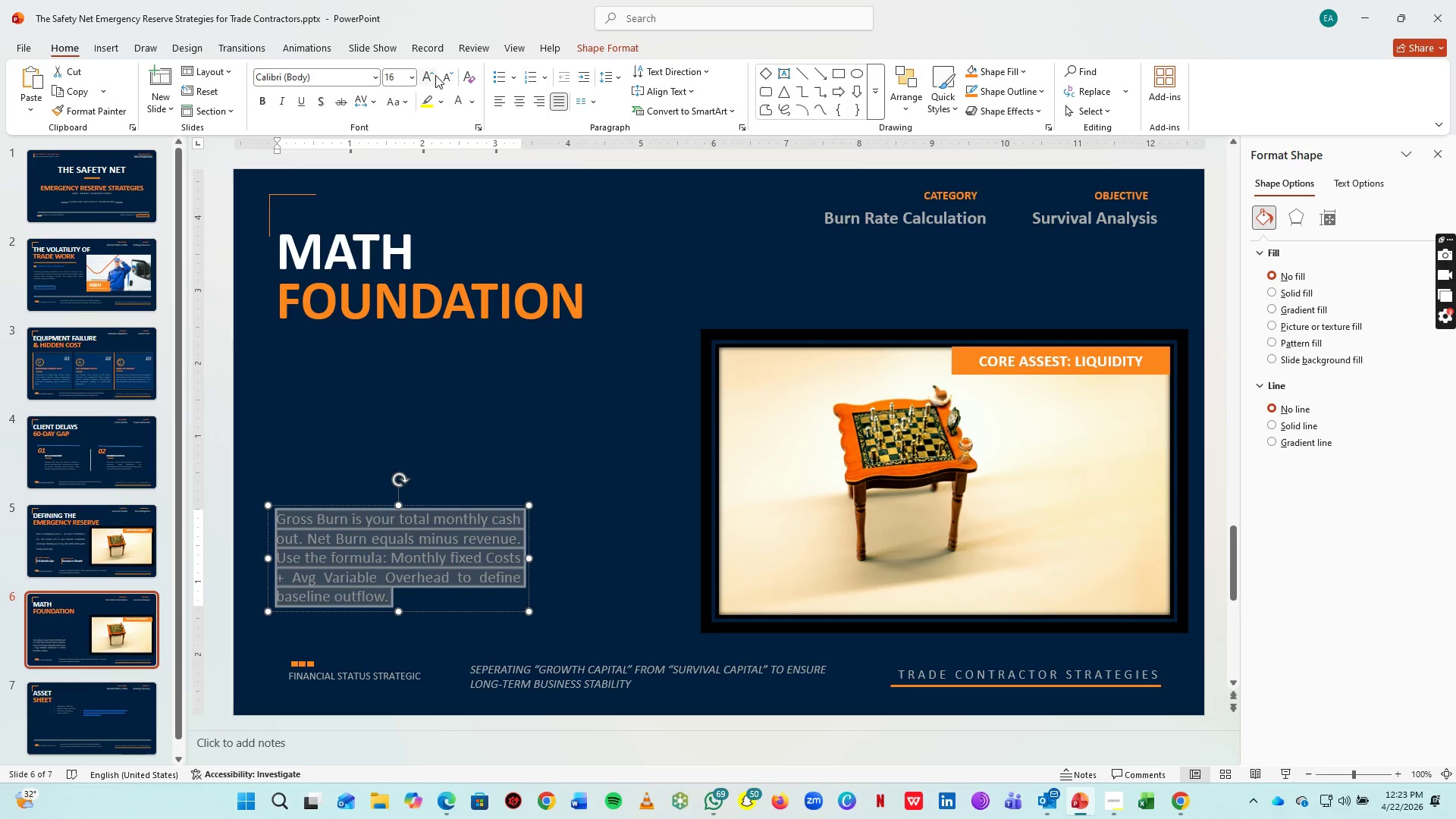 
left_click([447, 75])
 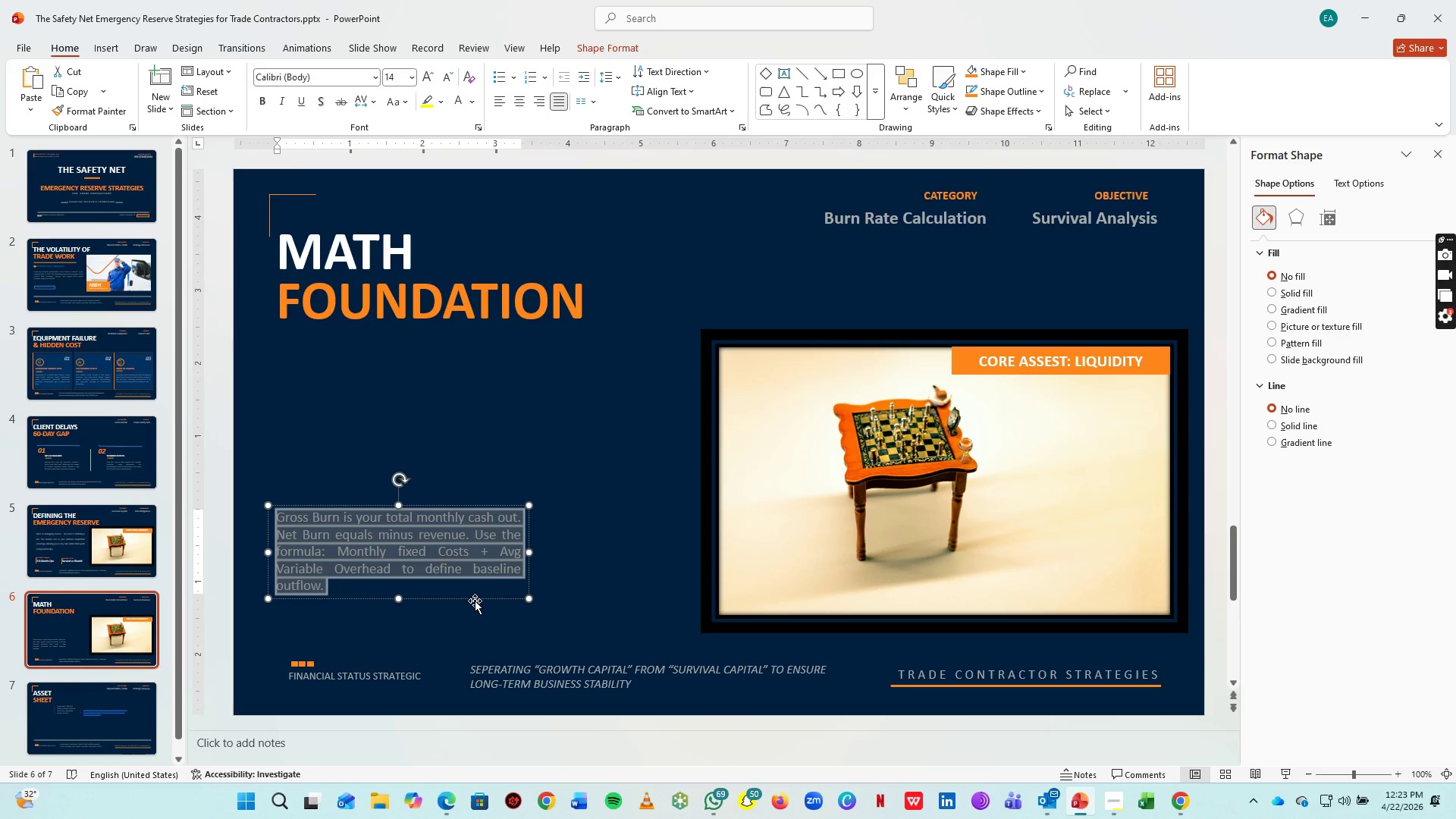 
left_click_drag(start_coordinate=[474, 598], to_coordinate=[485, 595])
 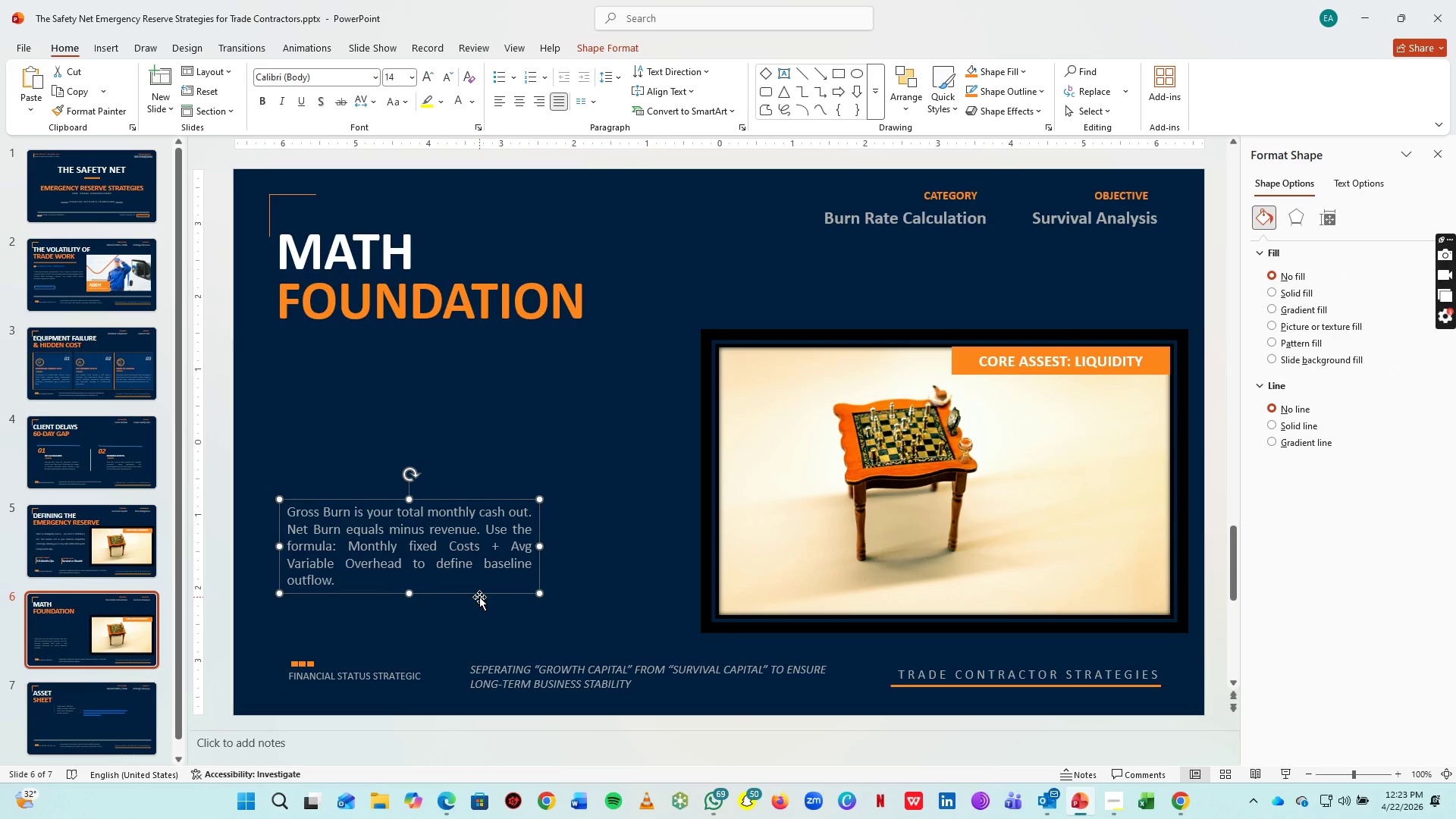 
left_click_drag(start_coordinate=[479, 597], to_coordinate=[481, 624])
 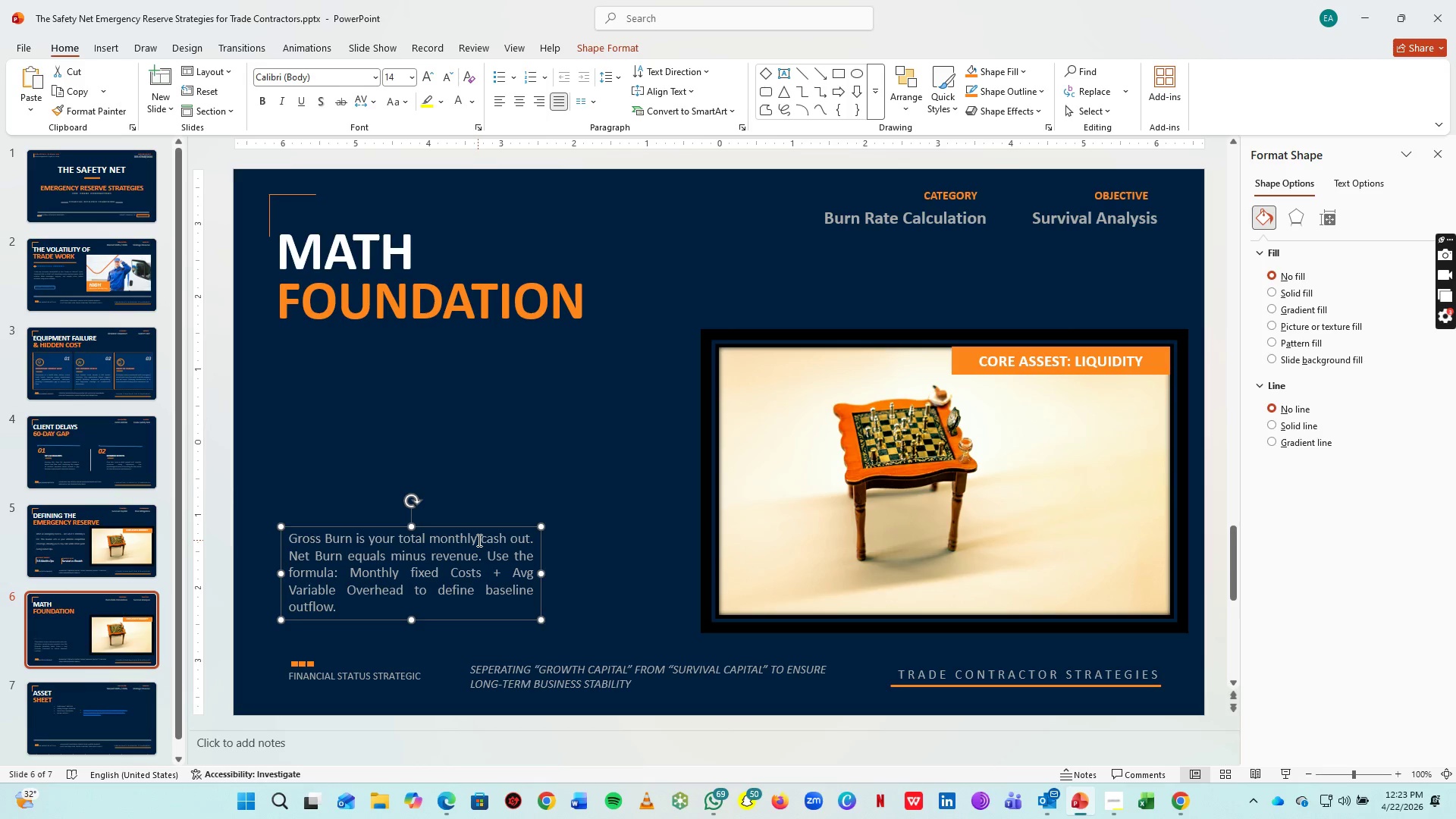 
key(Control+C)
 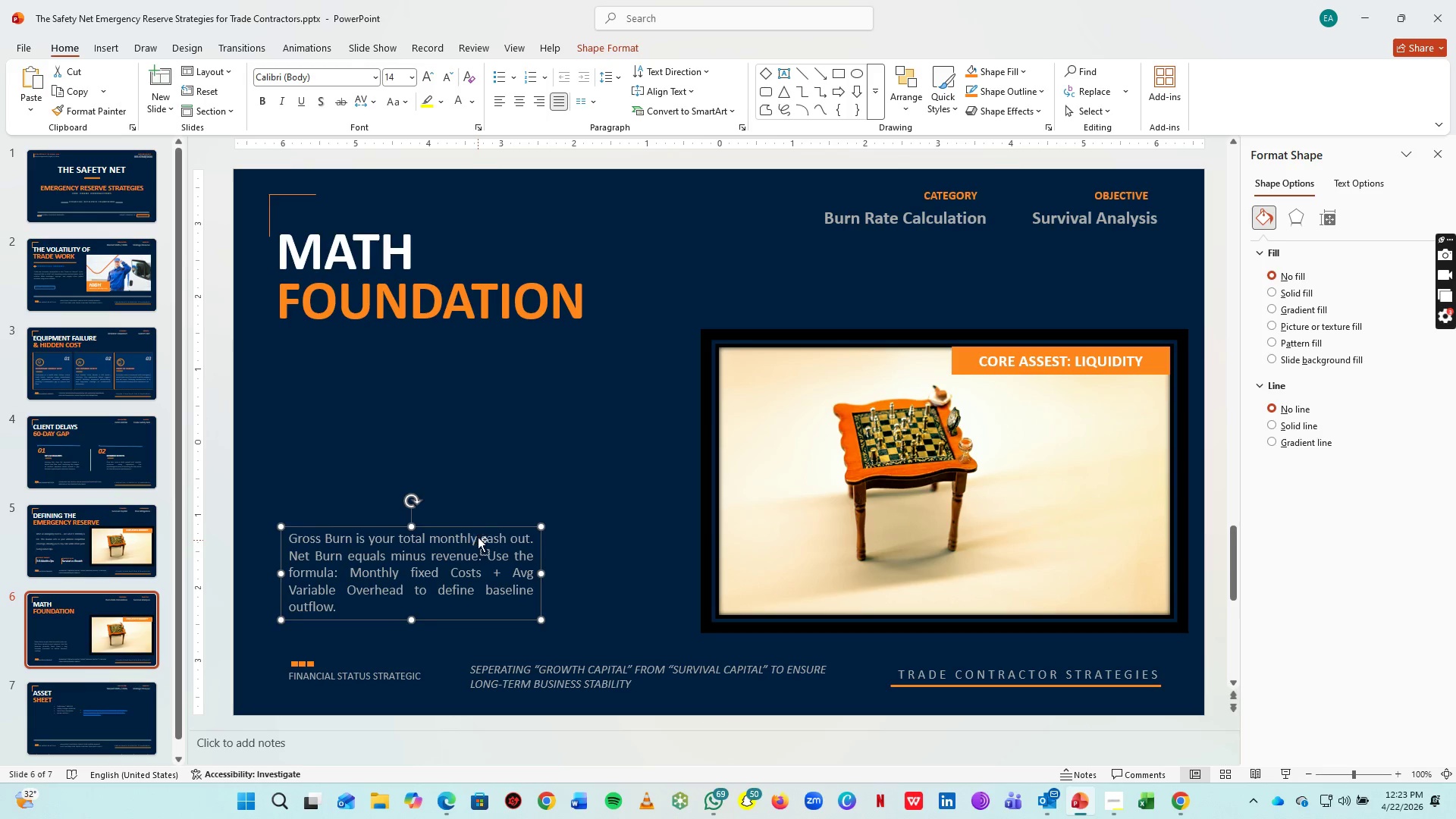 
key(Control+V)
 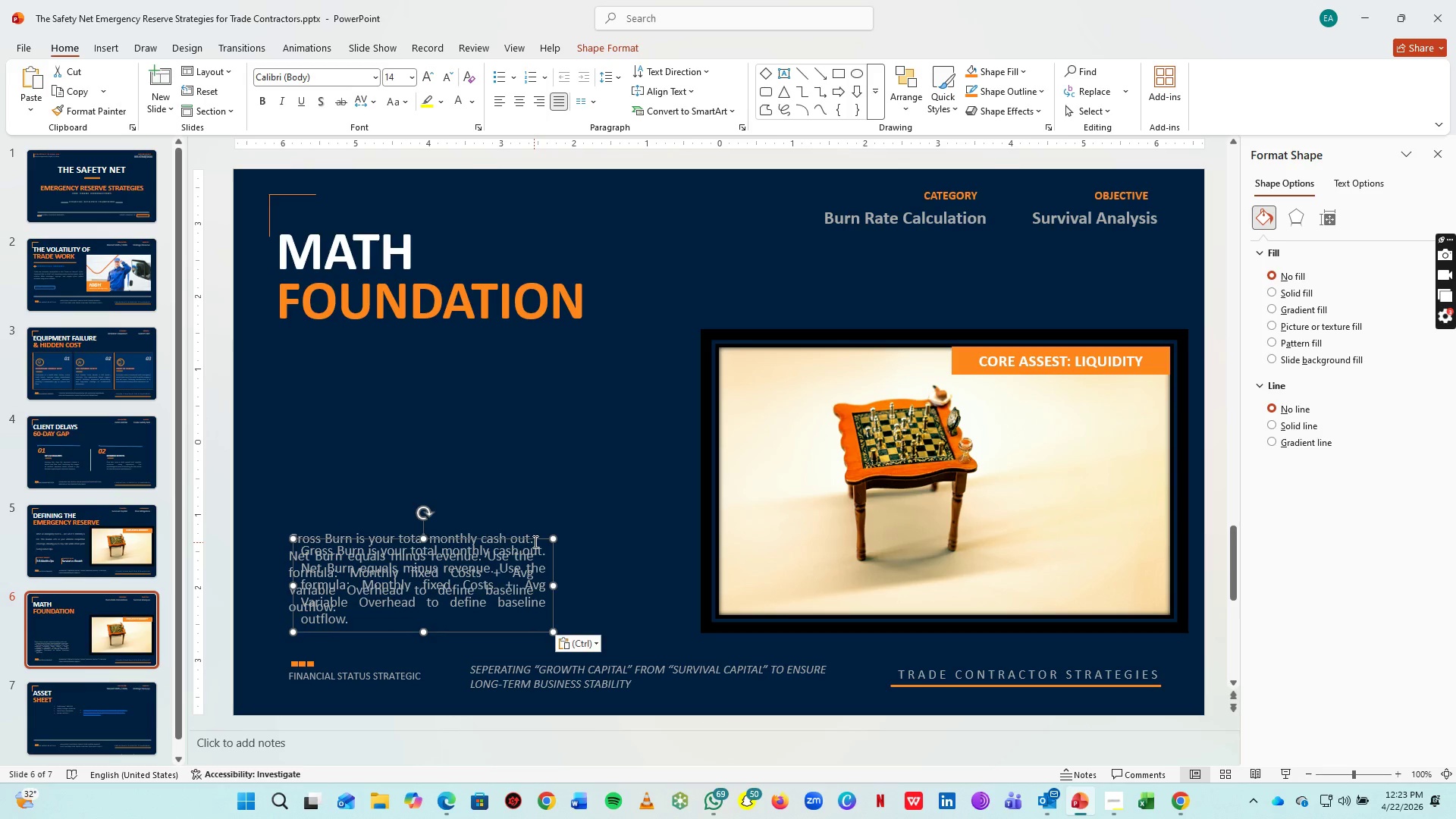 
left_click_drag(start_coordinate=[534, 538], to_coordinate=[520, 430])
 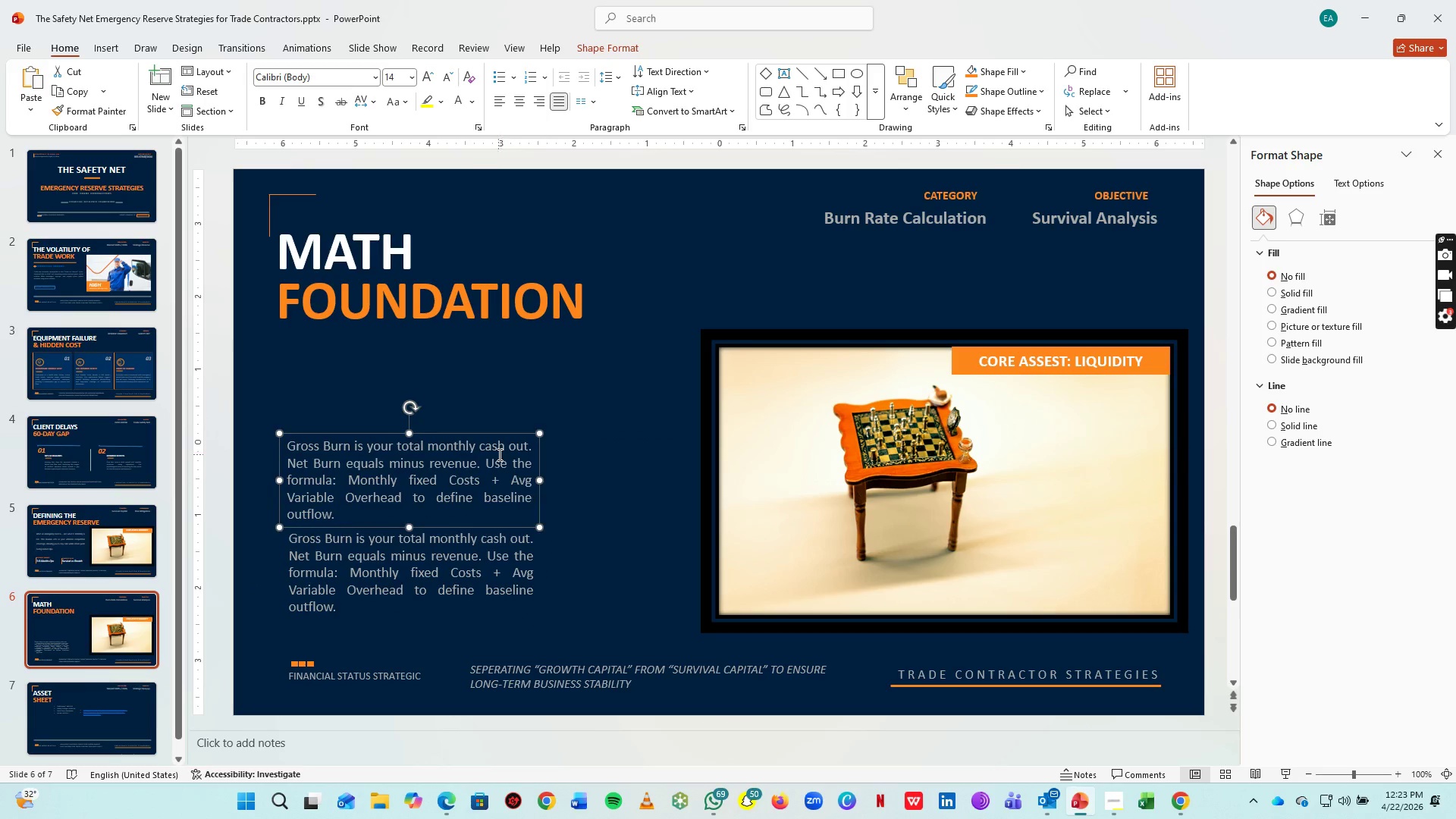 
left_click([498, 454])
 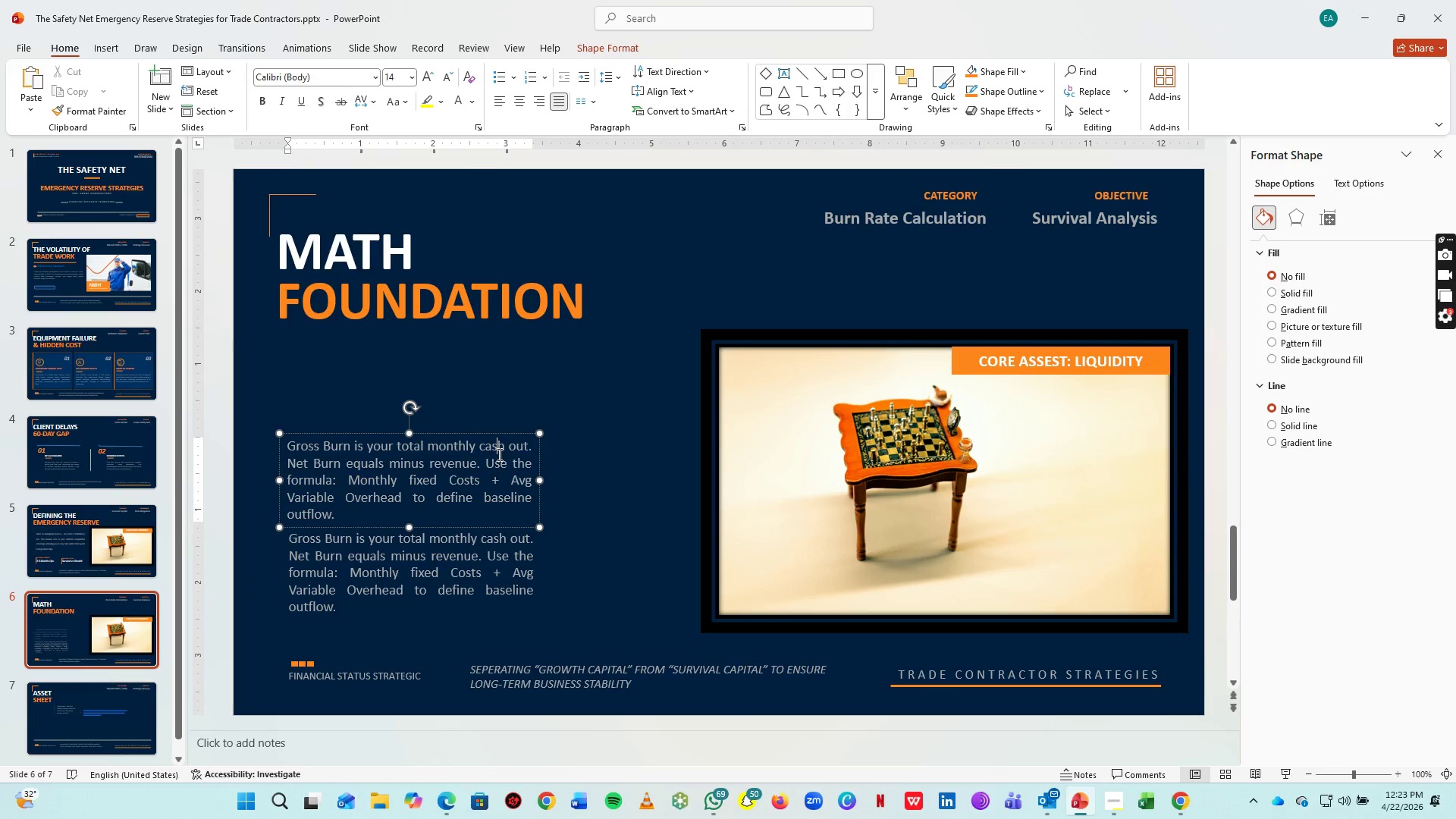 
key(Control+A)
 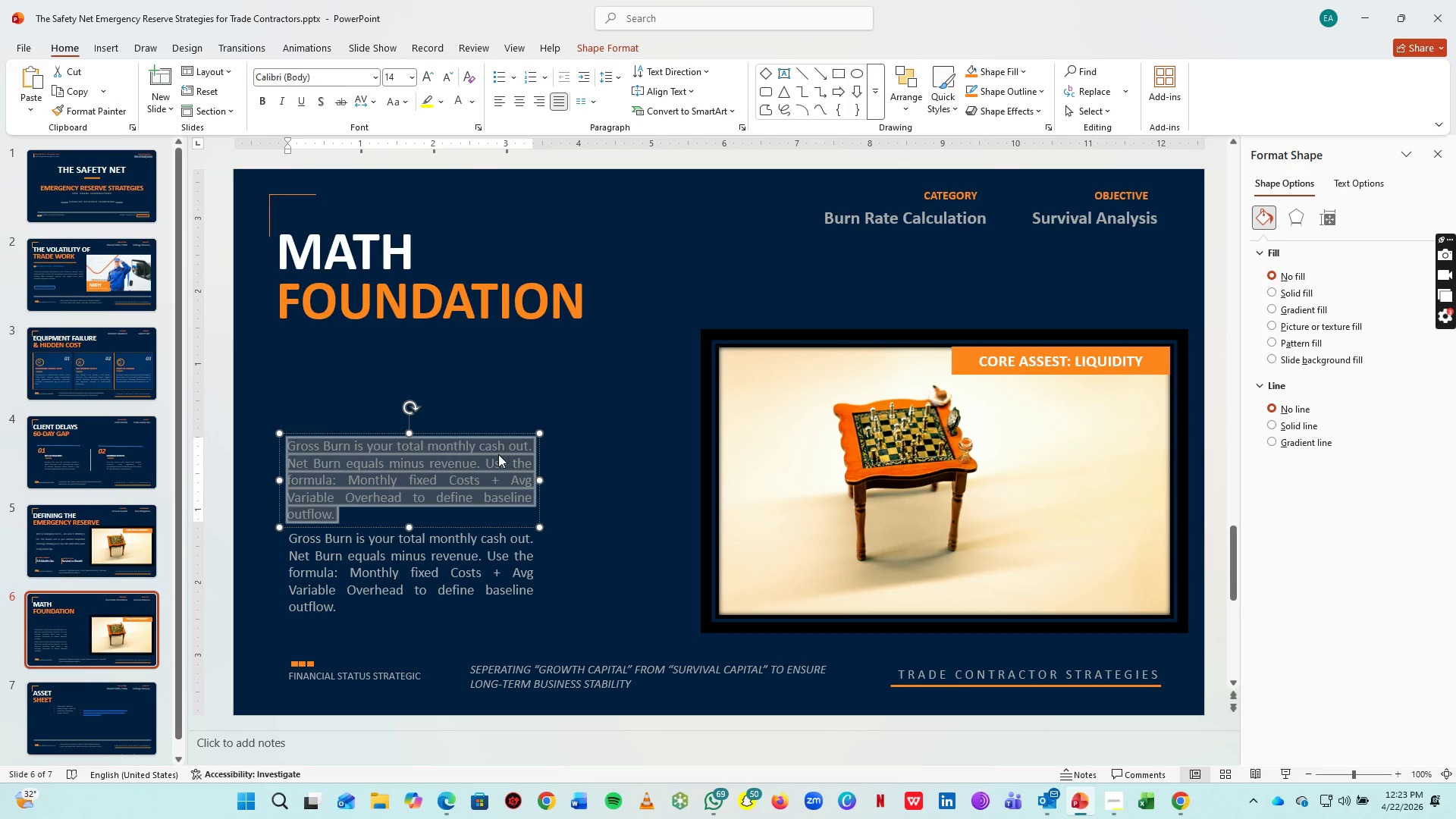 
type(GROSS VS NET BURN)
 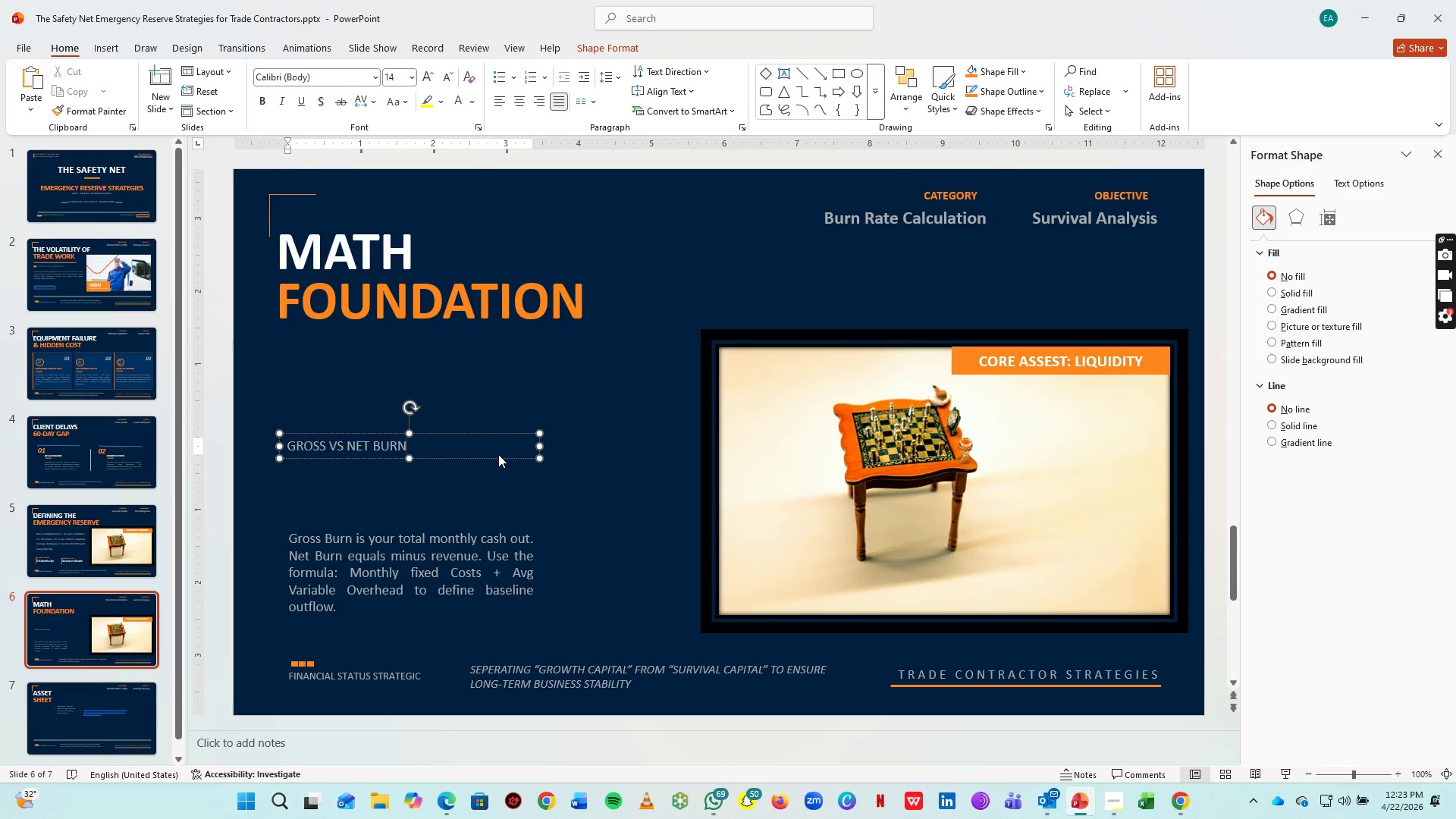 
left_click([498, 454])
 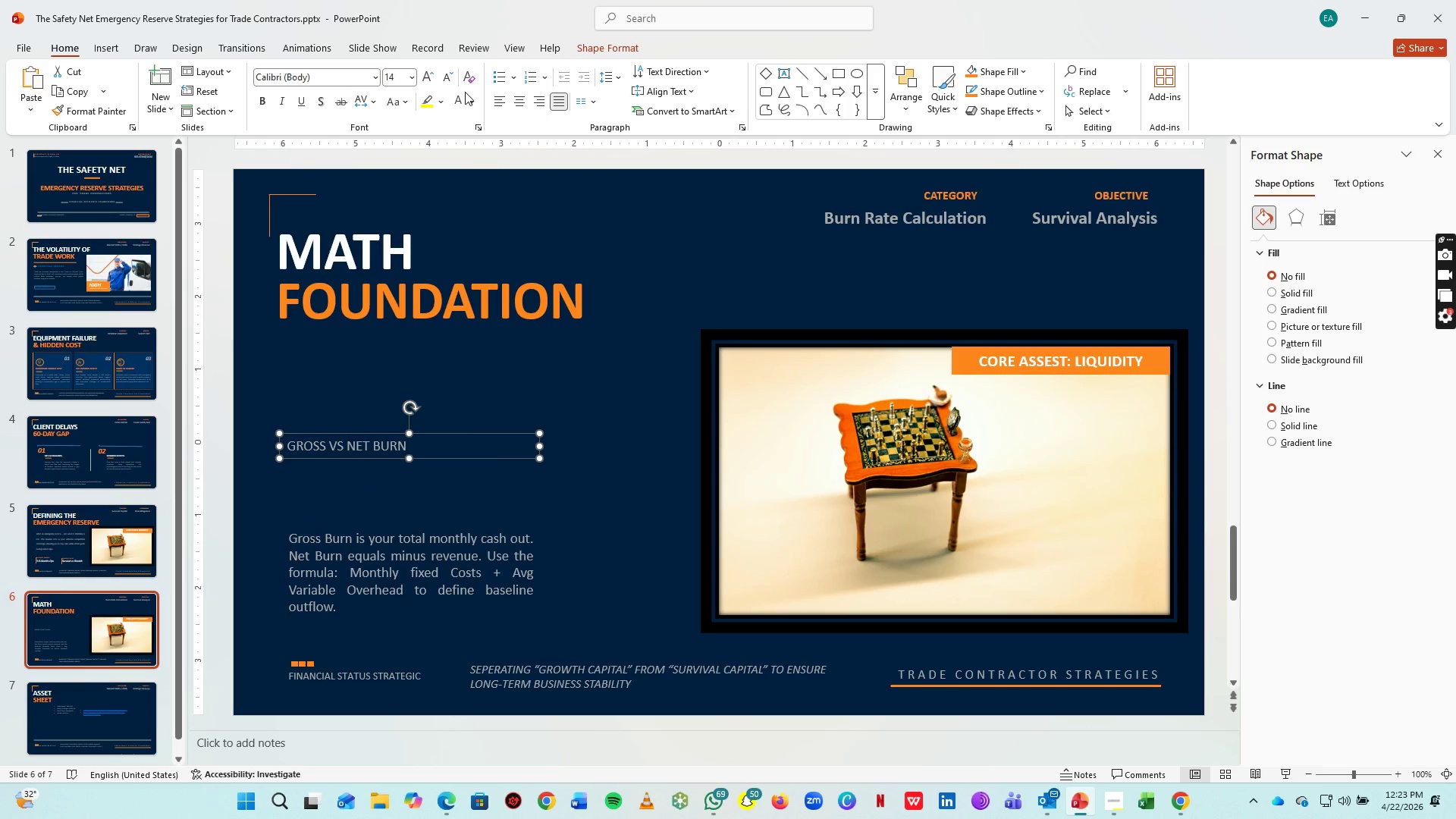 
left_click([469, 97])
 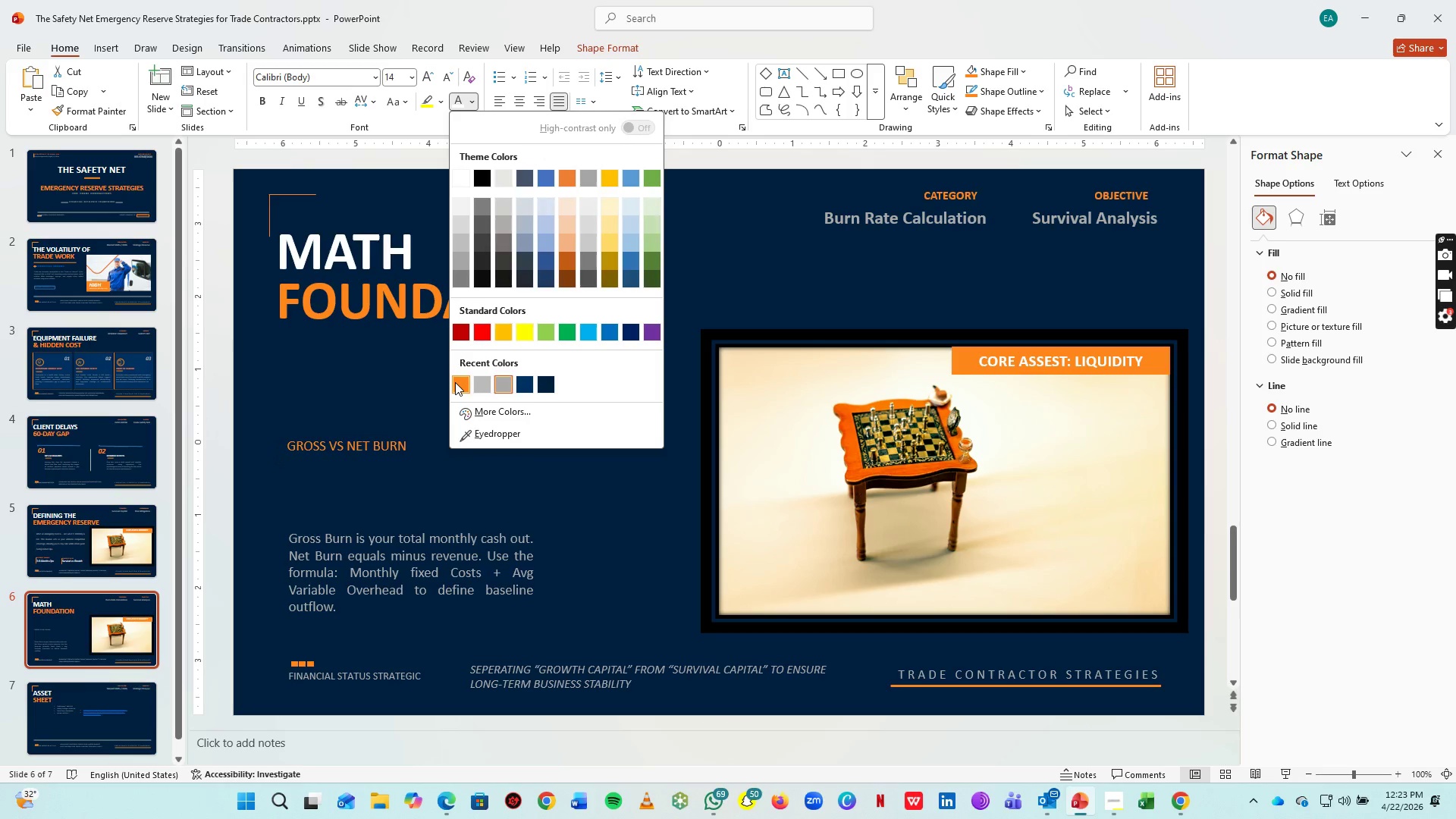 
left_click([456, 382])
 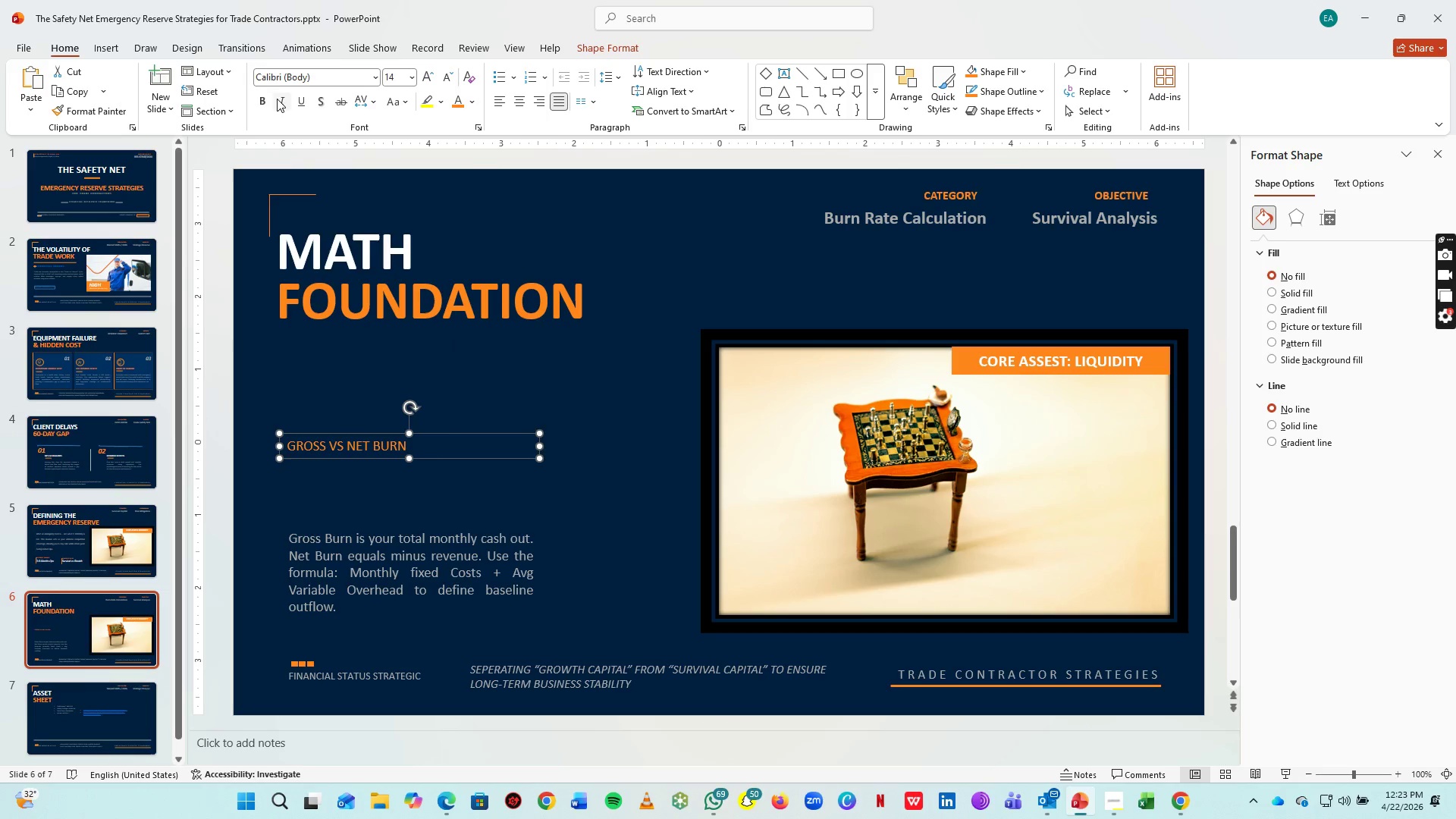 
left_click([259, 99])
 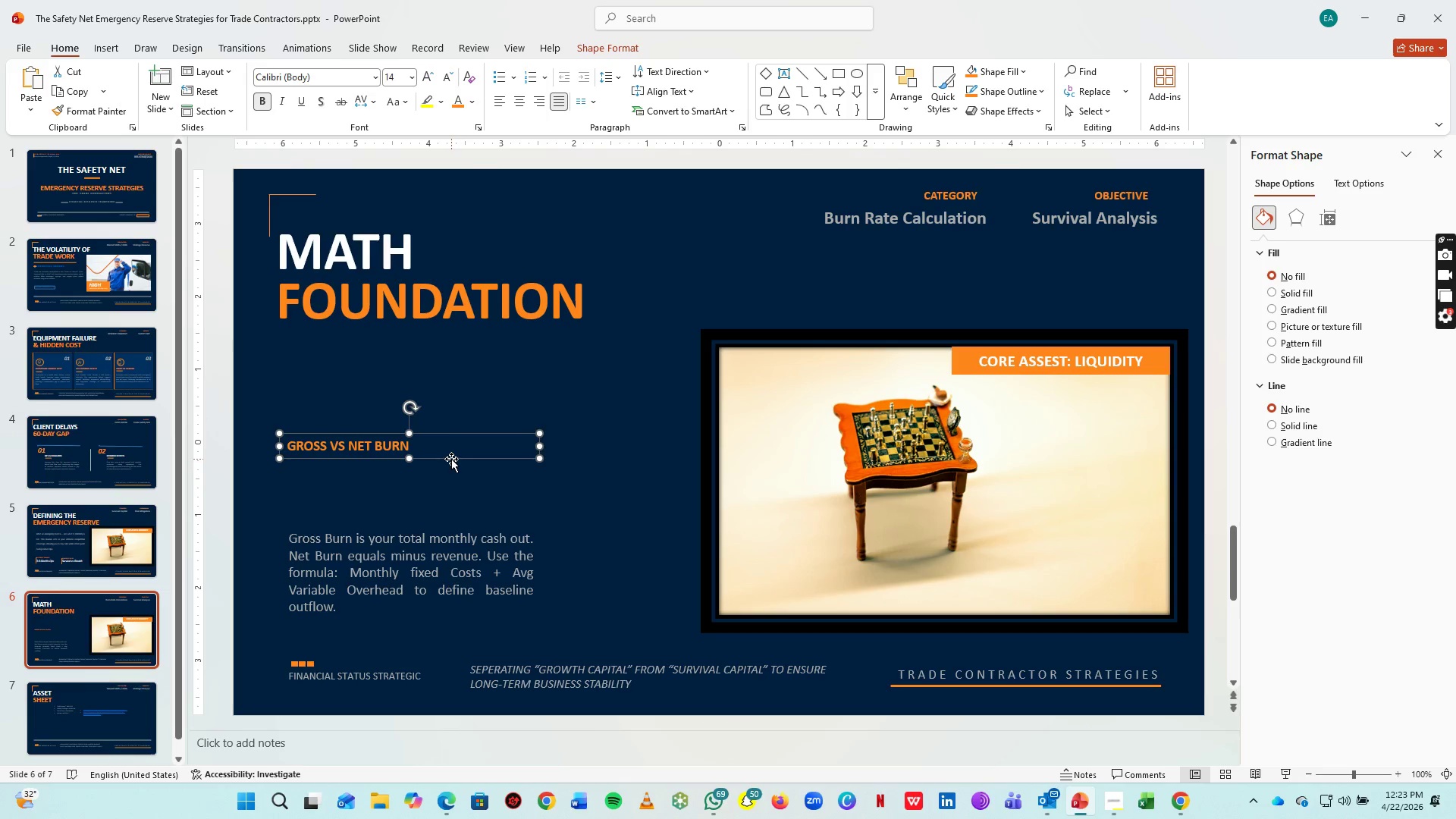 
left_click_drag(start_coordinate=[451, 459], to_coordinate=[453, 514])
 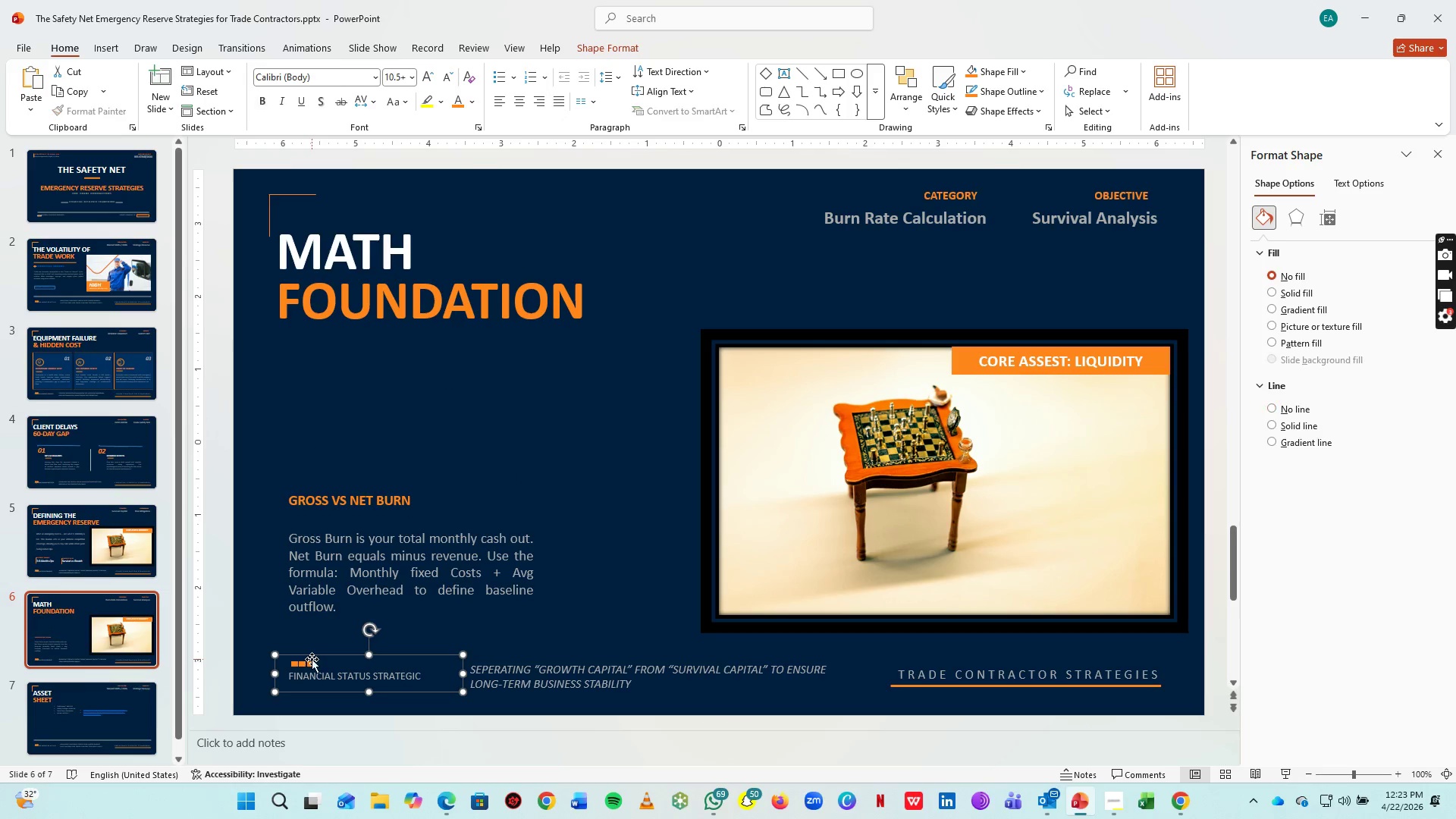 
double_click([308, 661])
 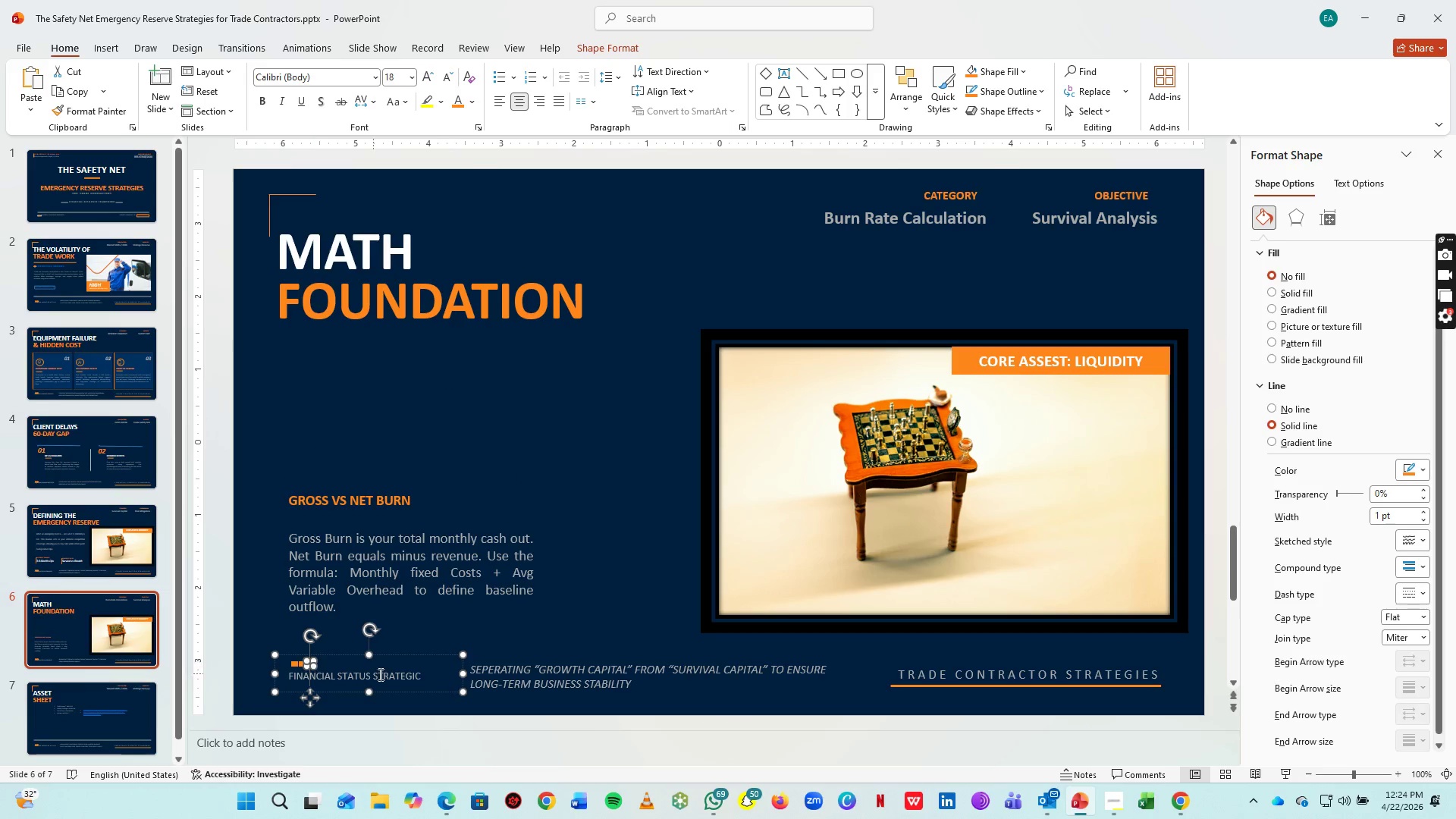 
key(Control+C)
 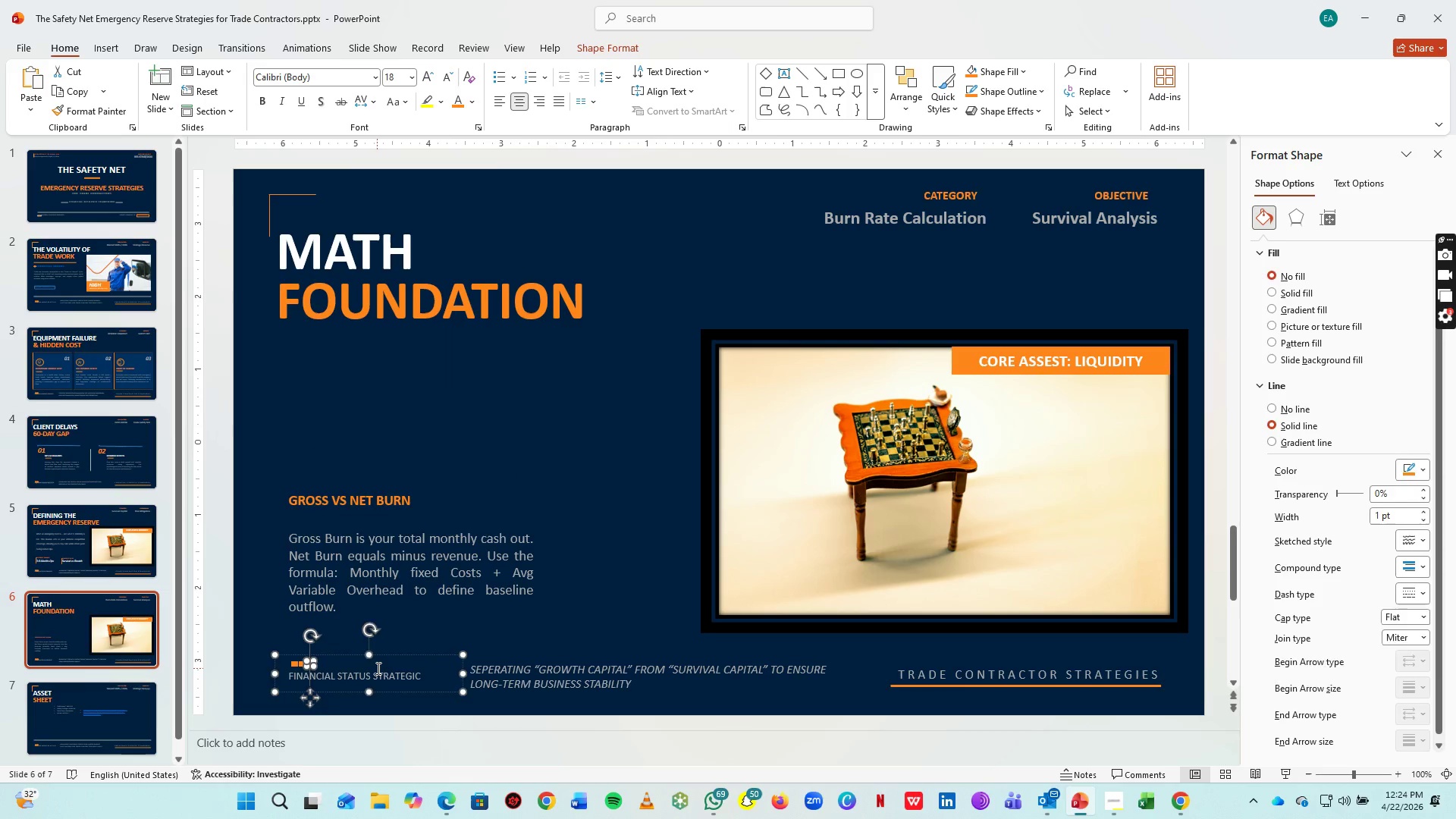 
key(Control+V)
 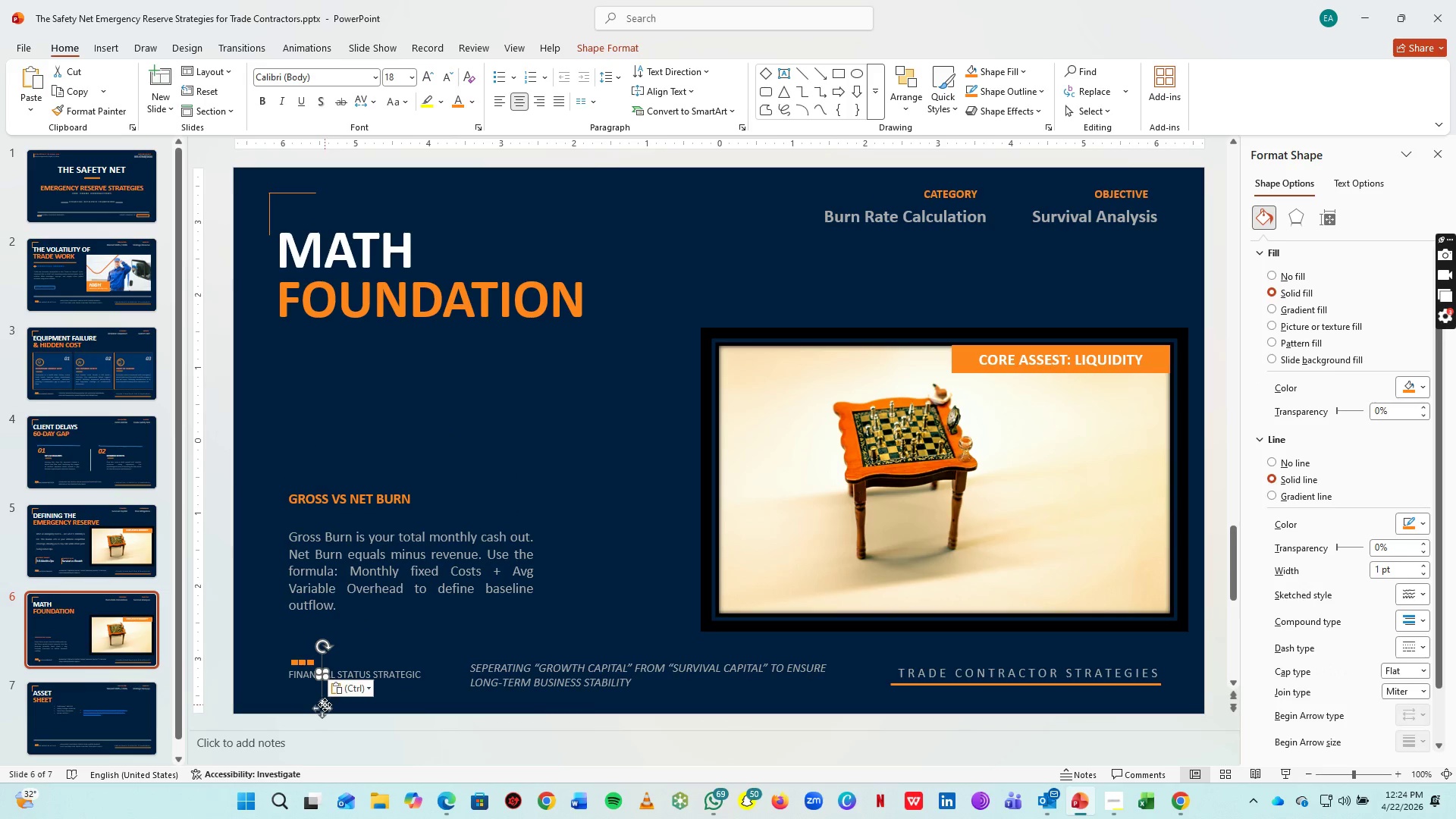 
left_click_drag(start_coordinate=[325, 704], to_coordinate=[297, 499])
 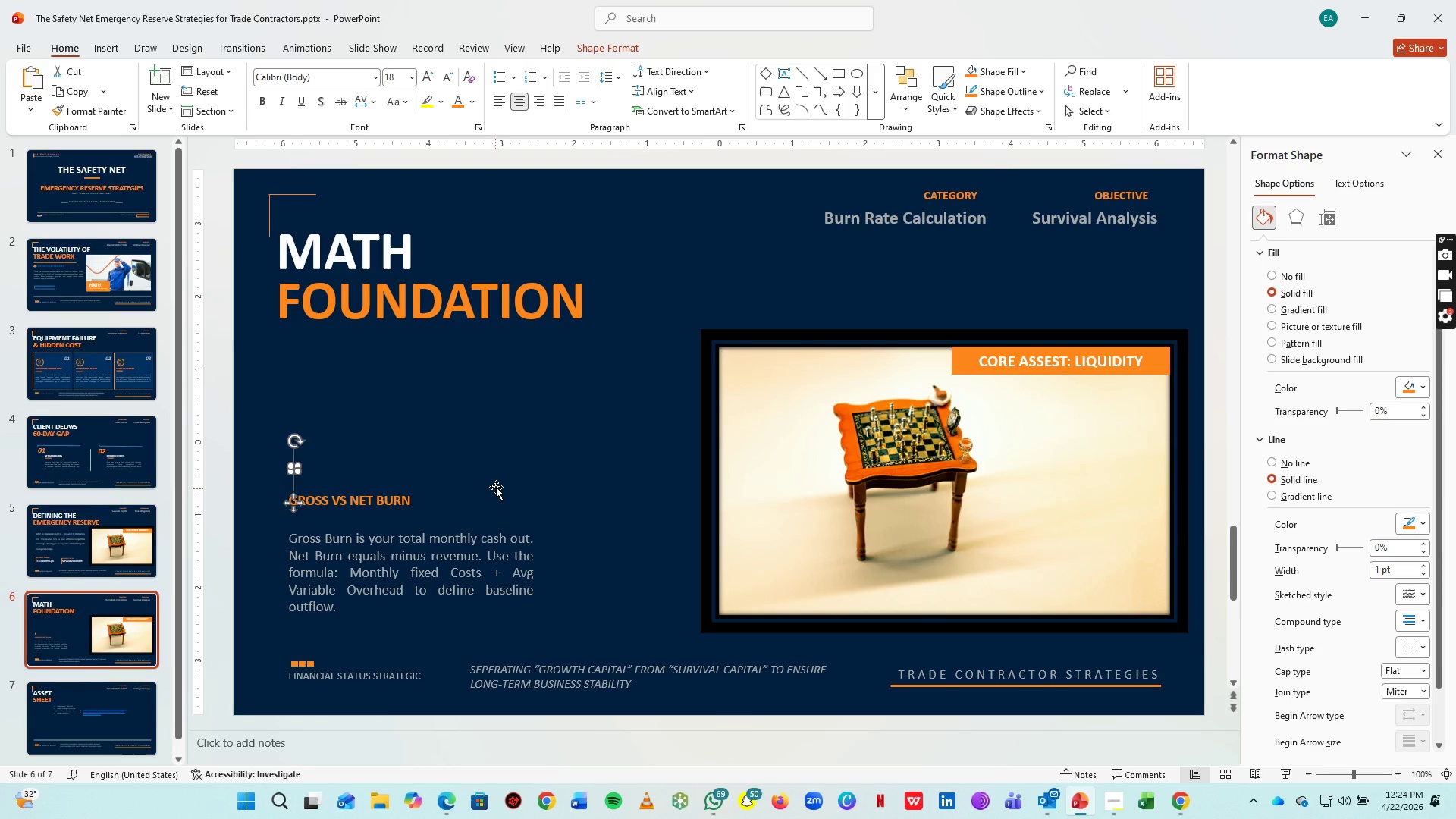 
left_click([497, 486])
 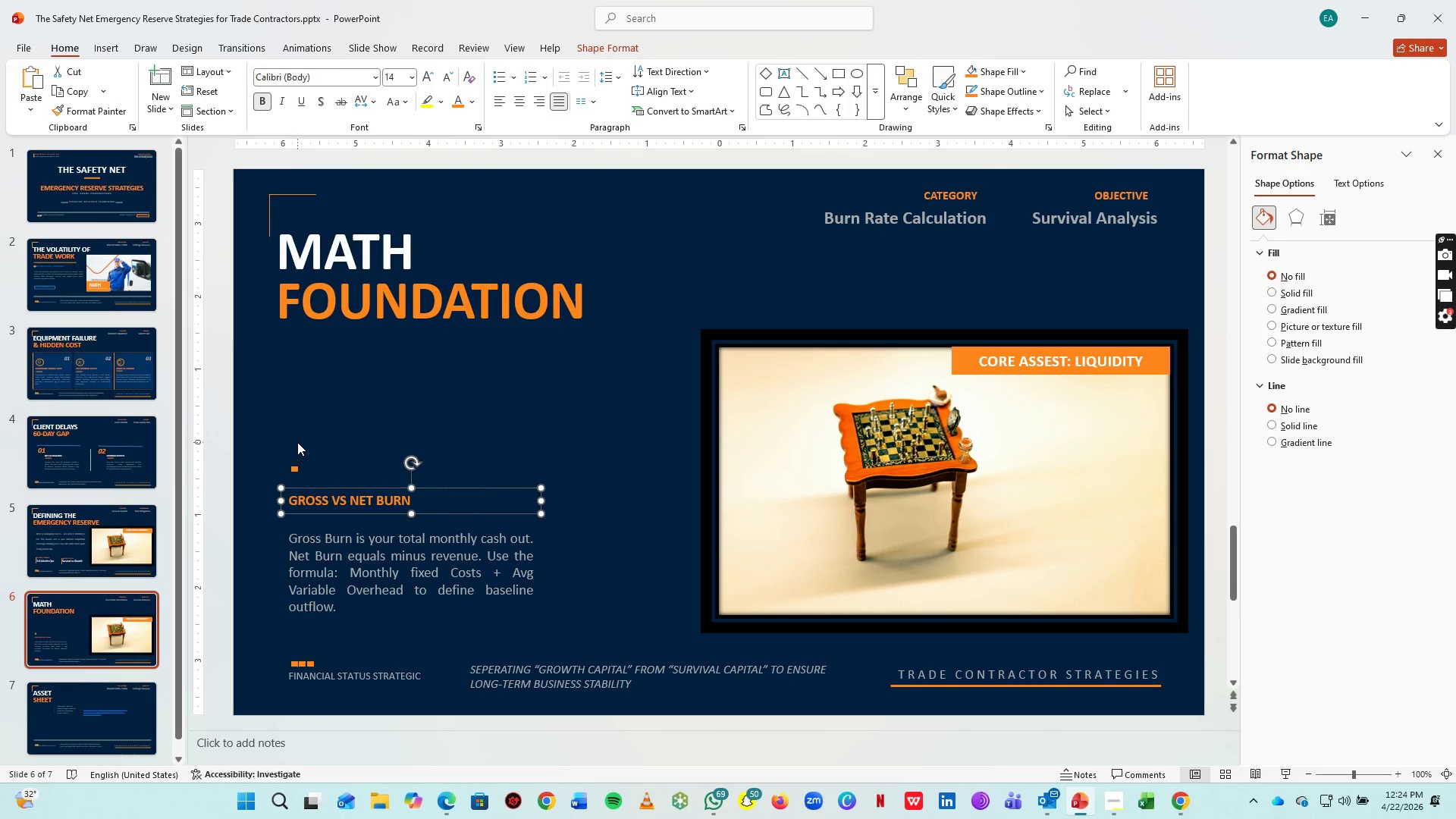 
left_click([290, 440])
 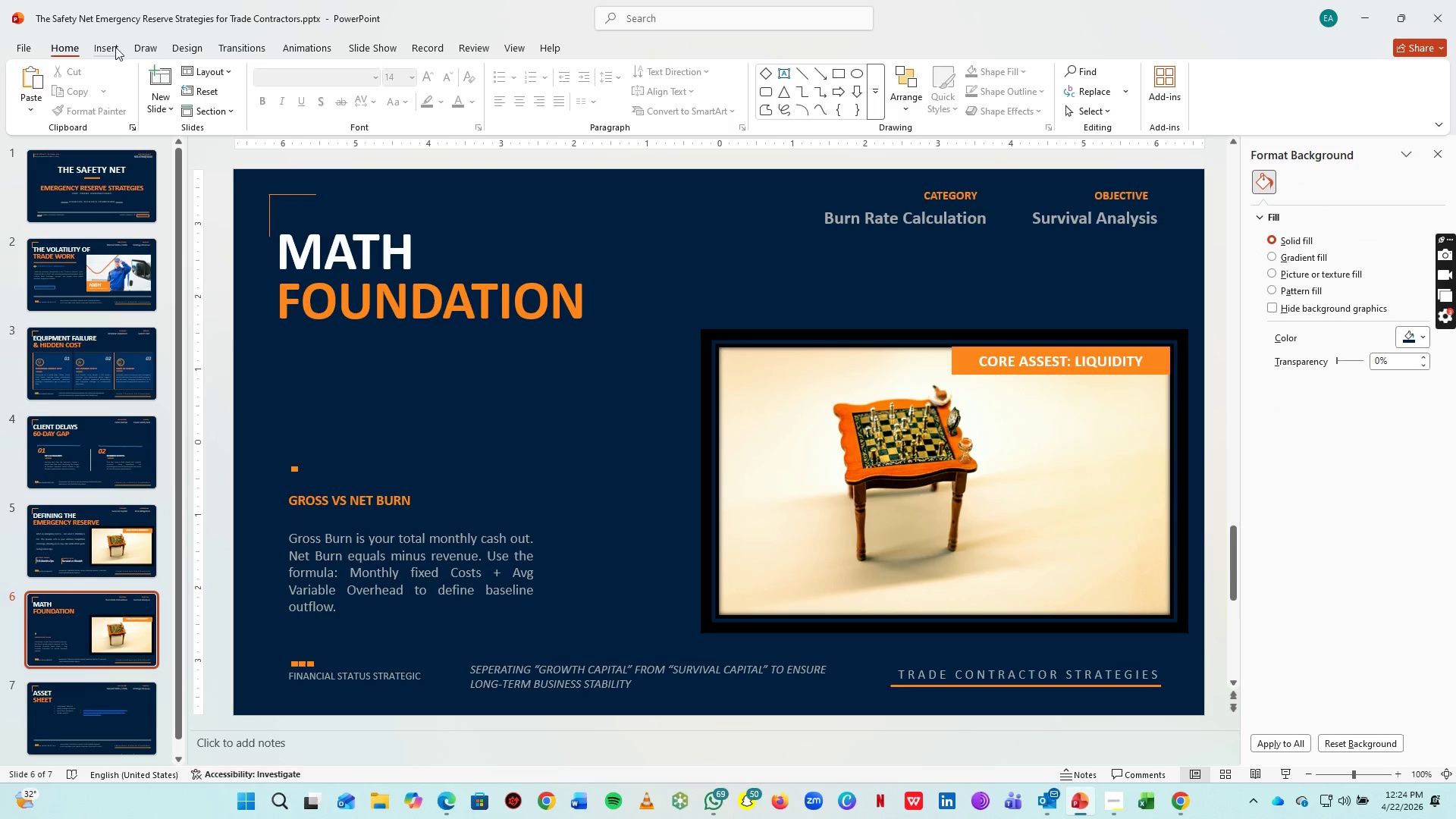 
left_click([115, 47])
 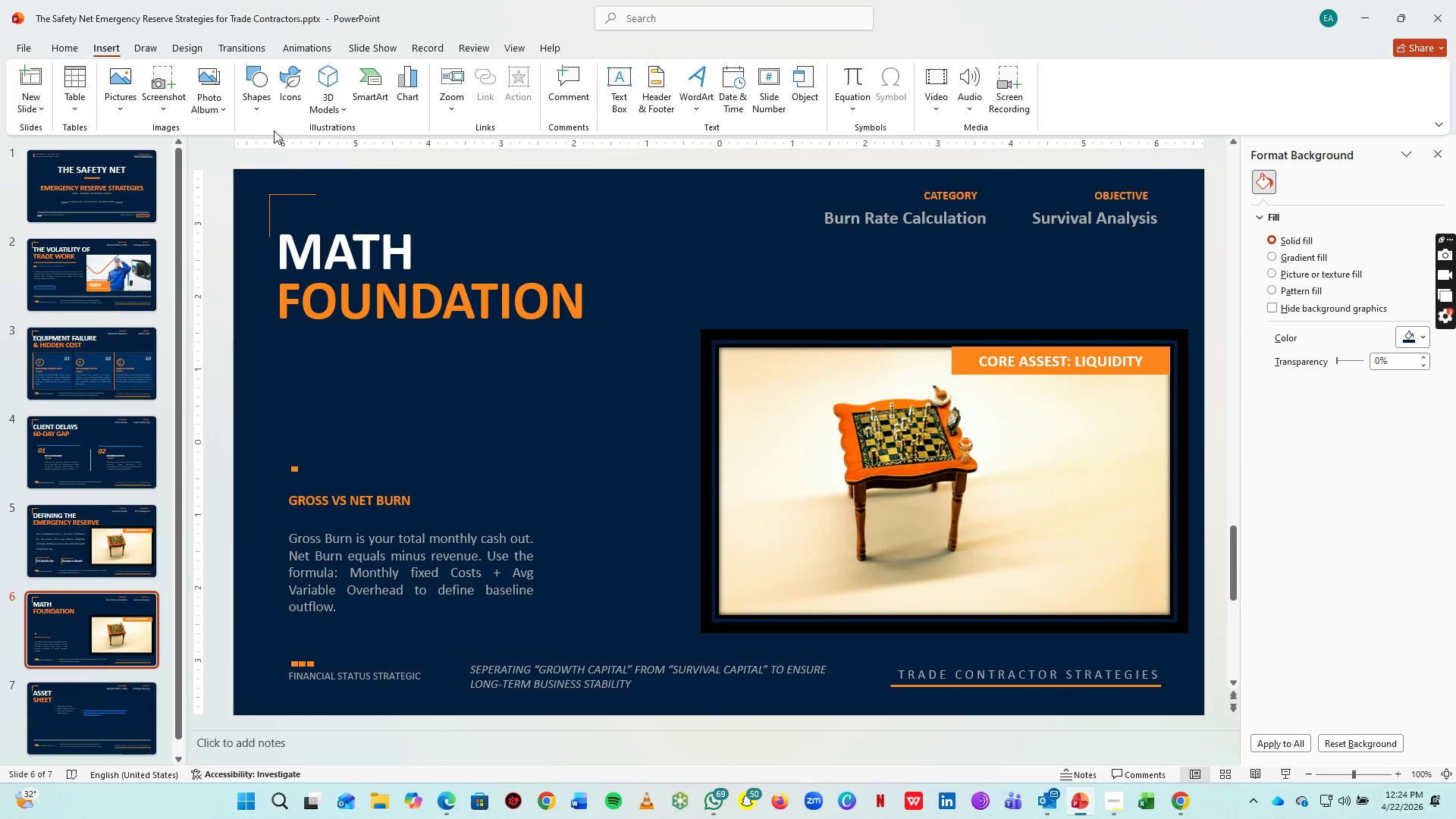 
left_click([253, 80])
 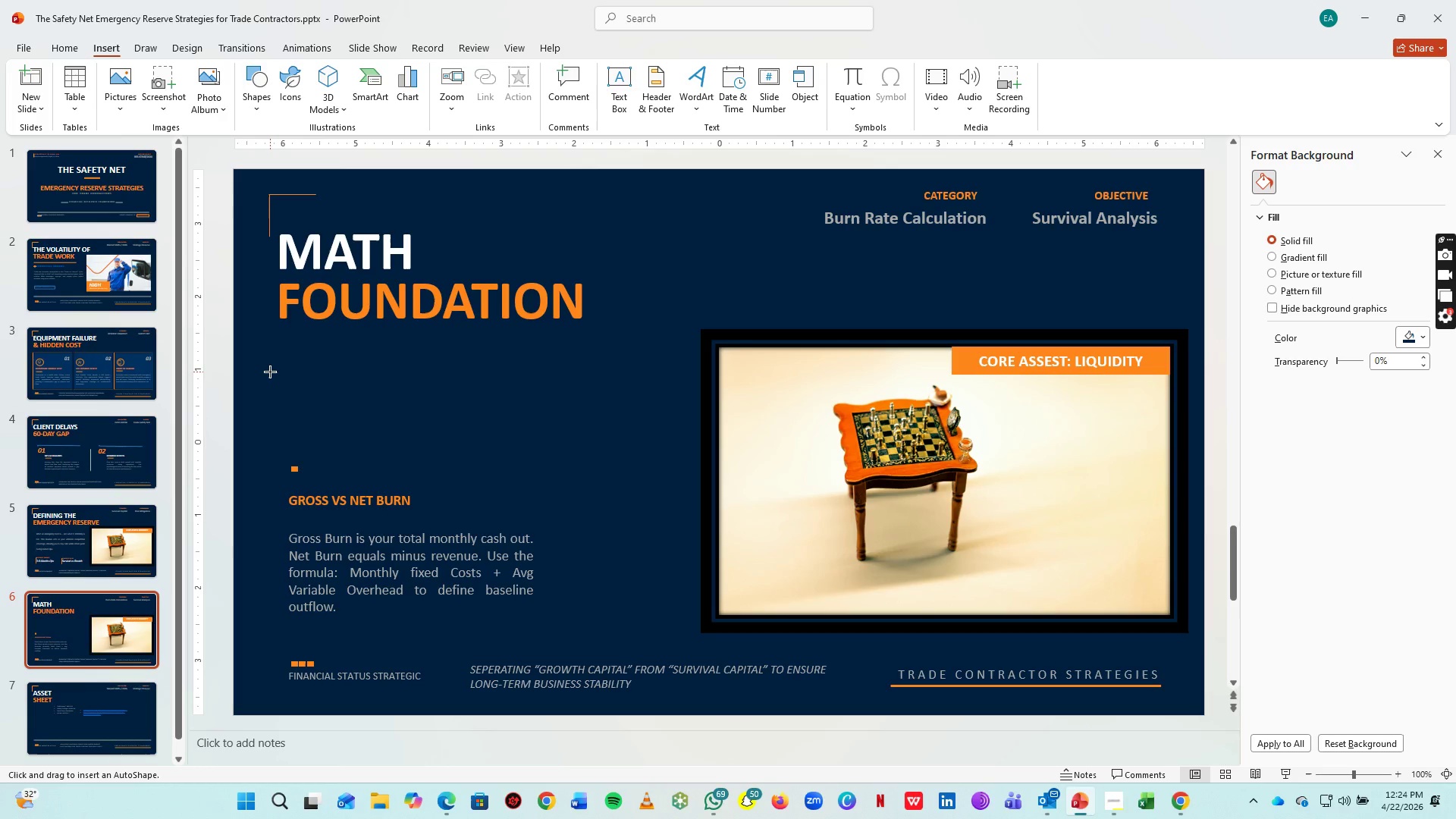 
left_click_drag(start_coordinate=[276, 374], to_coordinate=[540, 632])
 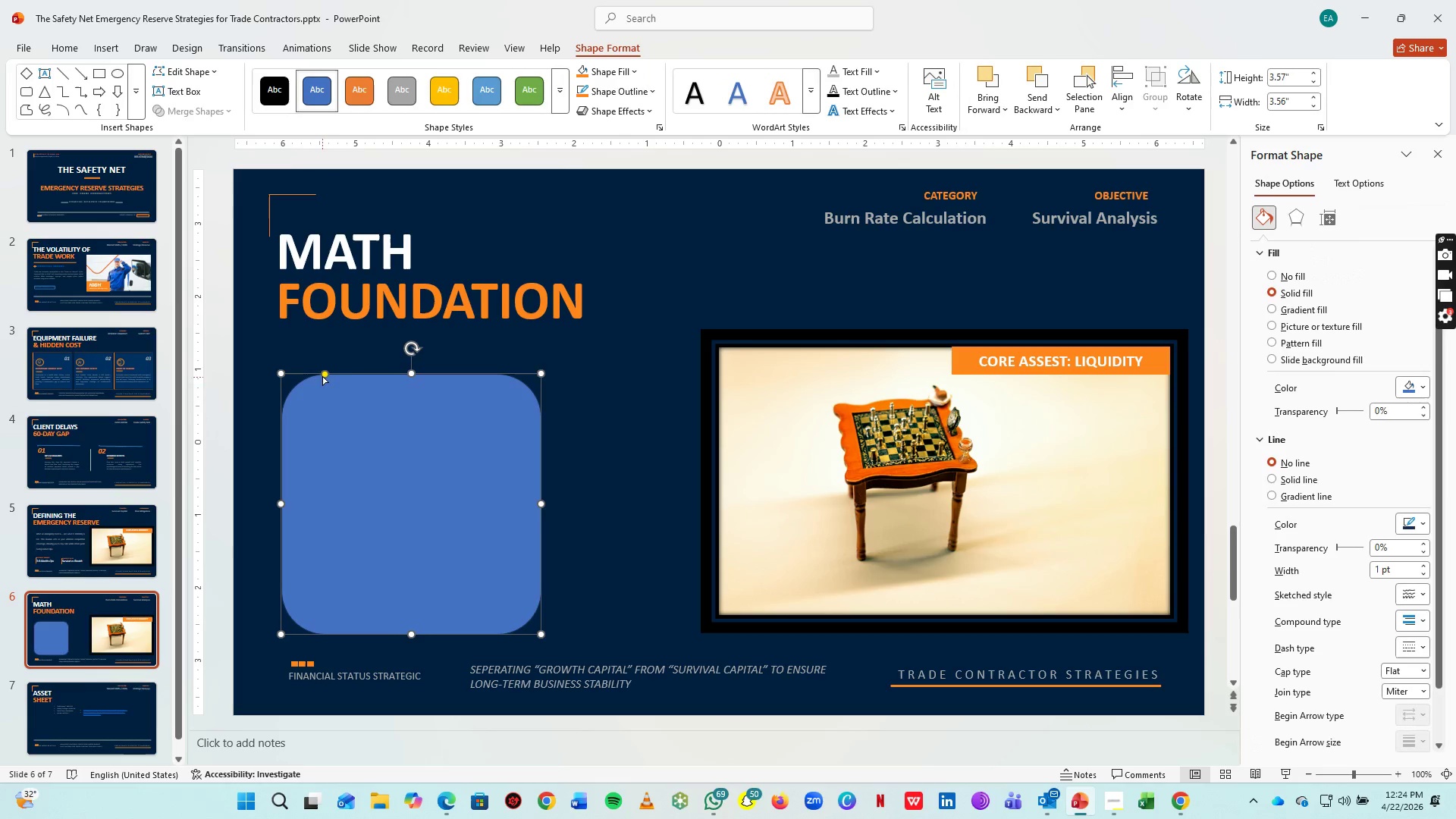 
left_click_drag(start_coordinate=[325, 372], to_coordinate=[294, 371])
 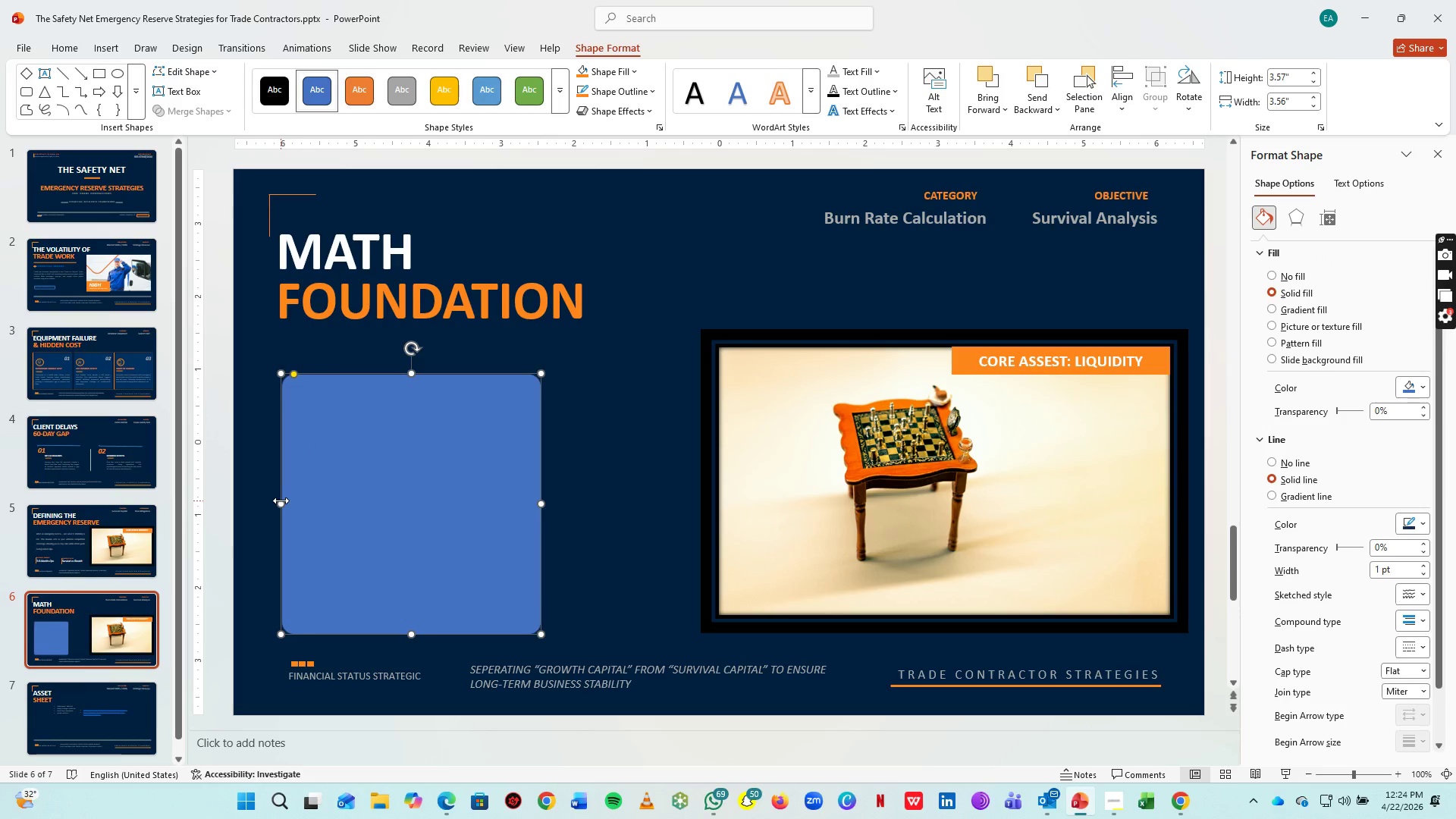 
left_click_drag(start_coordinate=[281, 500], to_coordinate=[274, 499])
 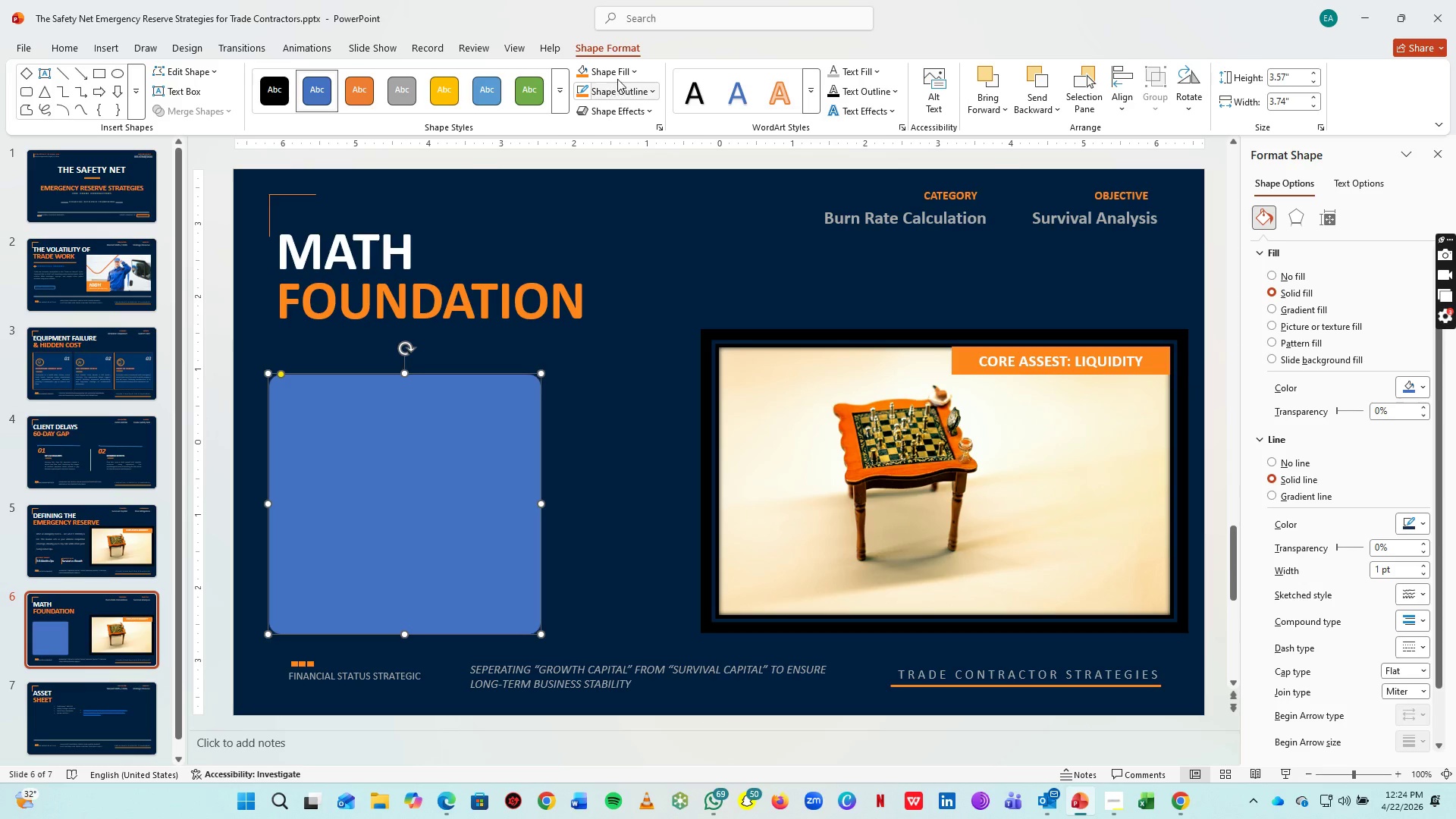 
left_click([620, 72])
 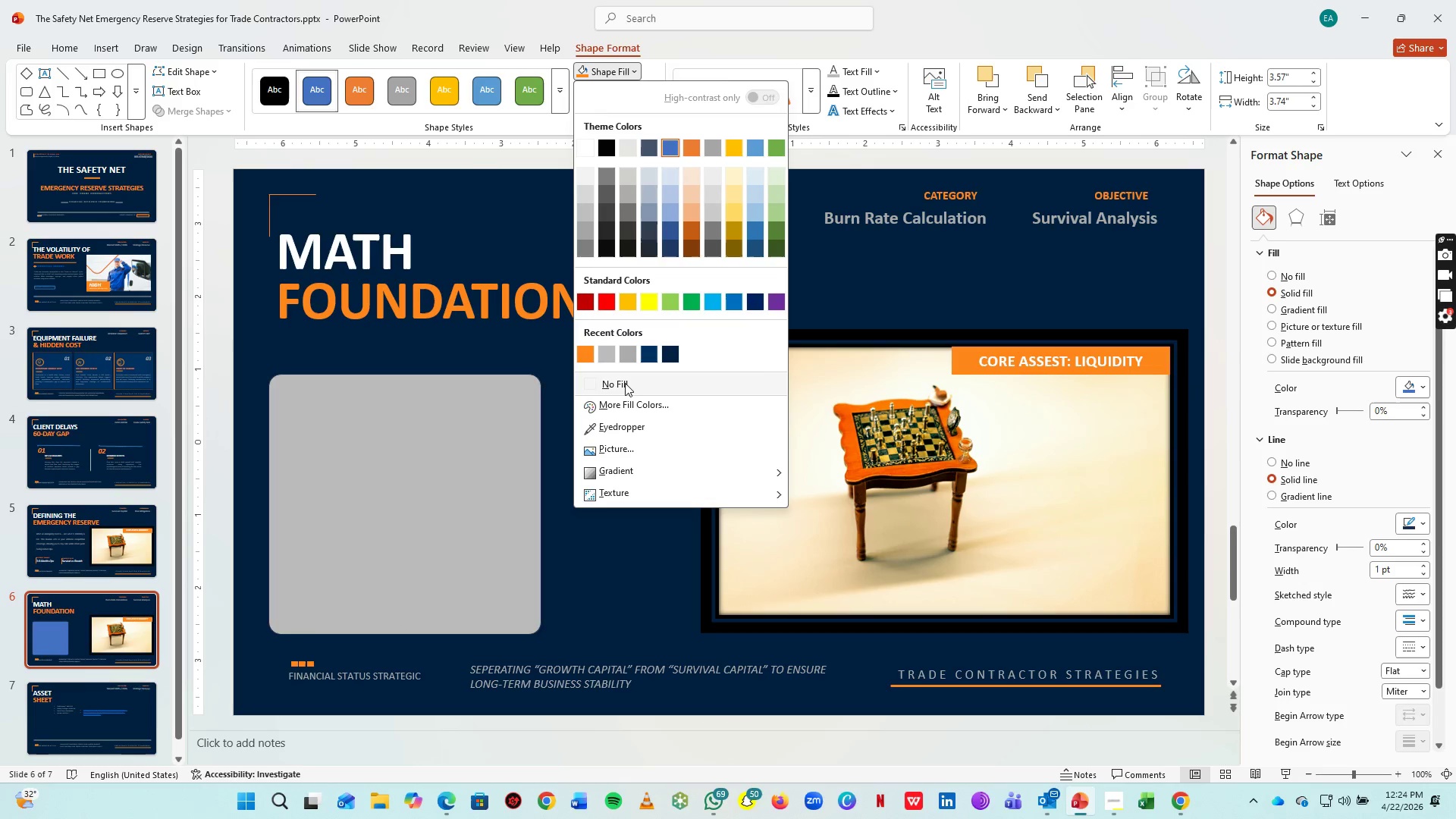 
left_click([625, 384])
 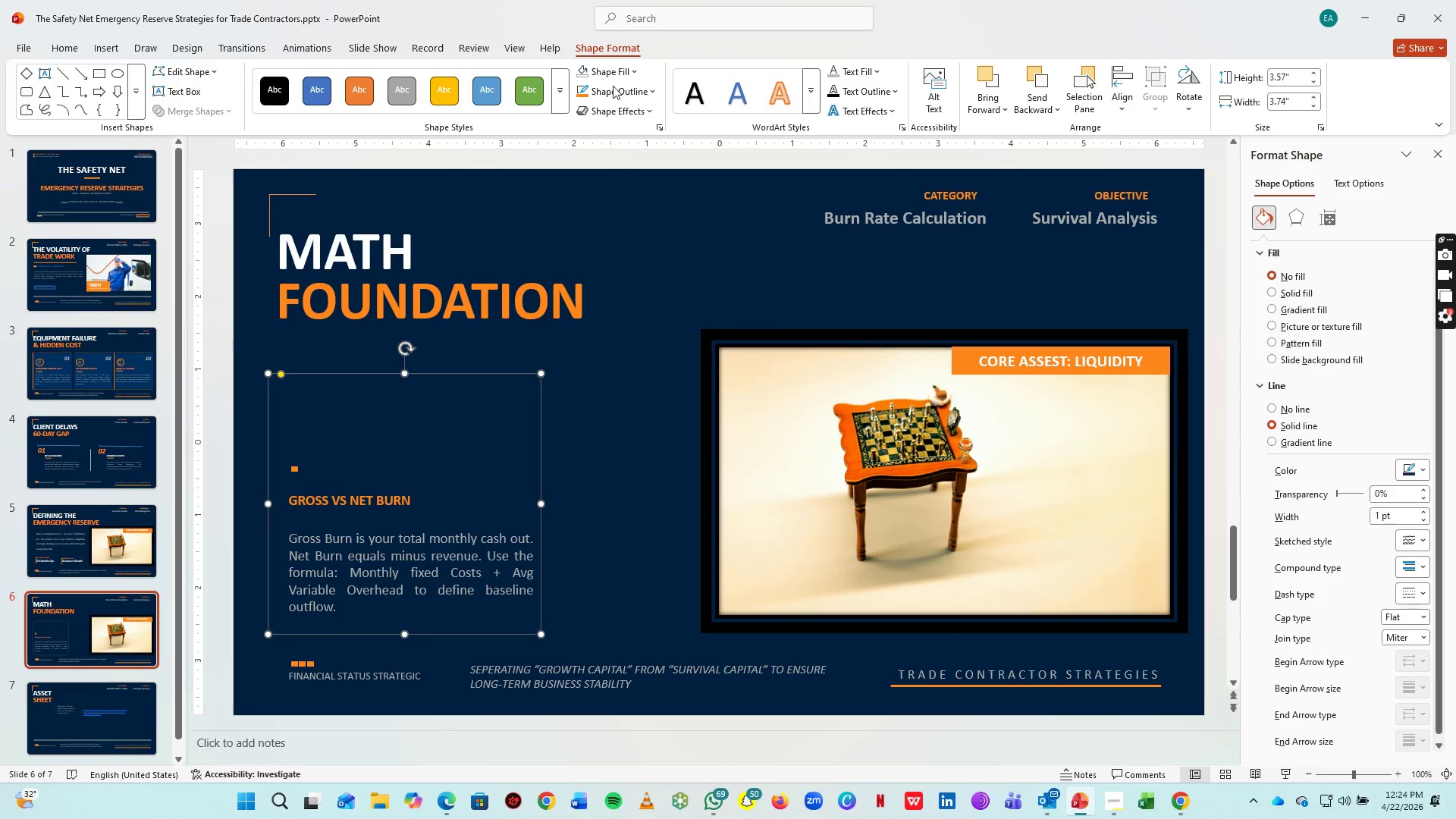 
left_click([622, 70])
 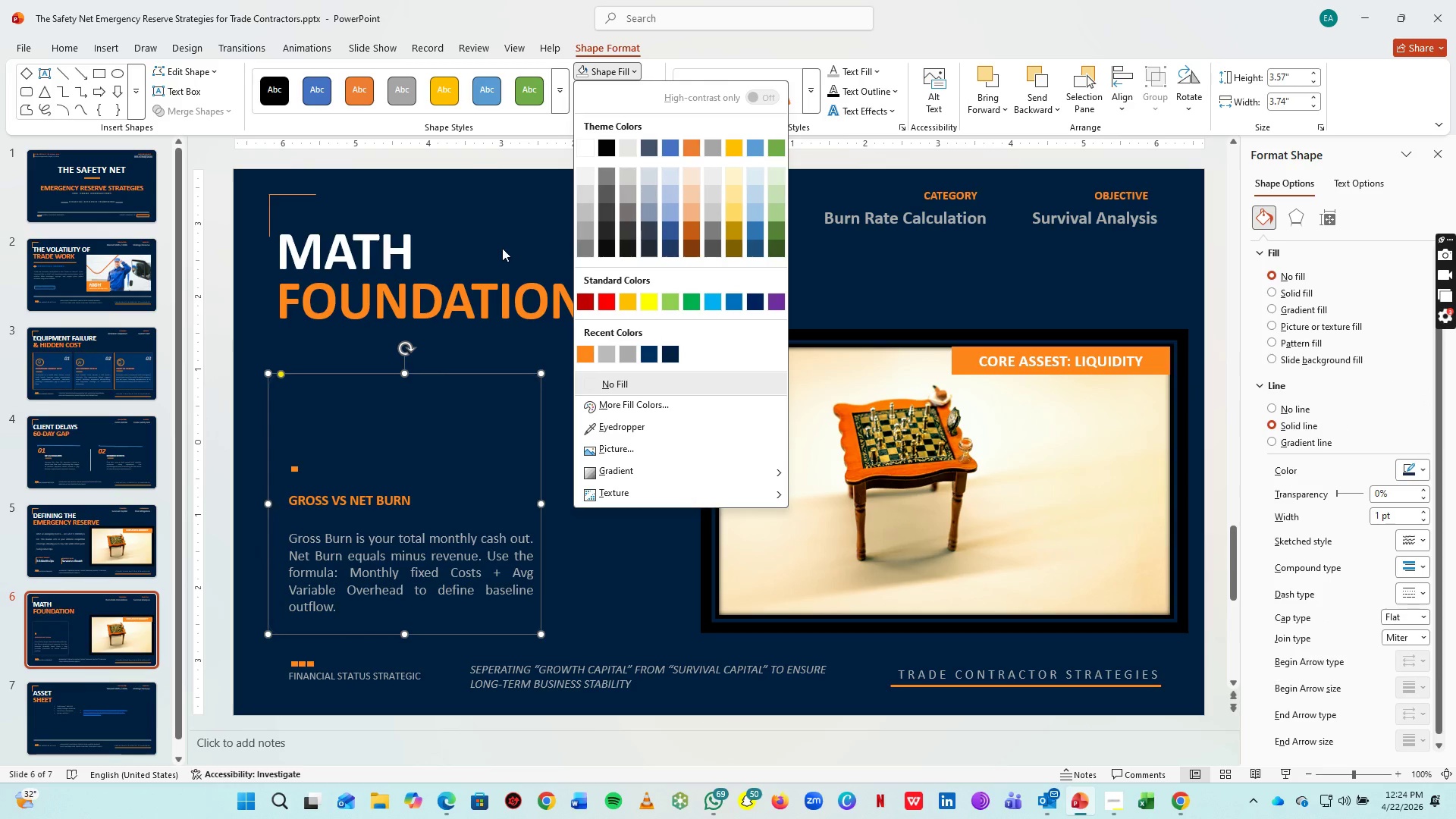 
wait(6.09)
 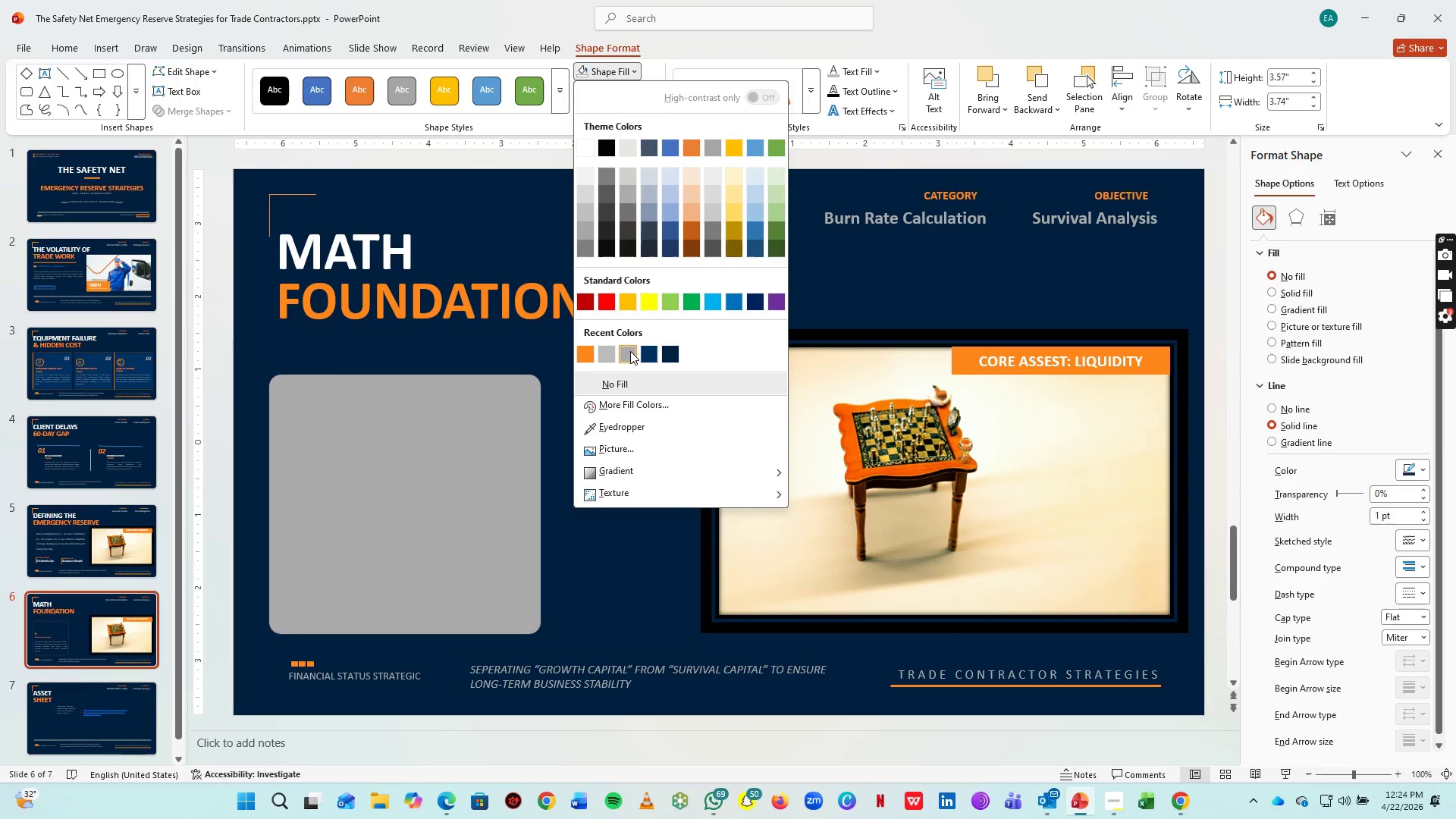 
double_click([623, 93])
 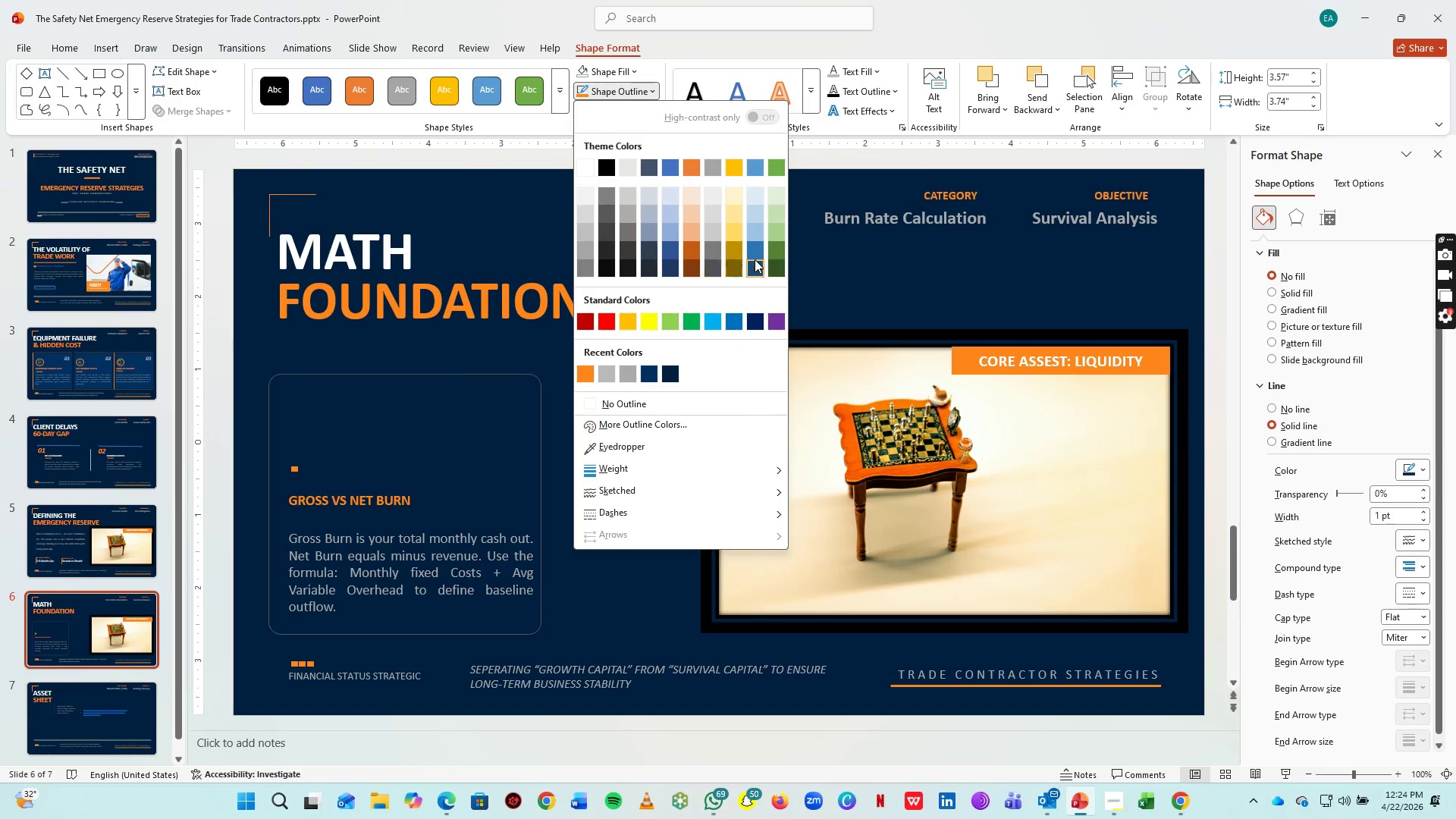 
left_click([759, 252])
 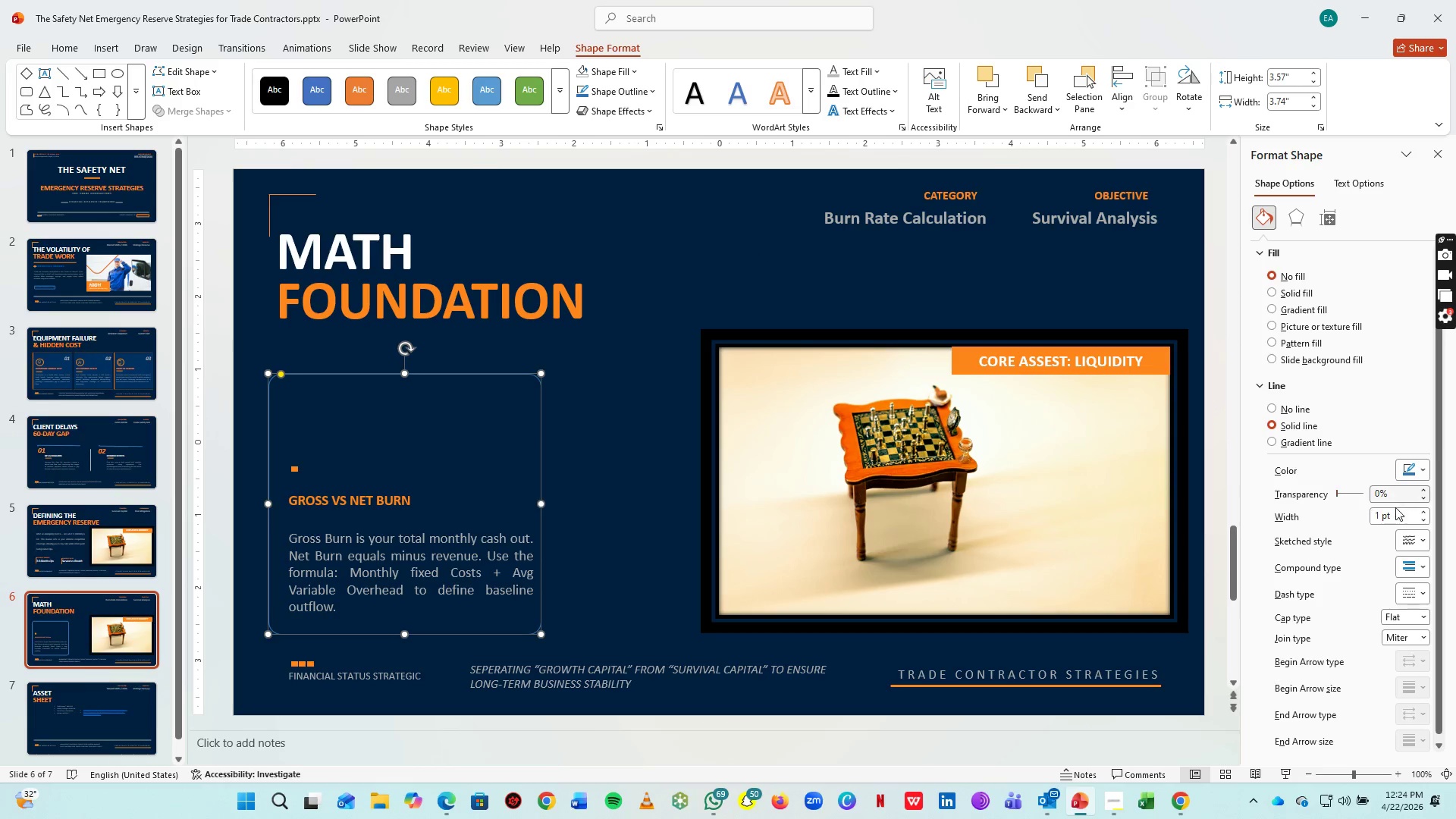 
left_click([1423, 512])
 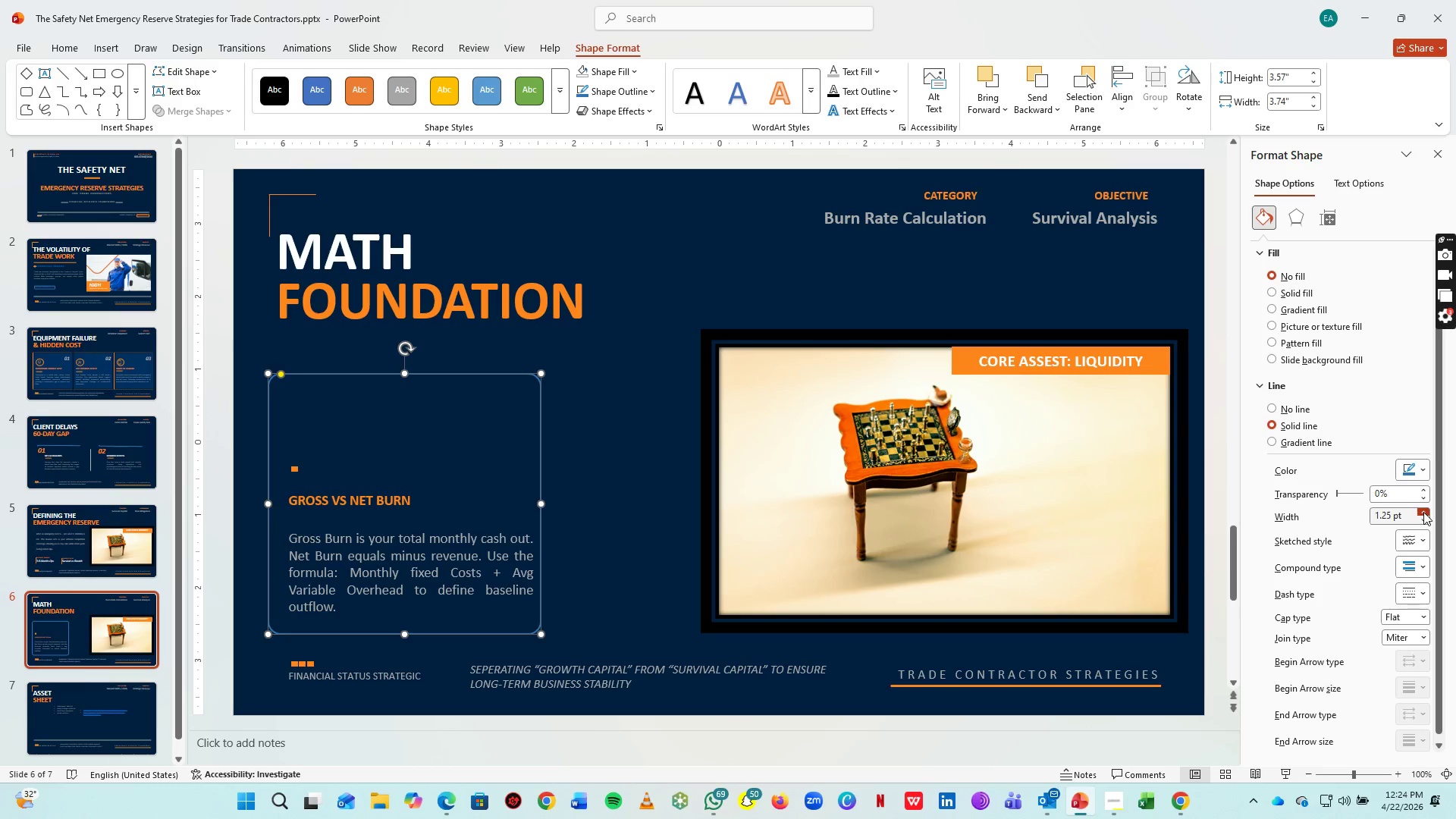 
left_click([1423, 512])
 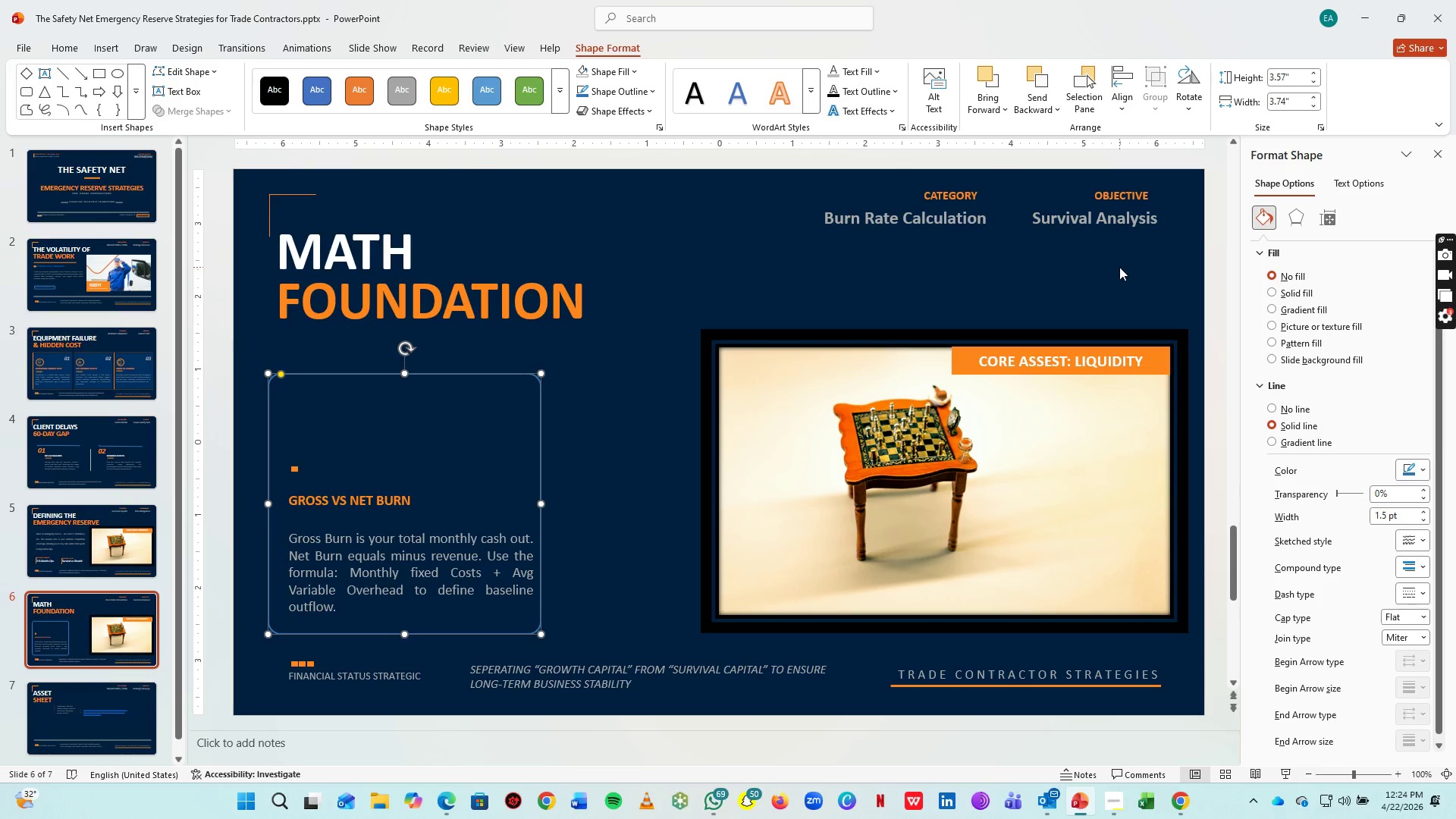 
left_click([1119, 267])
 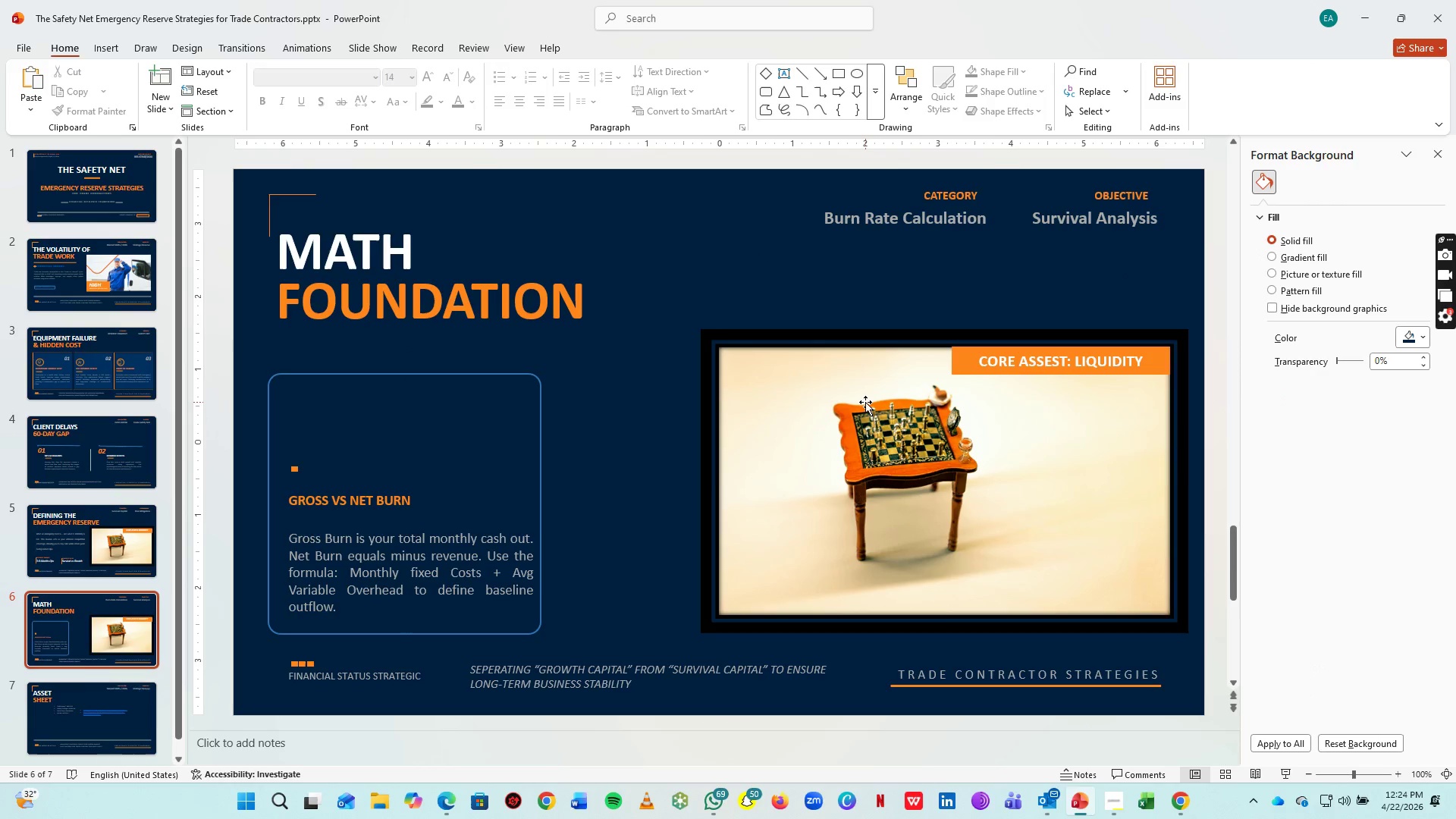 
left_click([865, 402])
 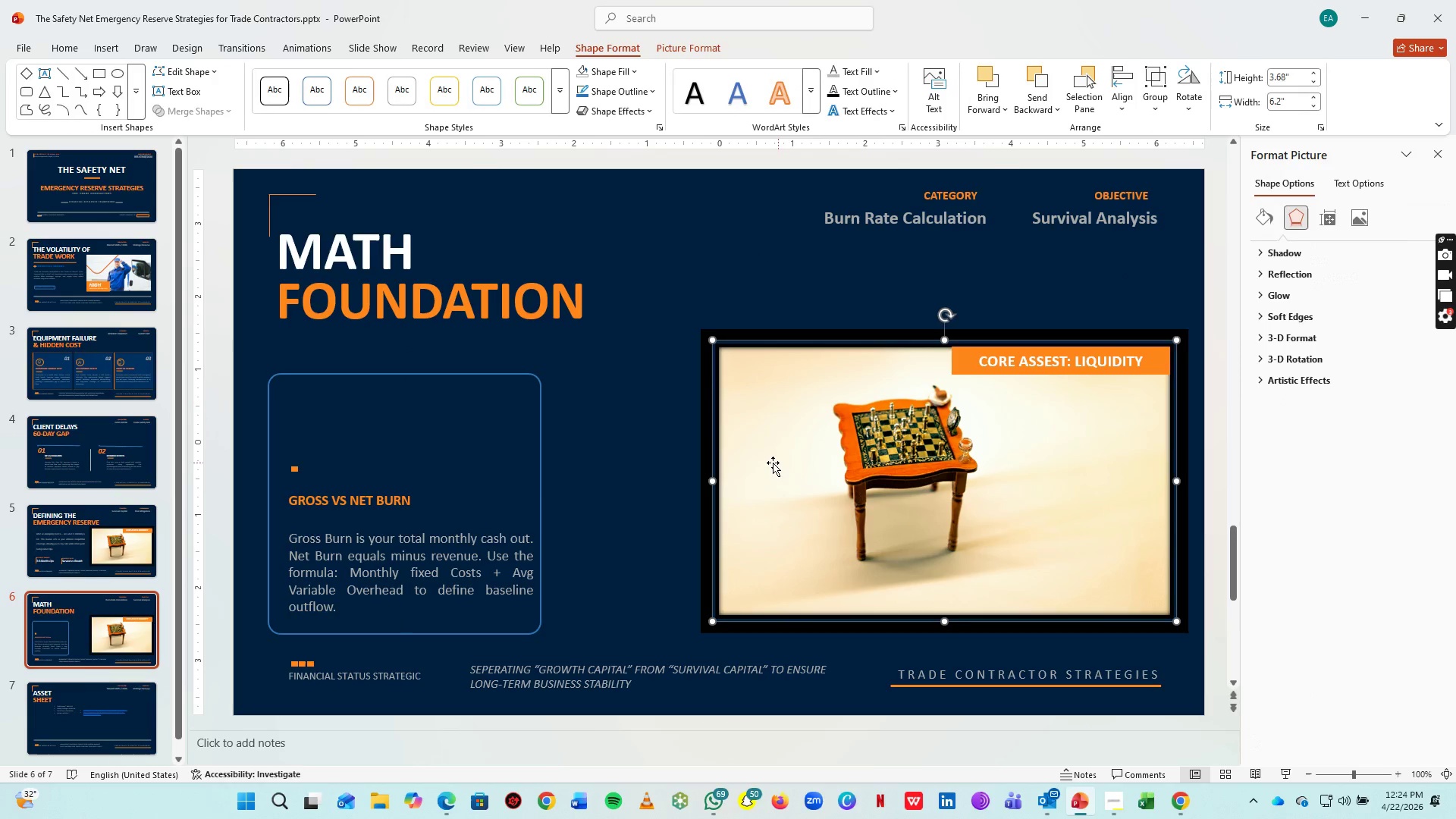 
left_click([865, 402])
 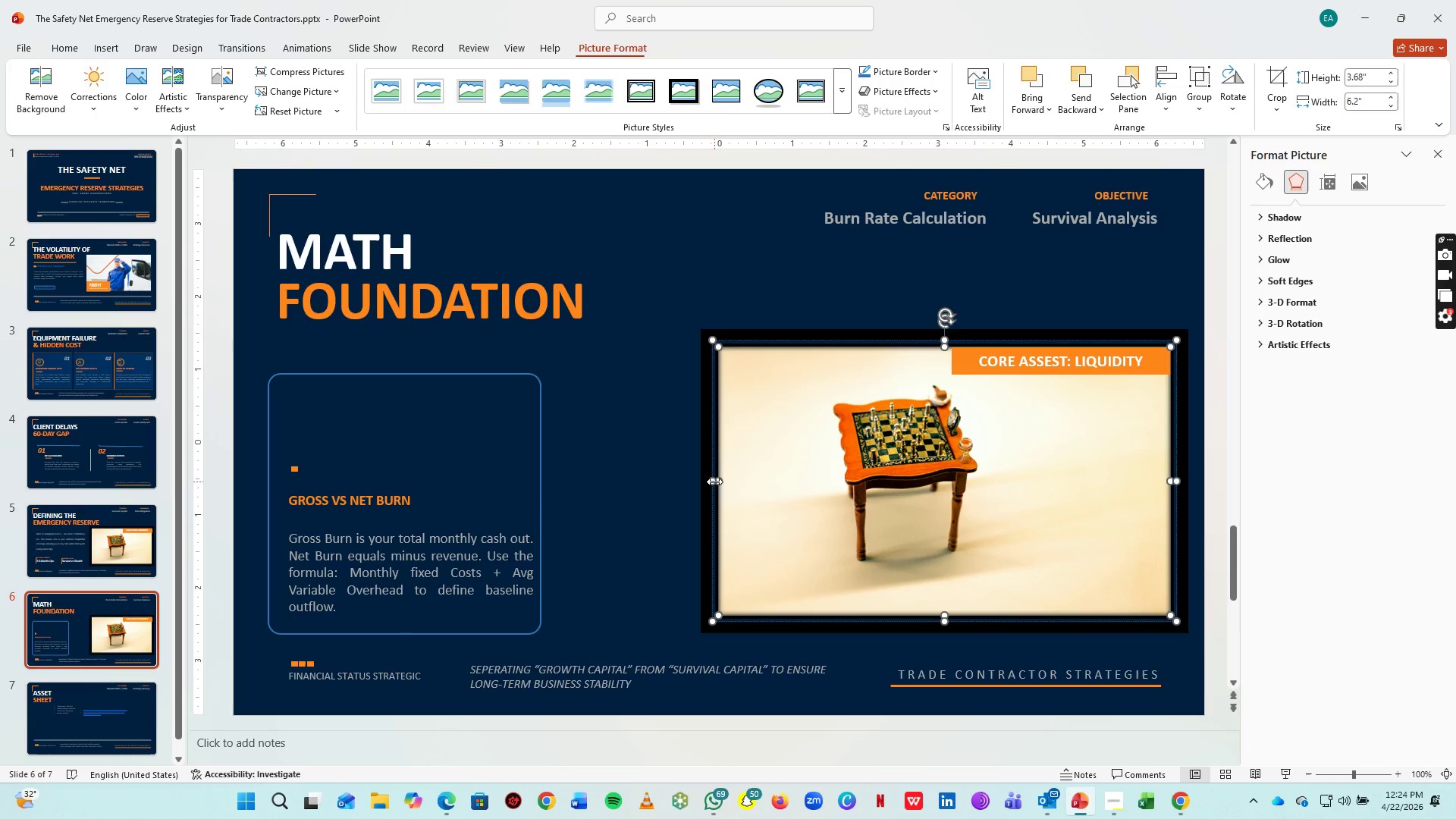 
left_click_drag(start_coordinate=[714, 482], to_coordinate=[953, 474])
 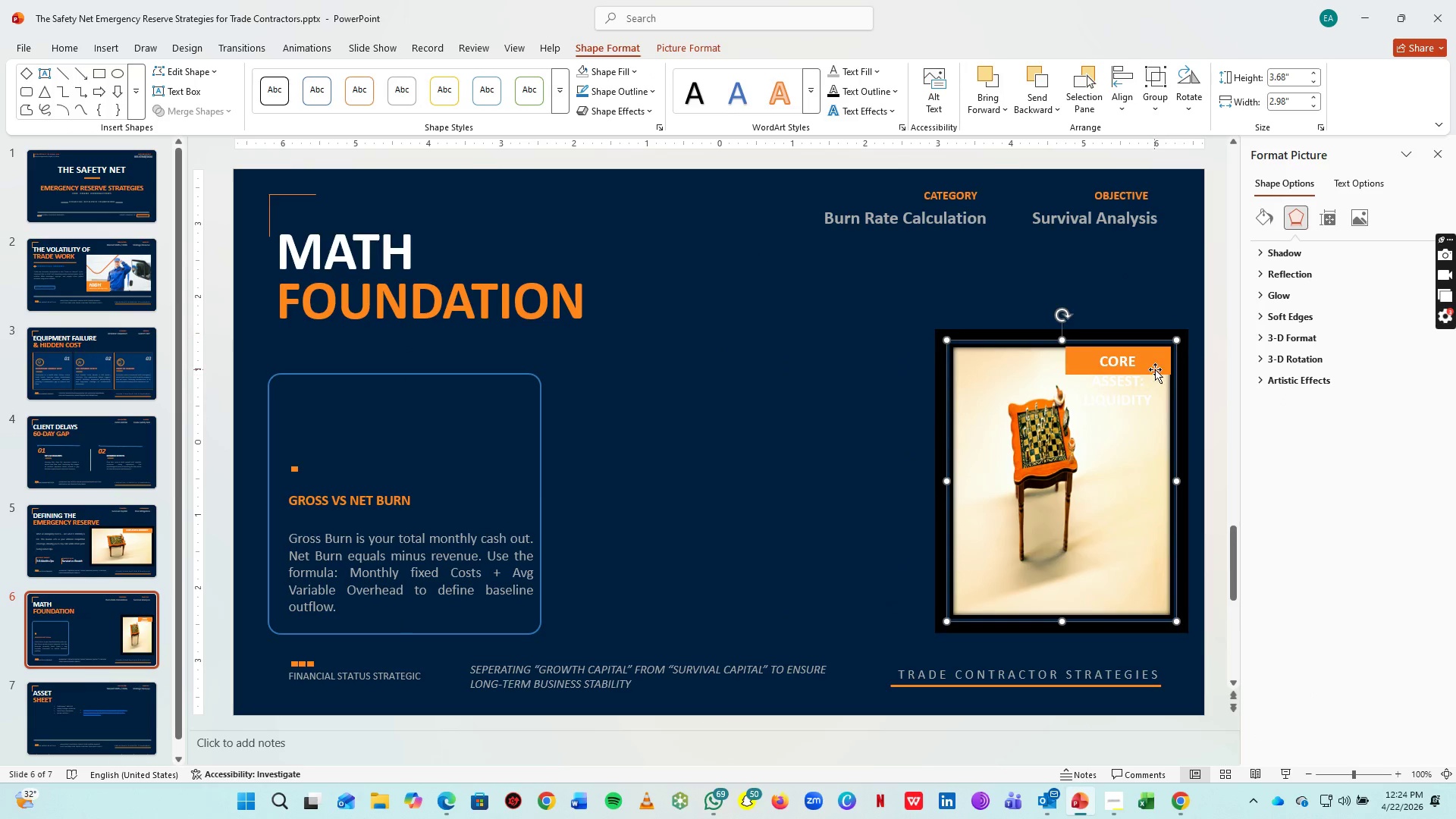 
left_click([1159, 362])
 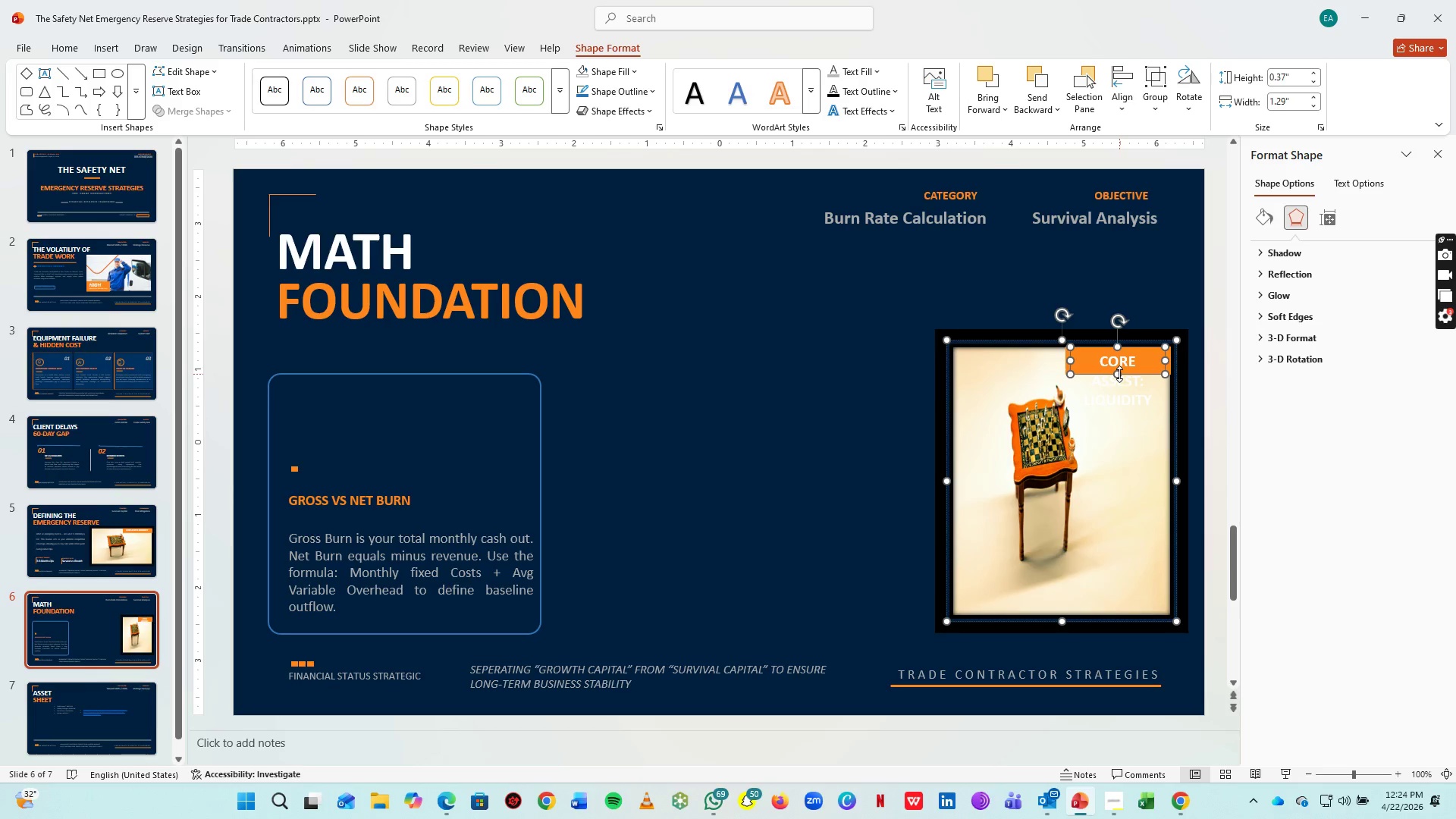 
left_click([1119, 374])
 